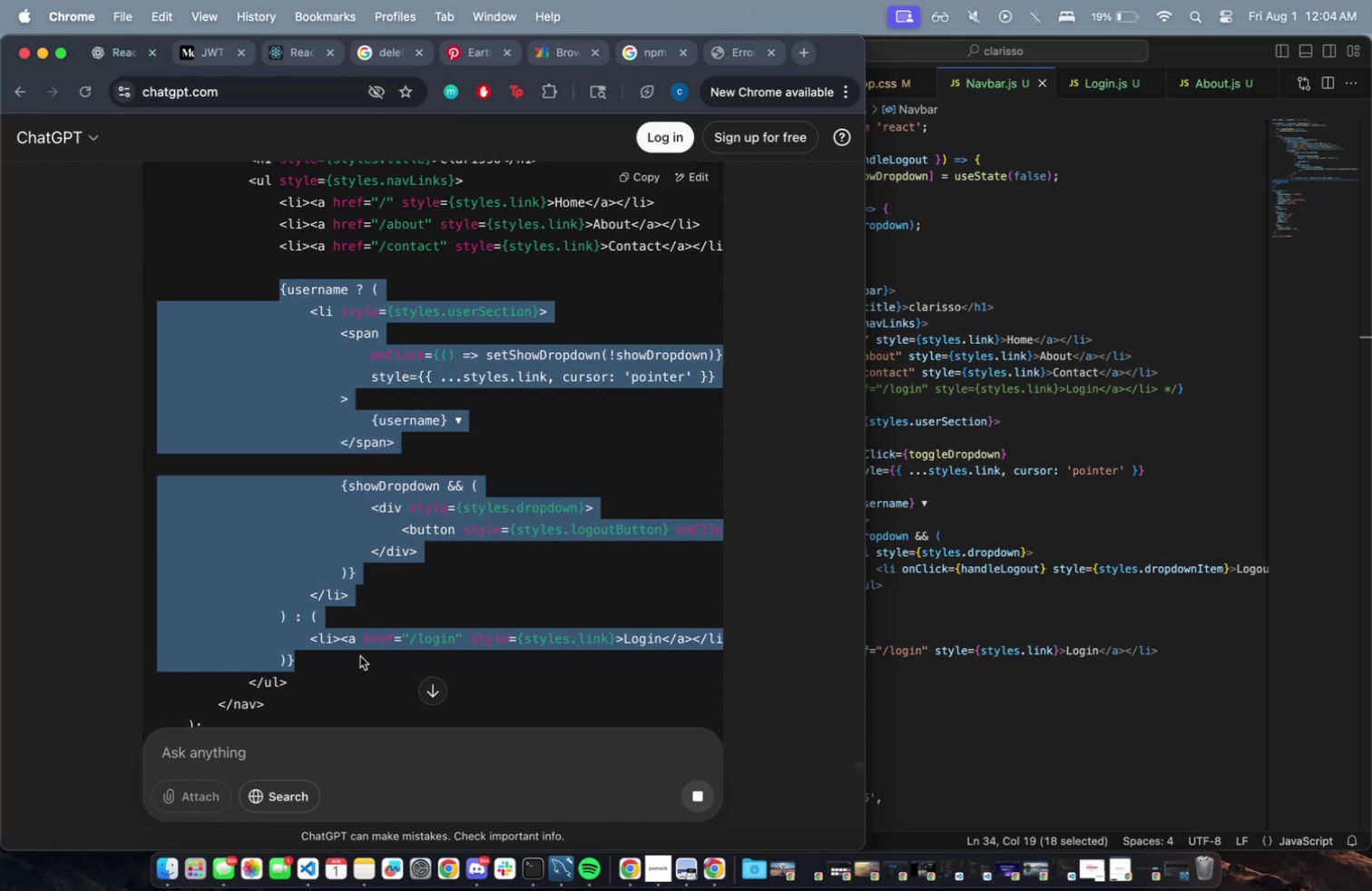 
key(Meta+C)
 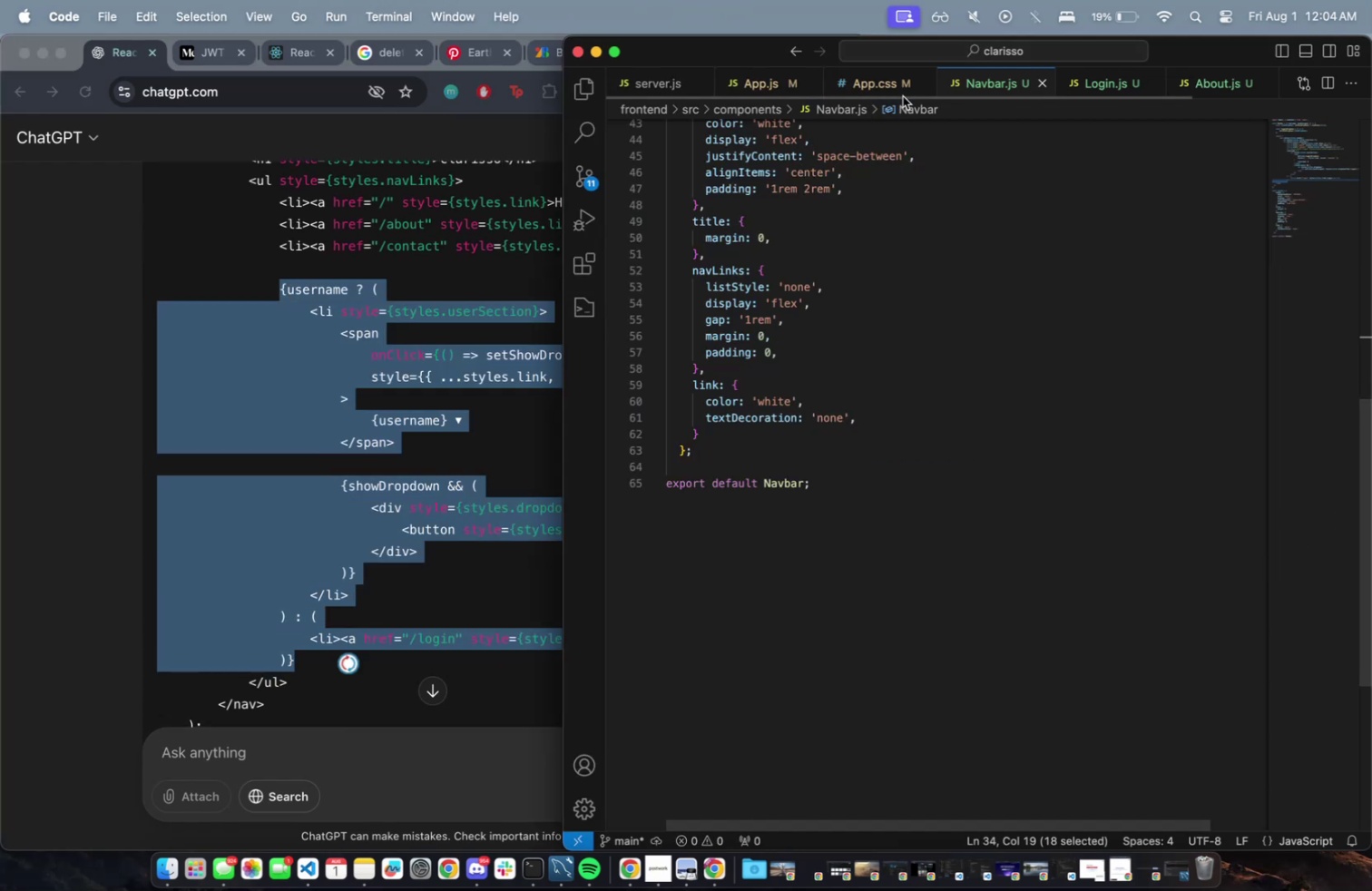 
scroll: coordinate [876, 524], scroll_direction: up, amount: 16.0
 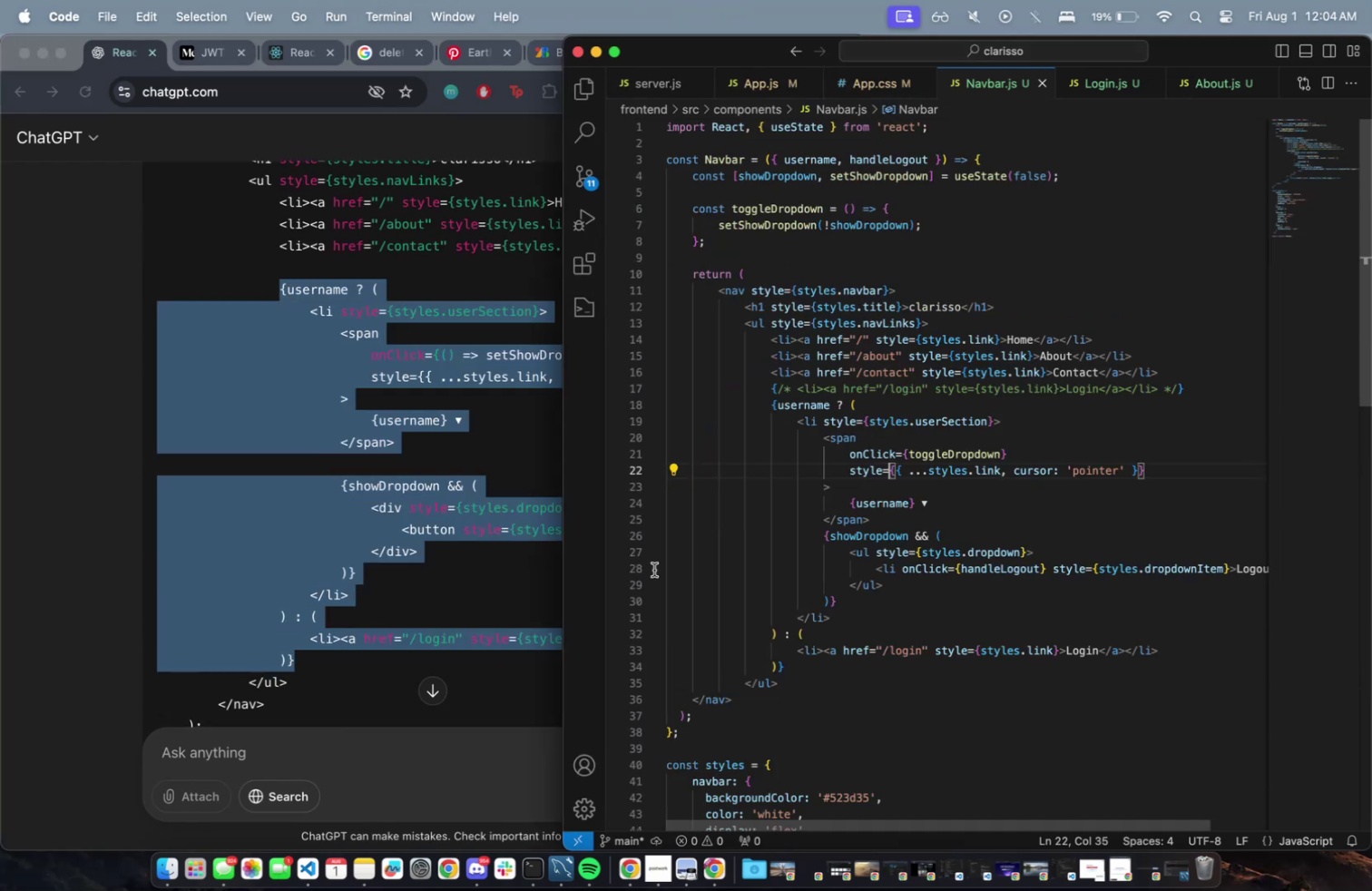 
scroll: coordinate [542, 536], scroll_direction: down, amount: 35.0
 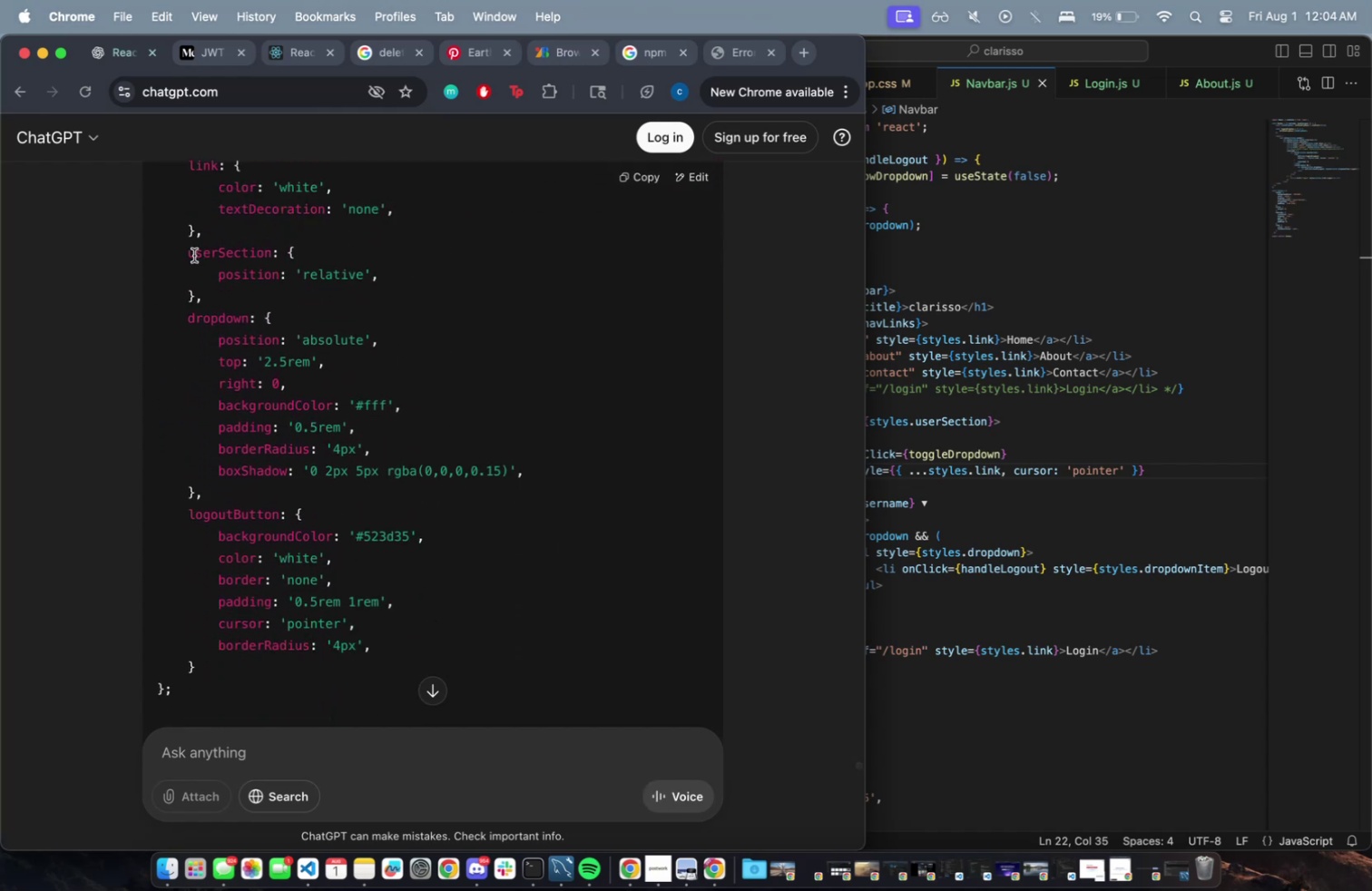 
left_click_drag(start_coordinate=[184, 249], to_coordinate=[378, 657])
 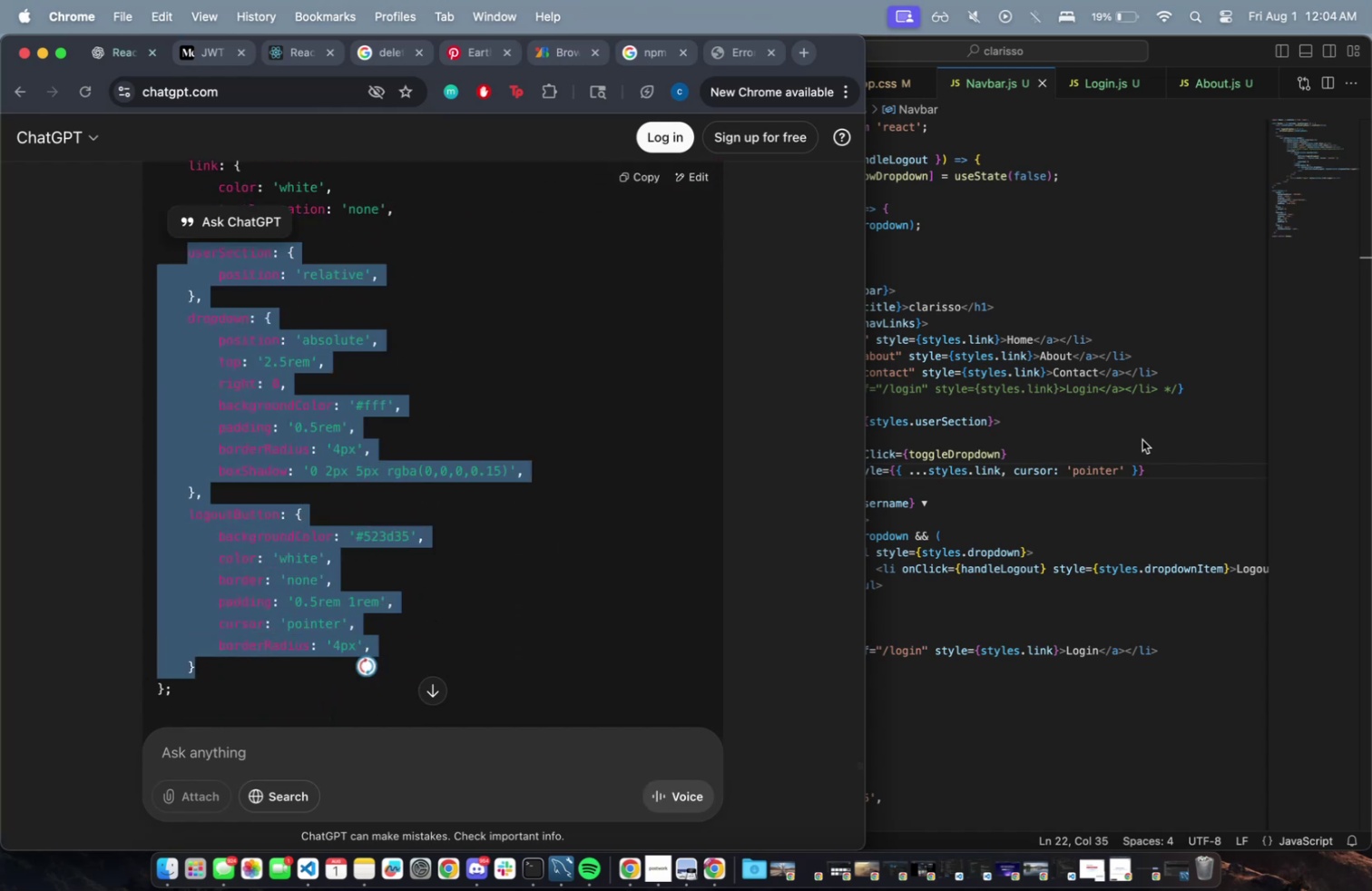 
key(Meta+CommandLeft)
 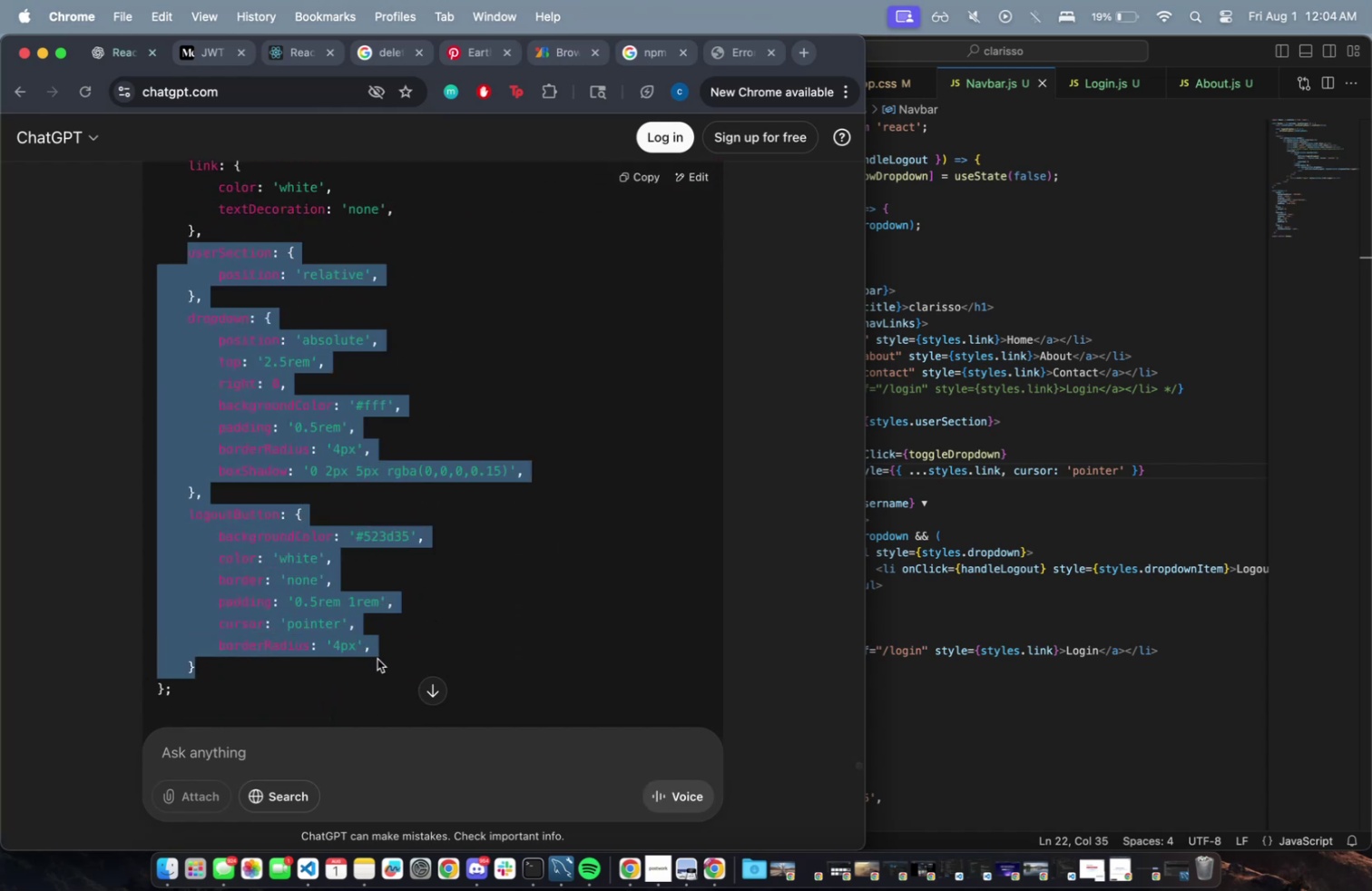 
key(Meta+C)
 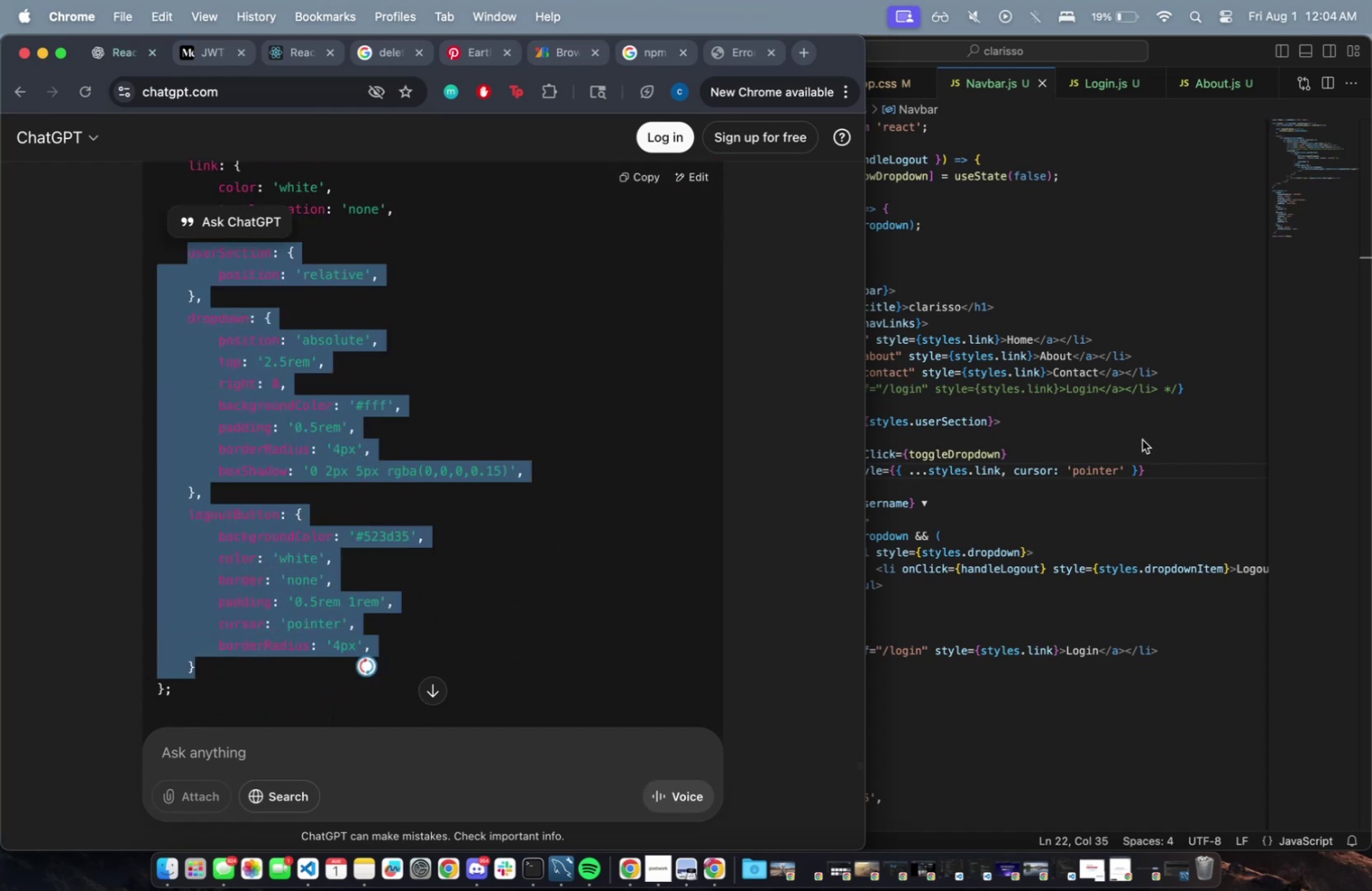 
scroll: coordinate [997, 514], scroll_direction: down, amount: 16.0
 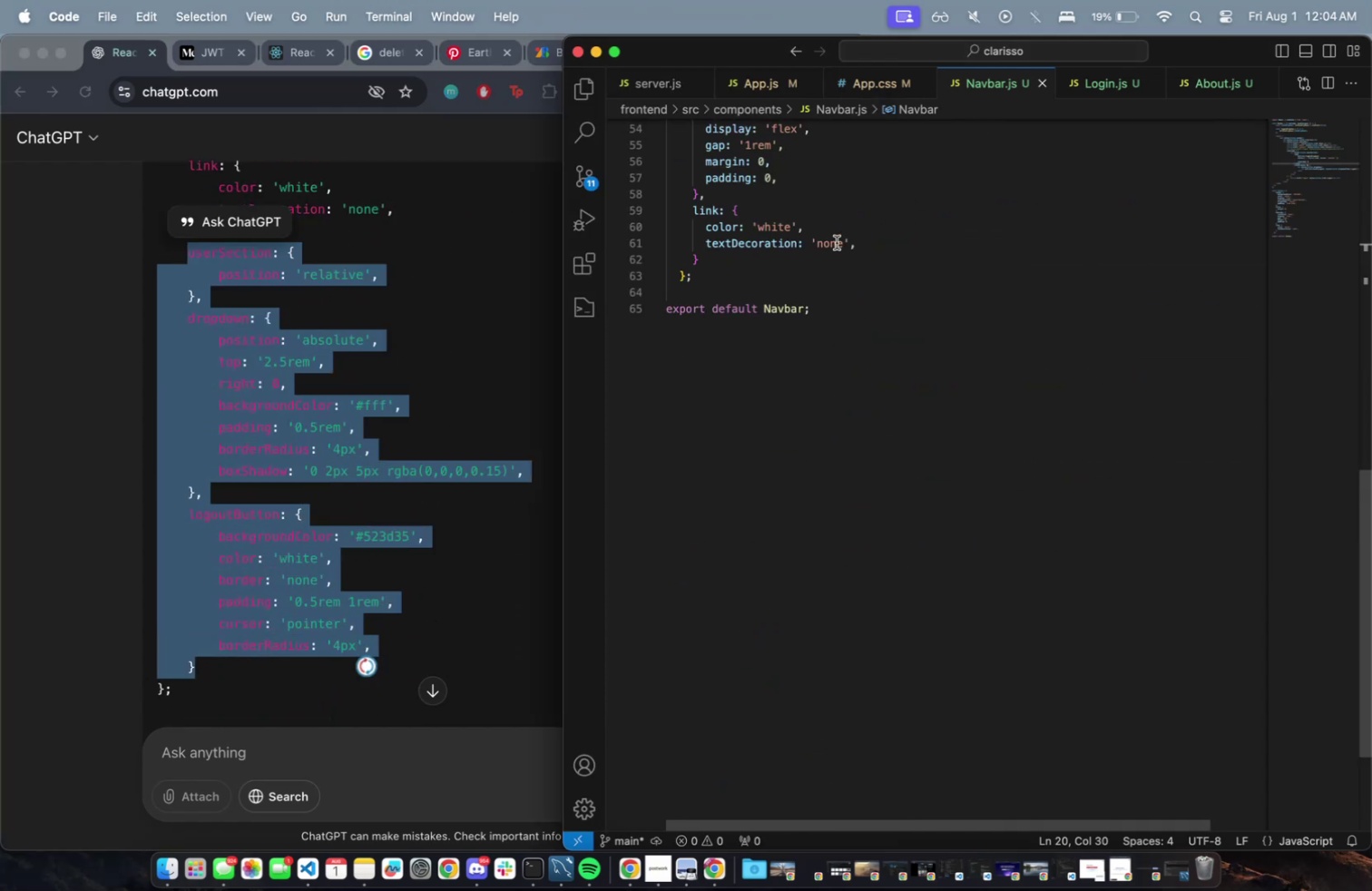 
left_click([799, 256])
 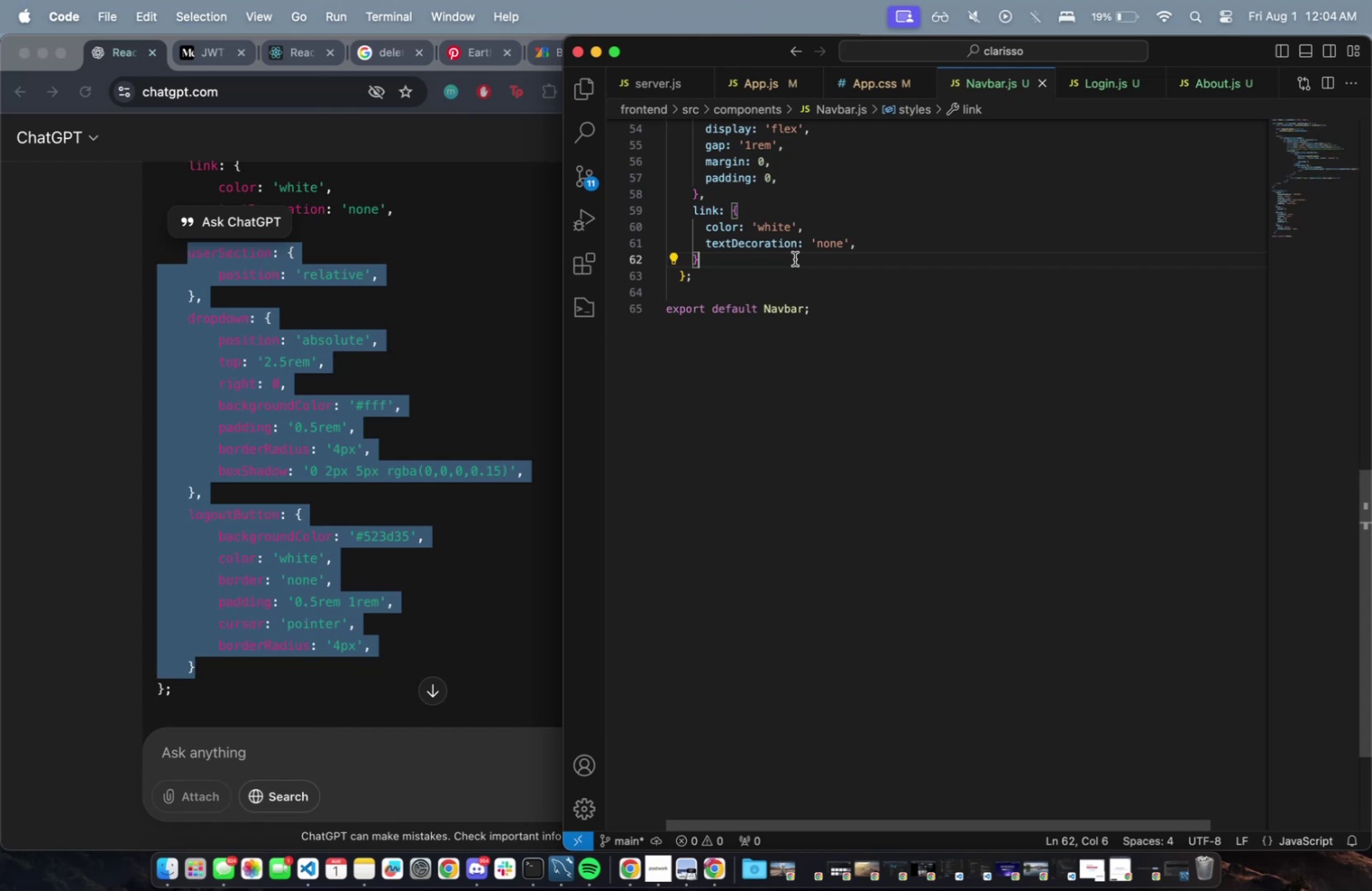 
key(Comma)
 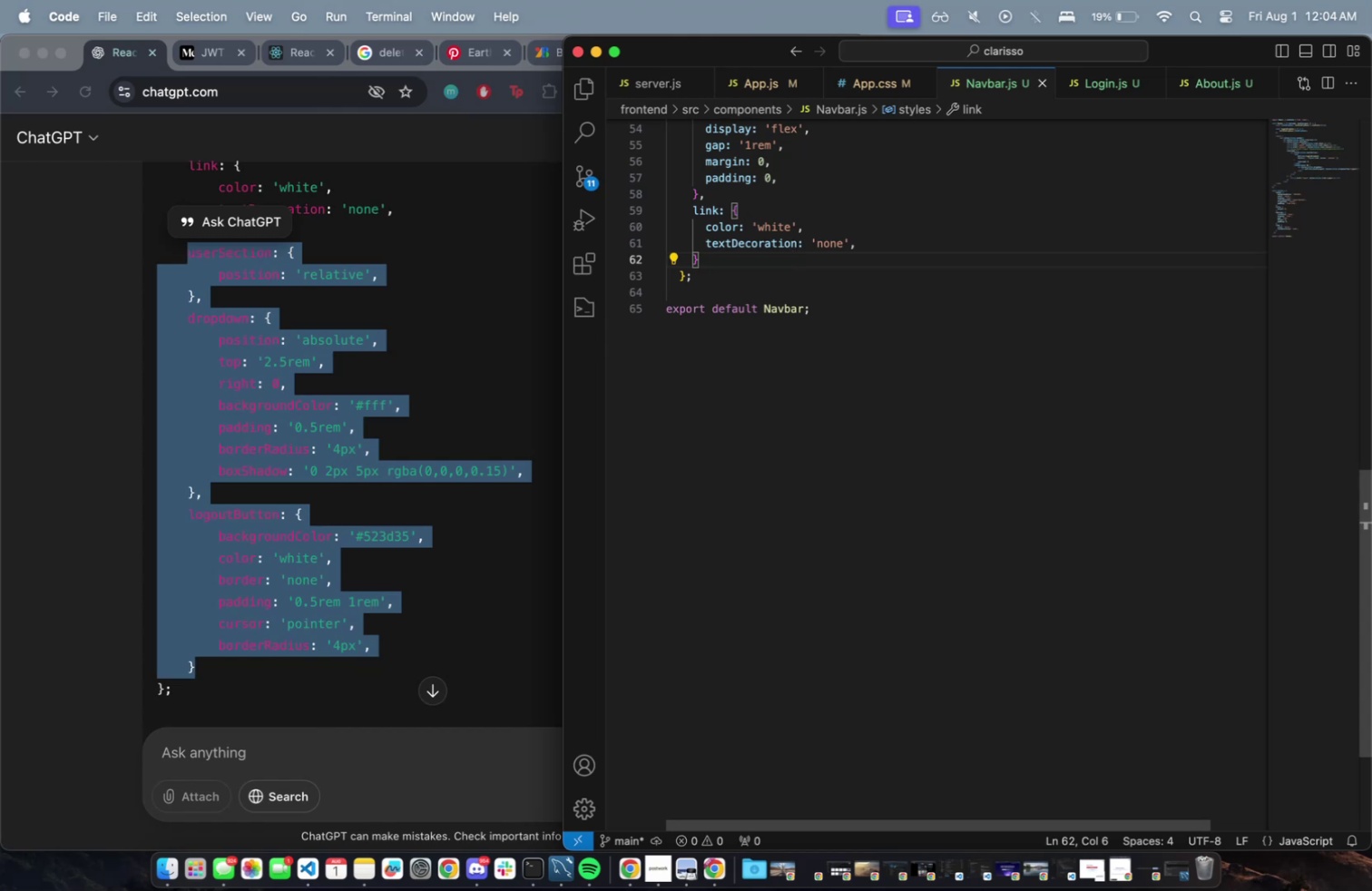 
key(Enter)
 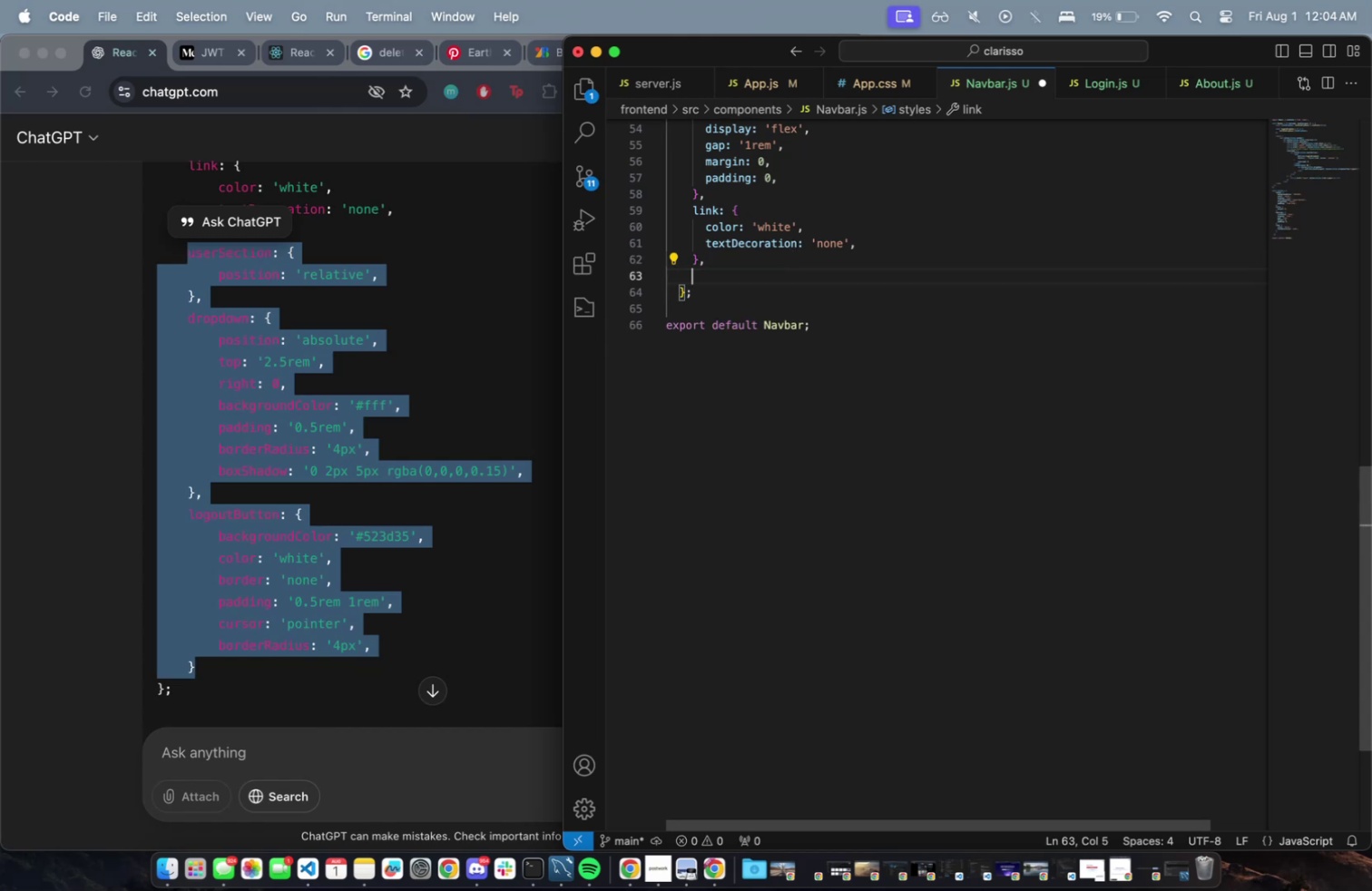 
key(Meta+CommandLeft)
 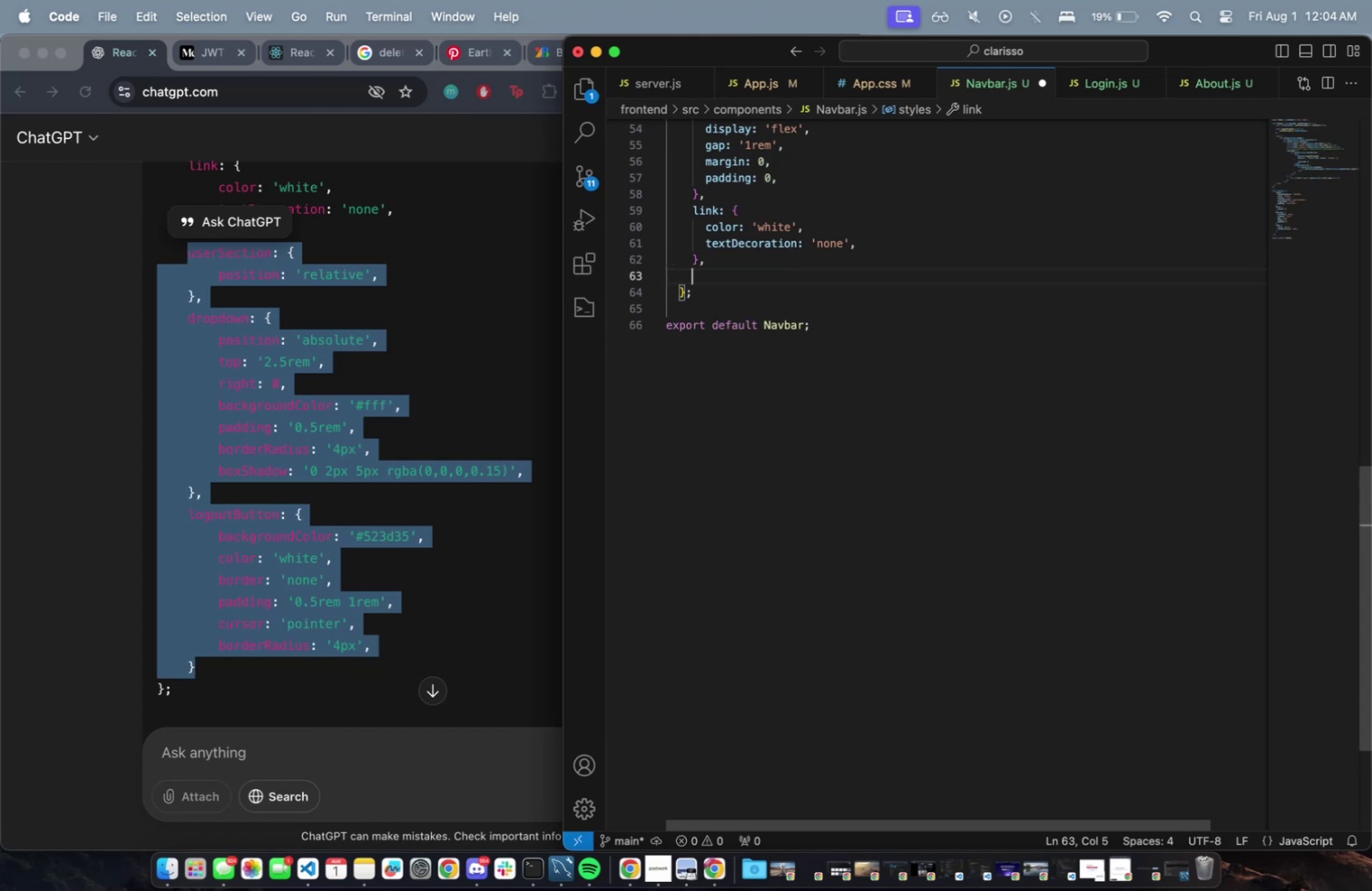 
key(Meta+V)
 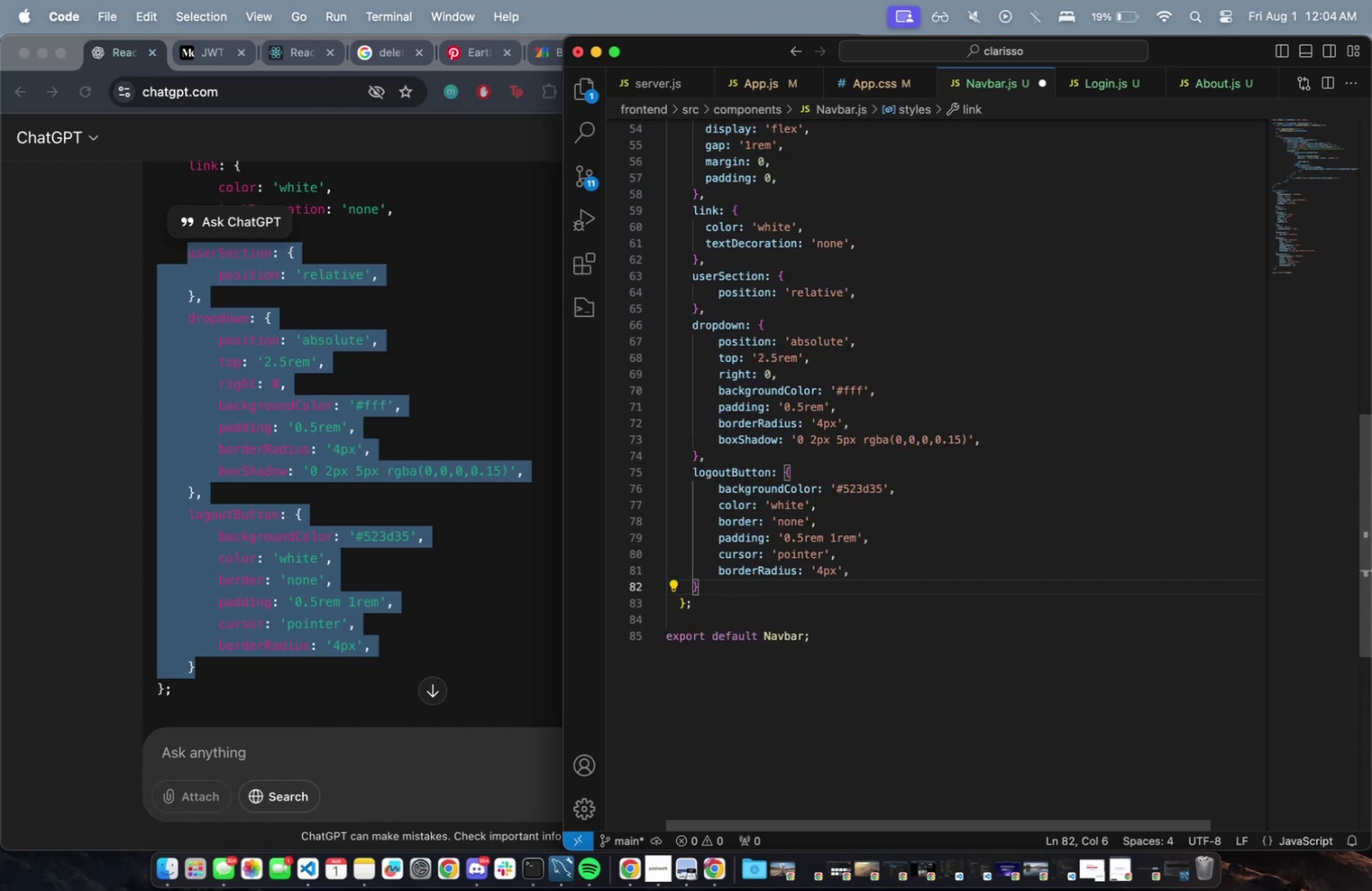 
key(Comma)
 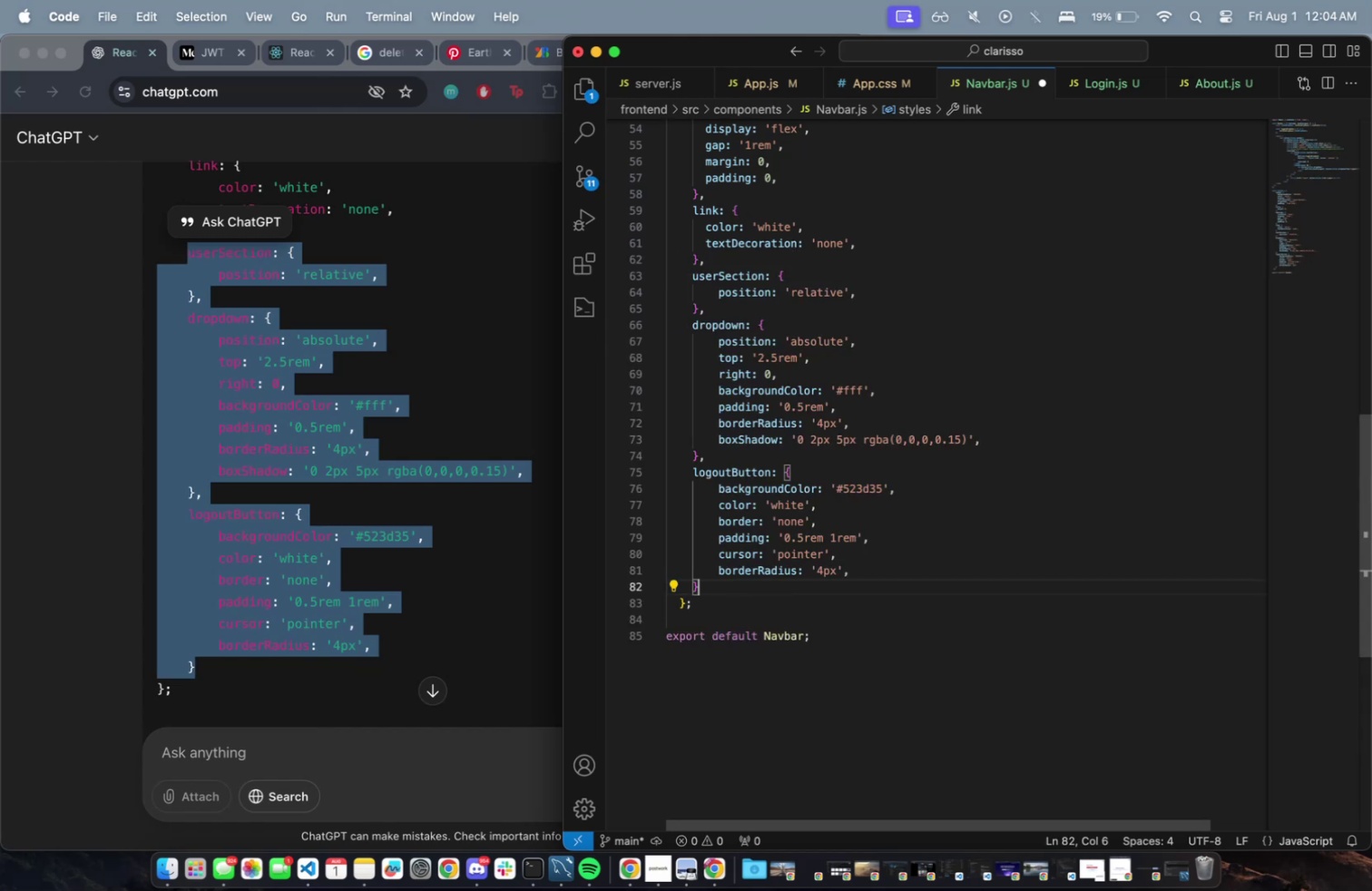 
key(Meta+CommandLeft)
 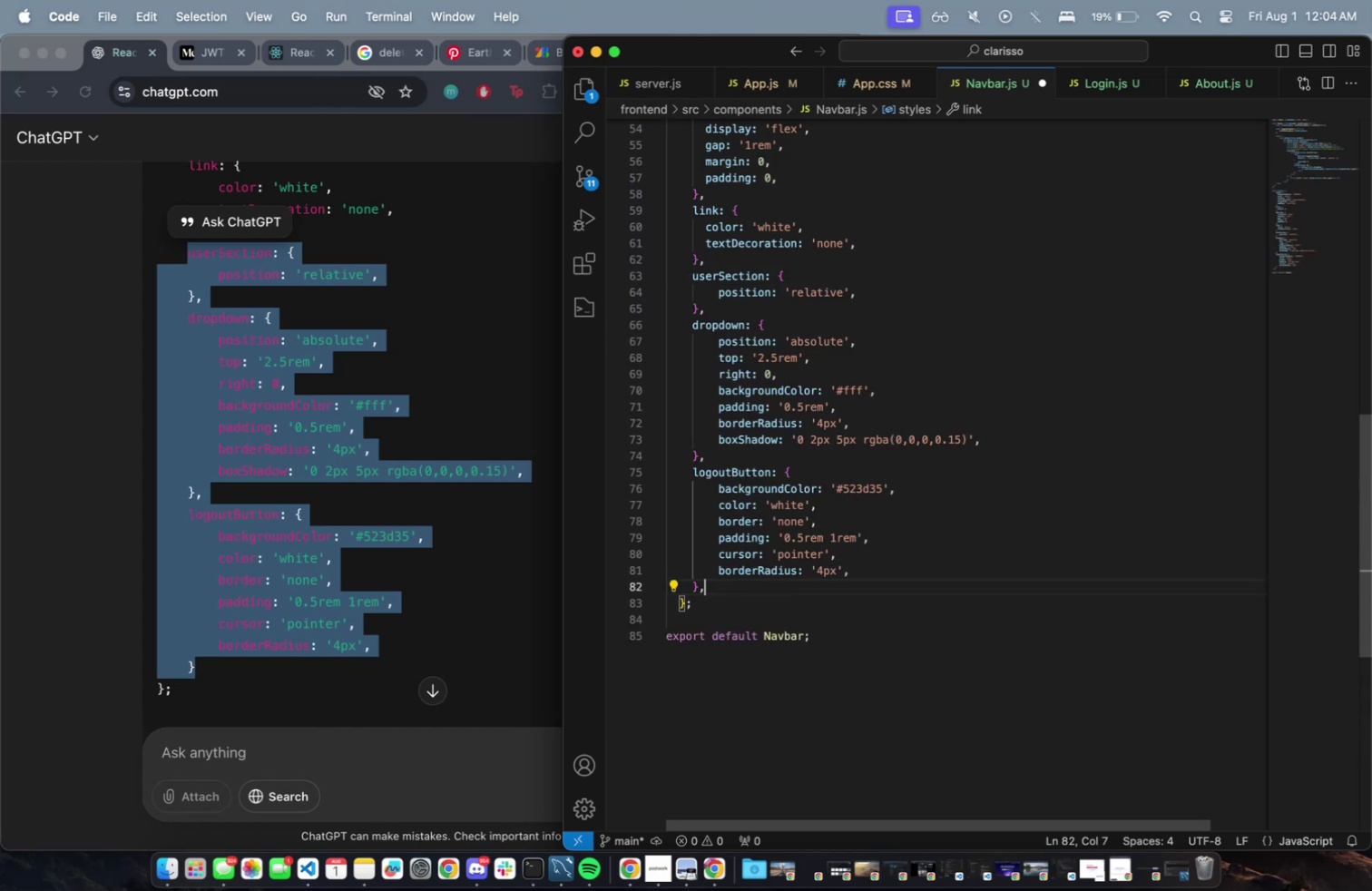 
key(Meta+S)
 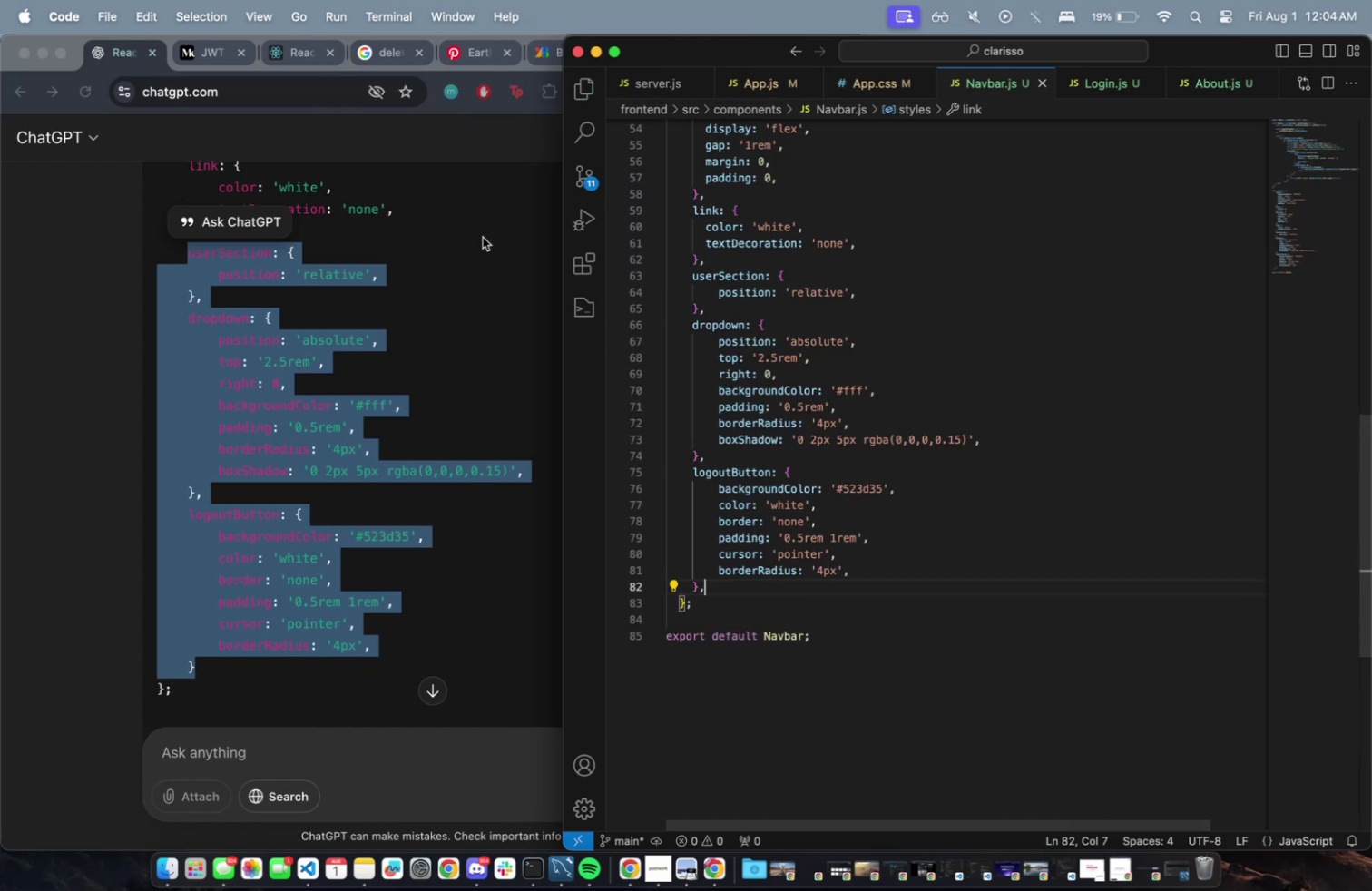 
scroll: coordinate [698, 390], scroll_direction: down, amount: 20.0
 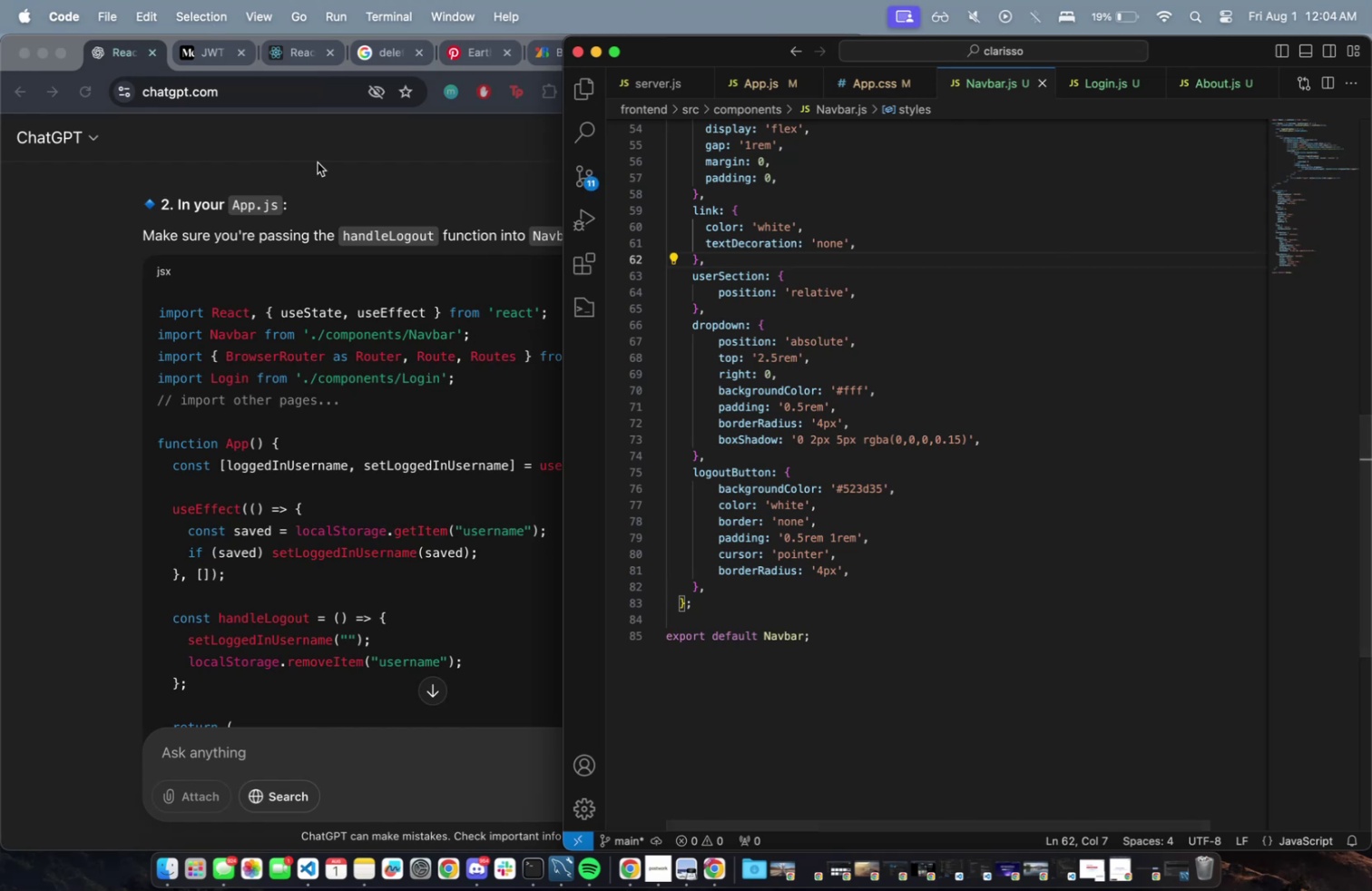 
wait(5.49)
 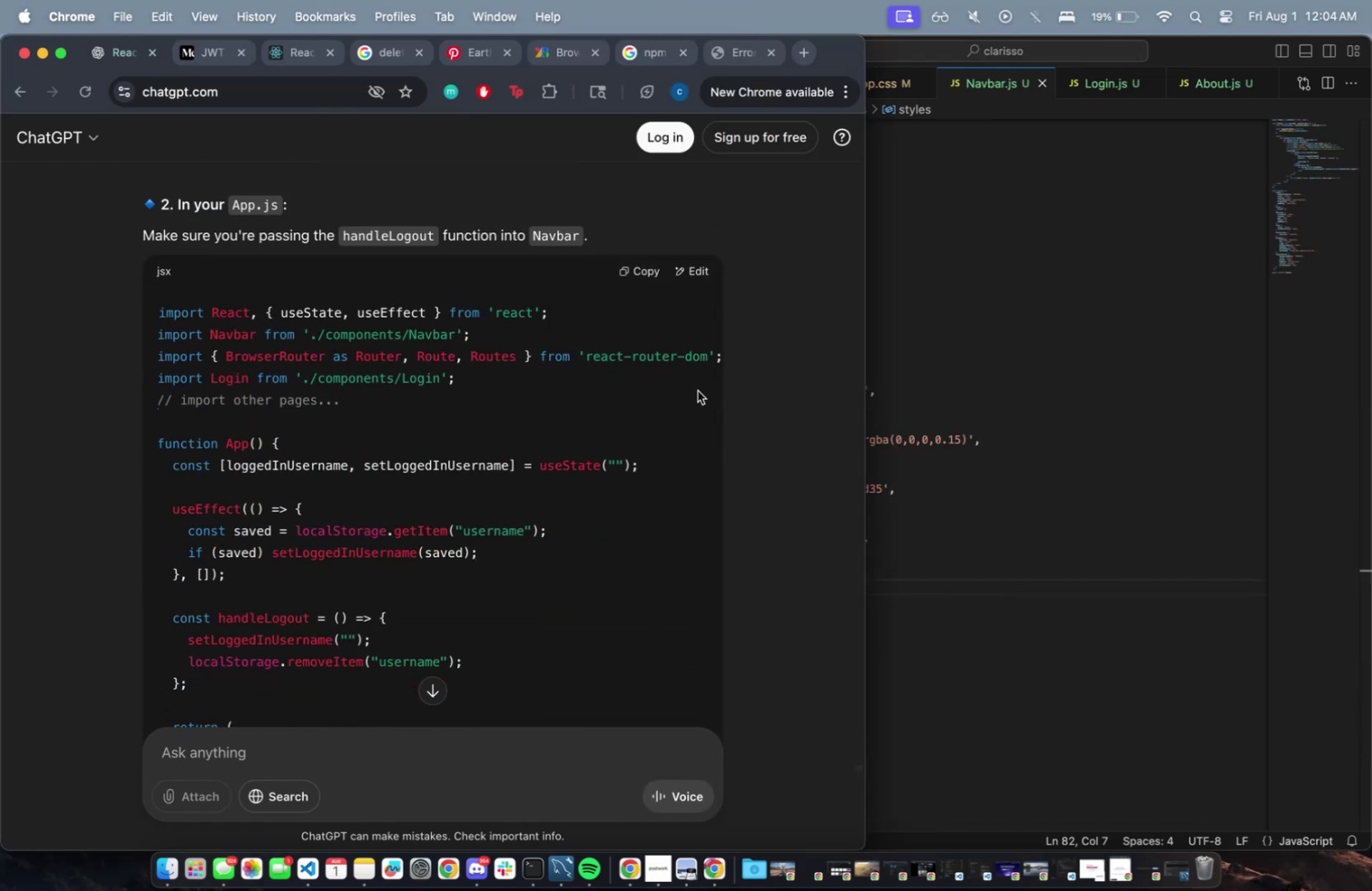 
key(Meta+CommandLeft)
 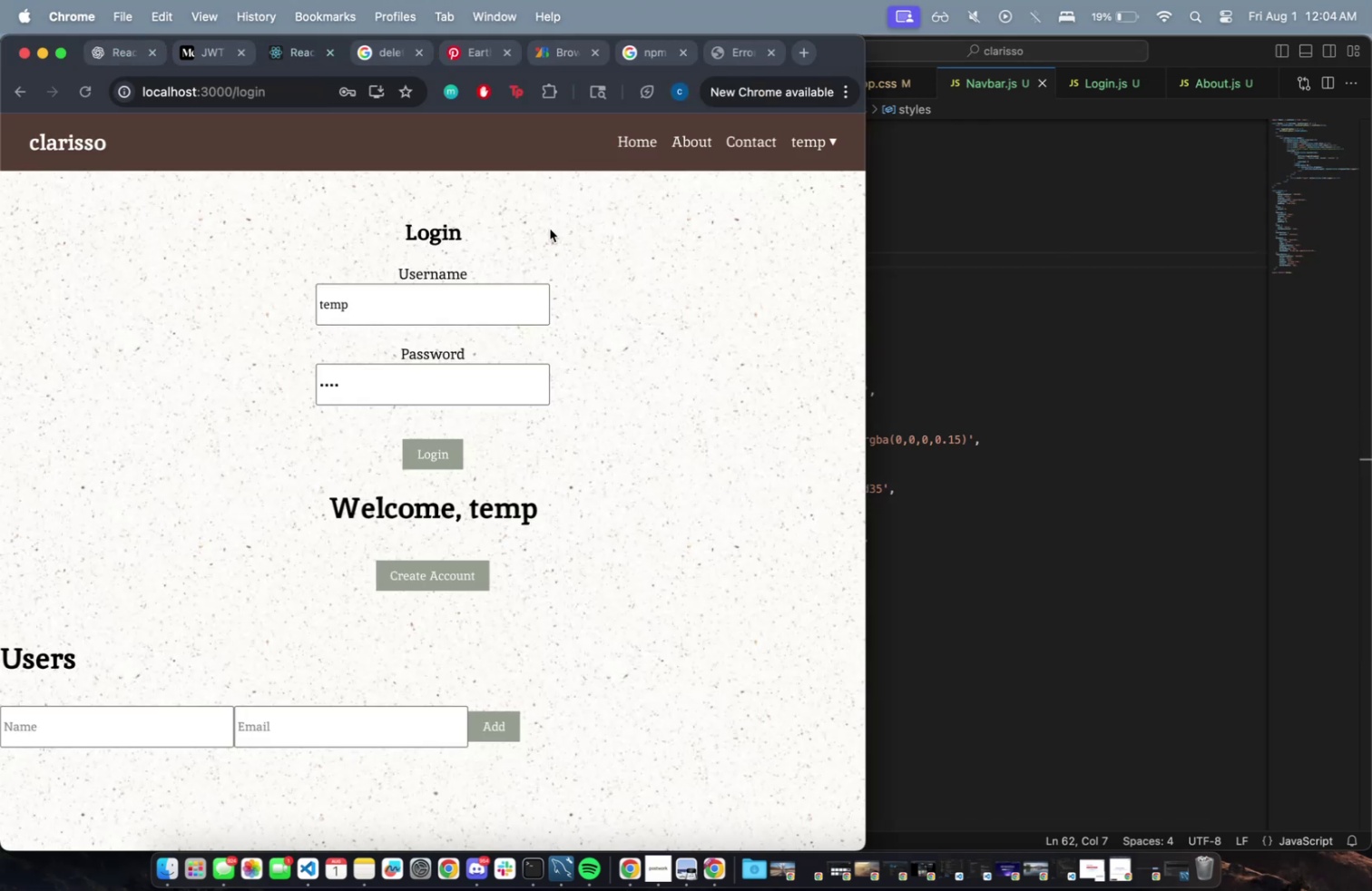 
key(Meta+R)
 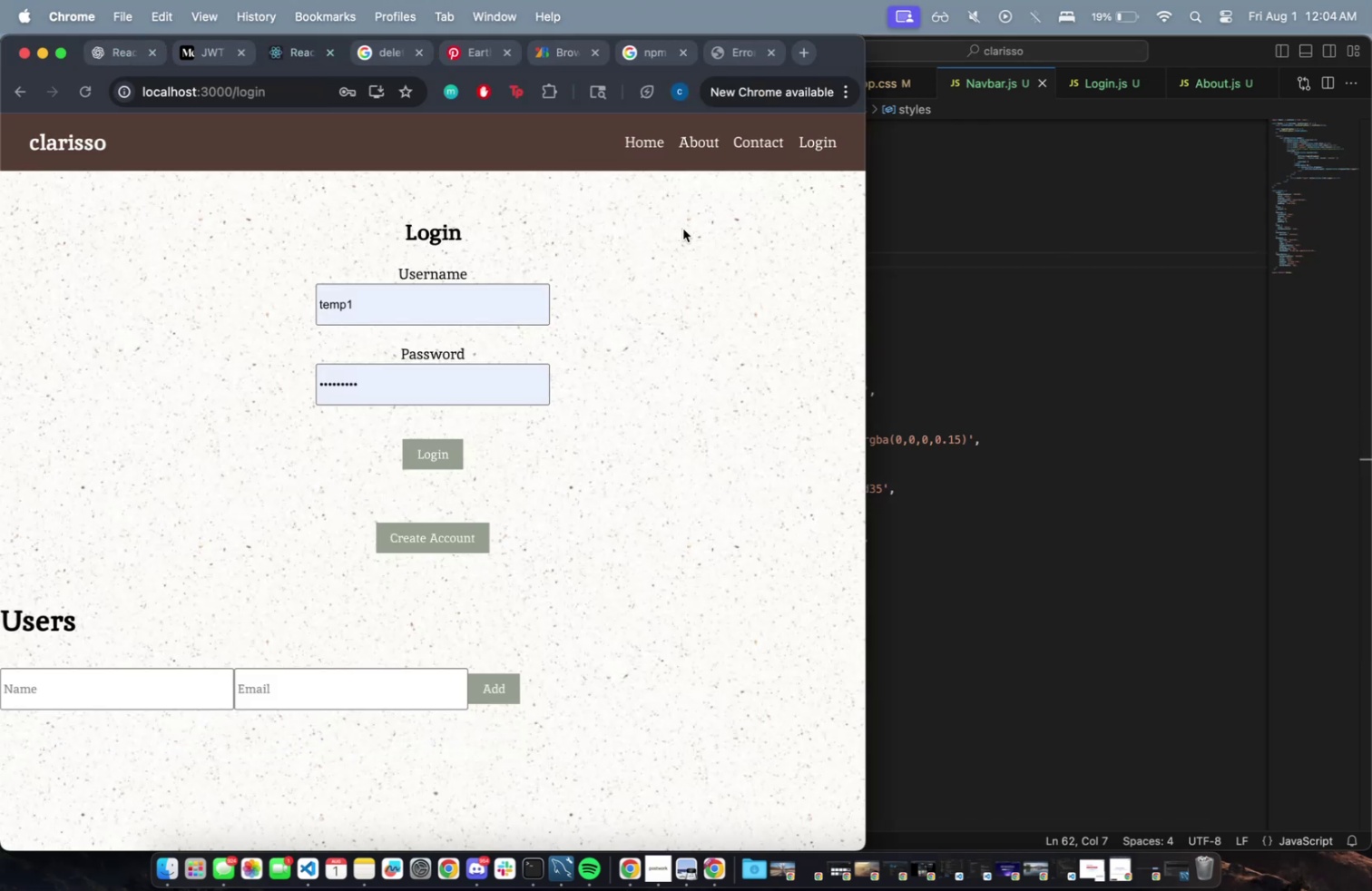 
mouse_move([430, 299])
 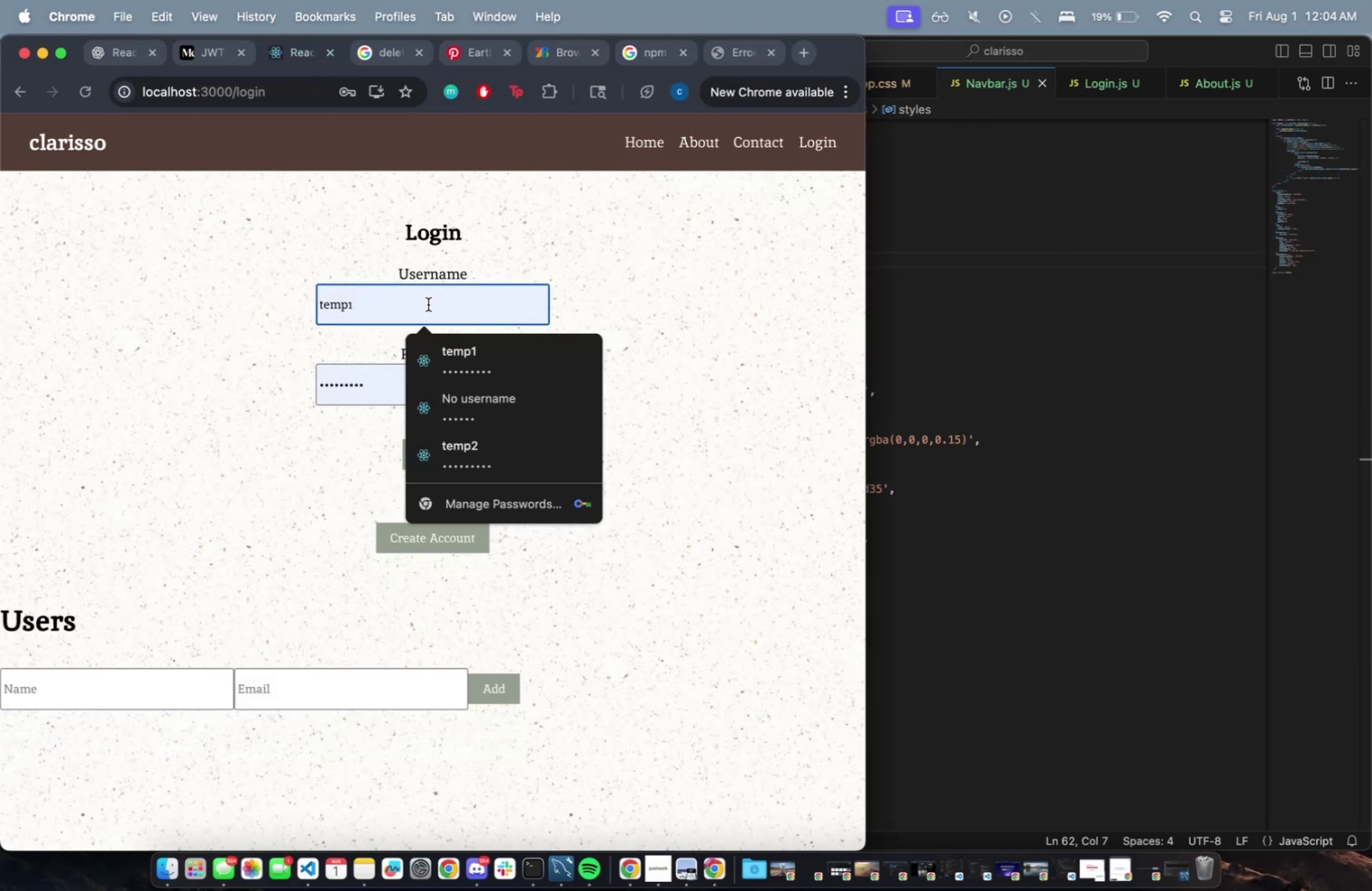 
left_click([428, 304])
 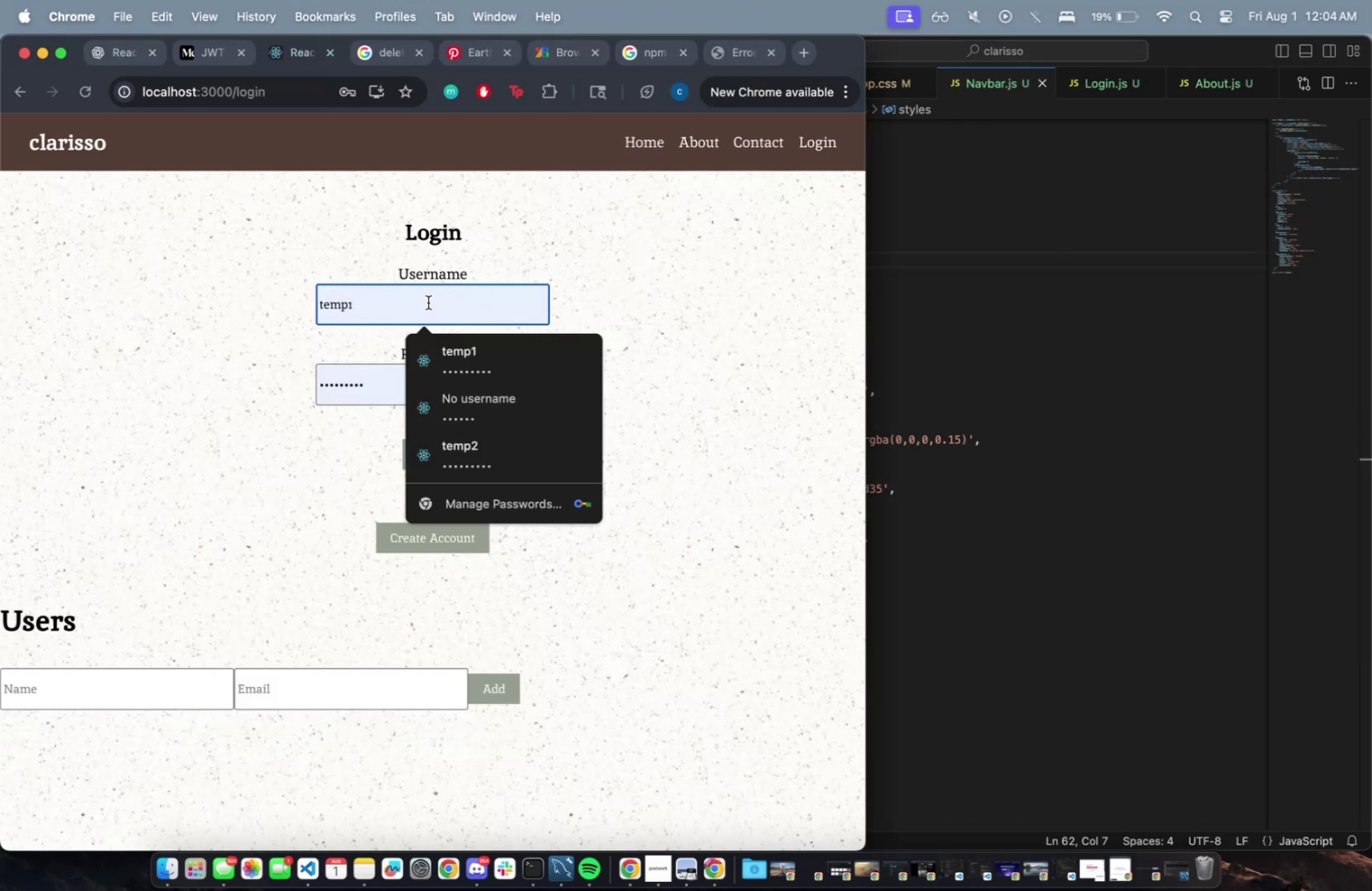 
key(Backspace)
 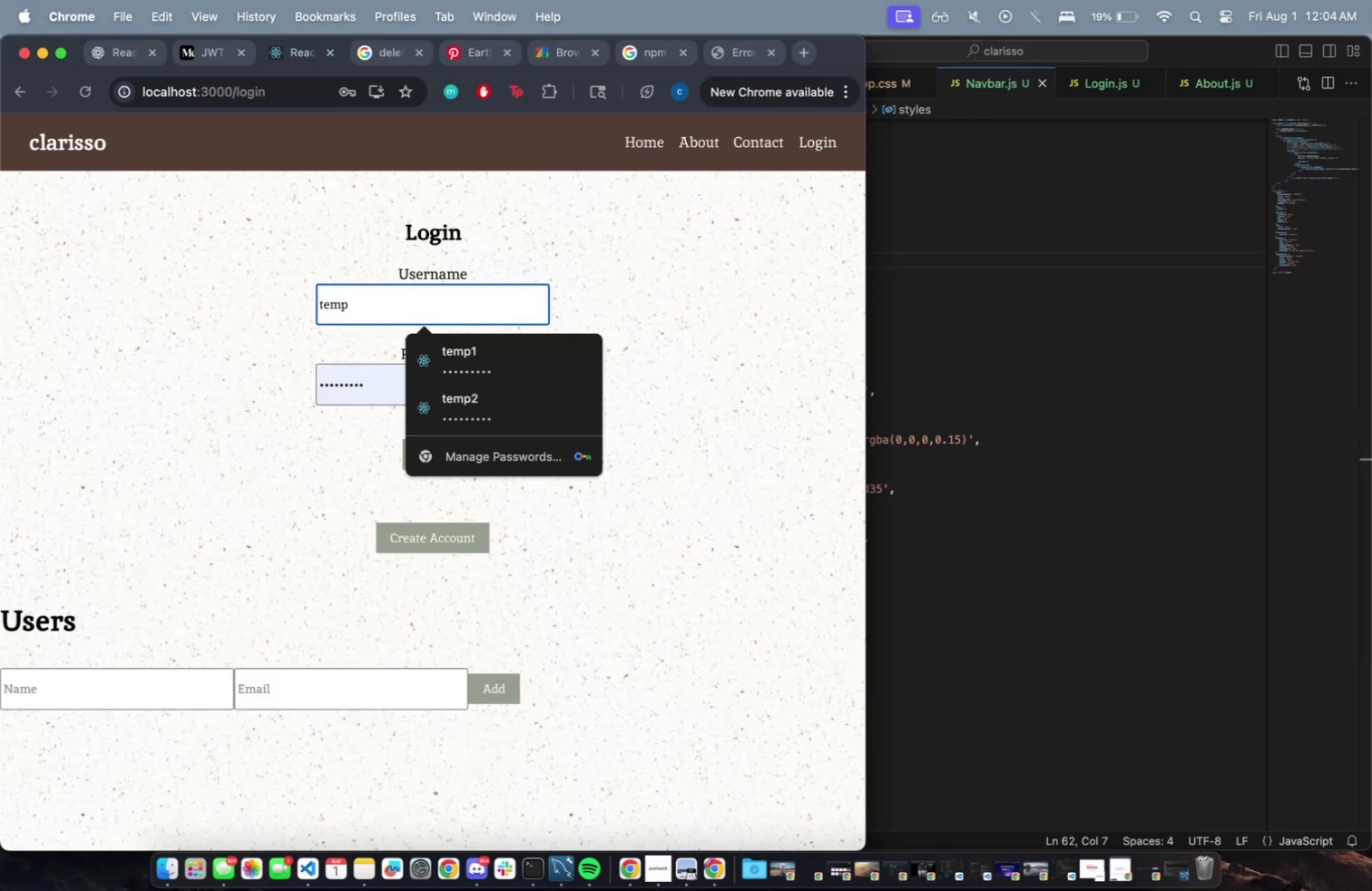 
left_click([817, 143])
 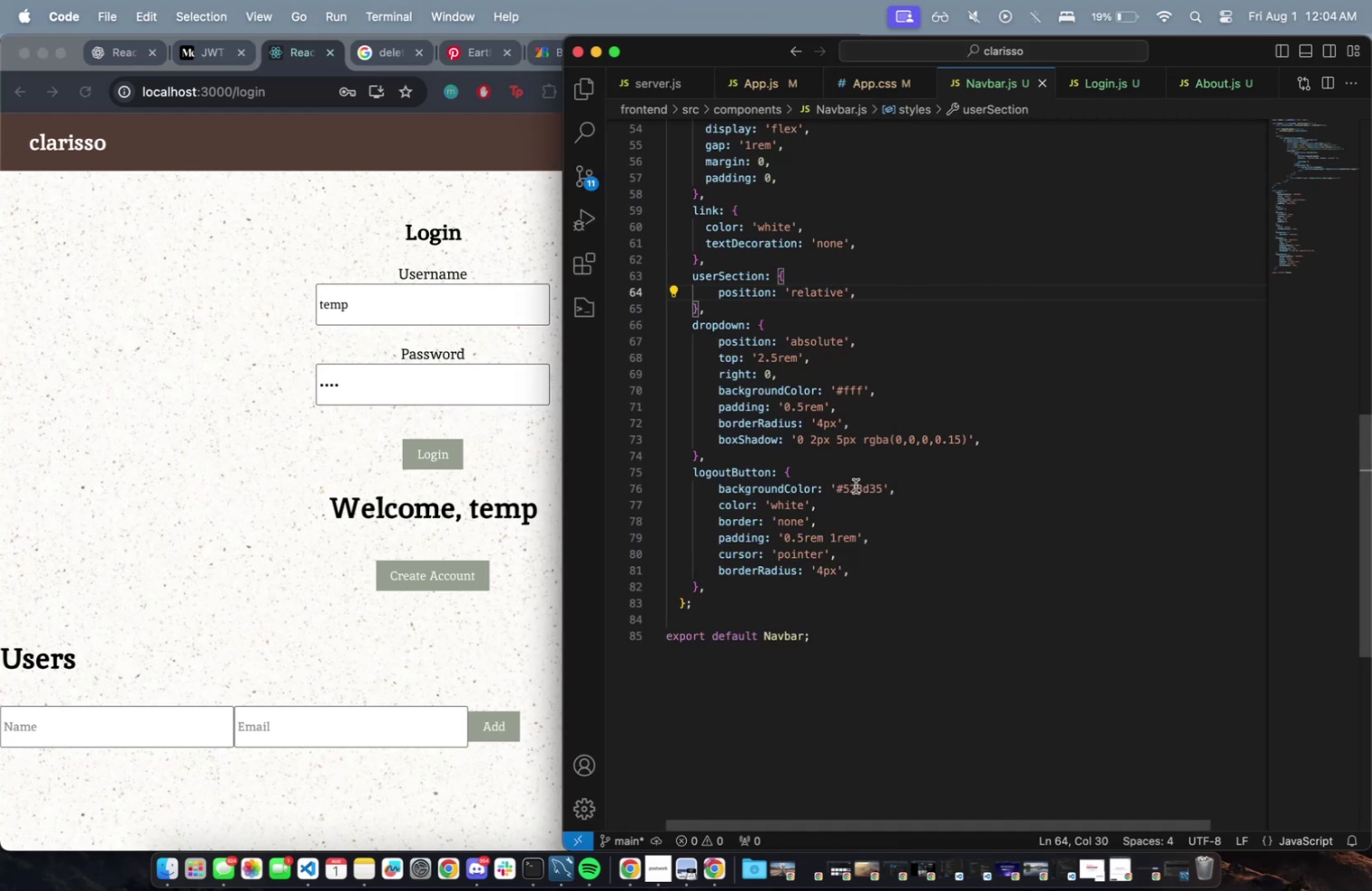 
wait(8.23)
 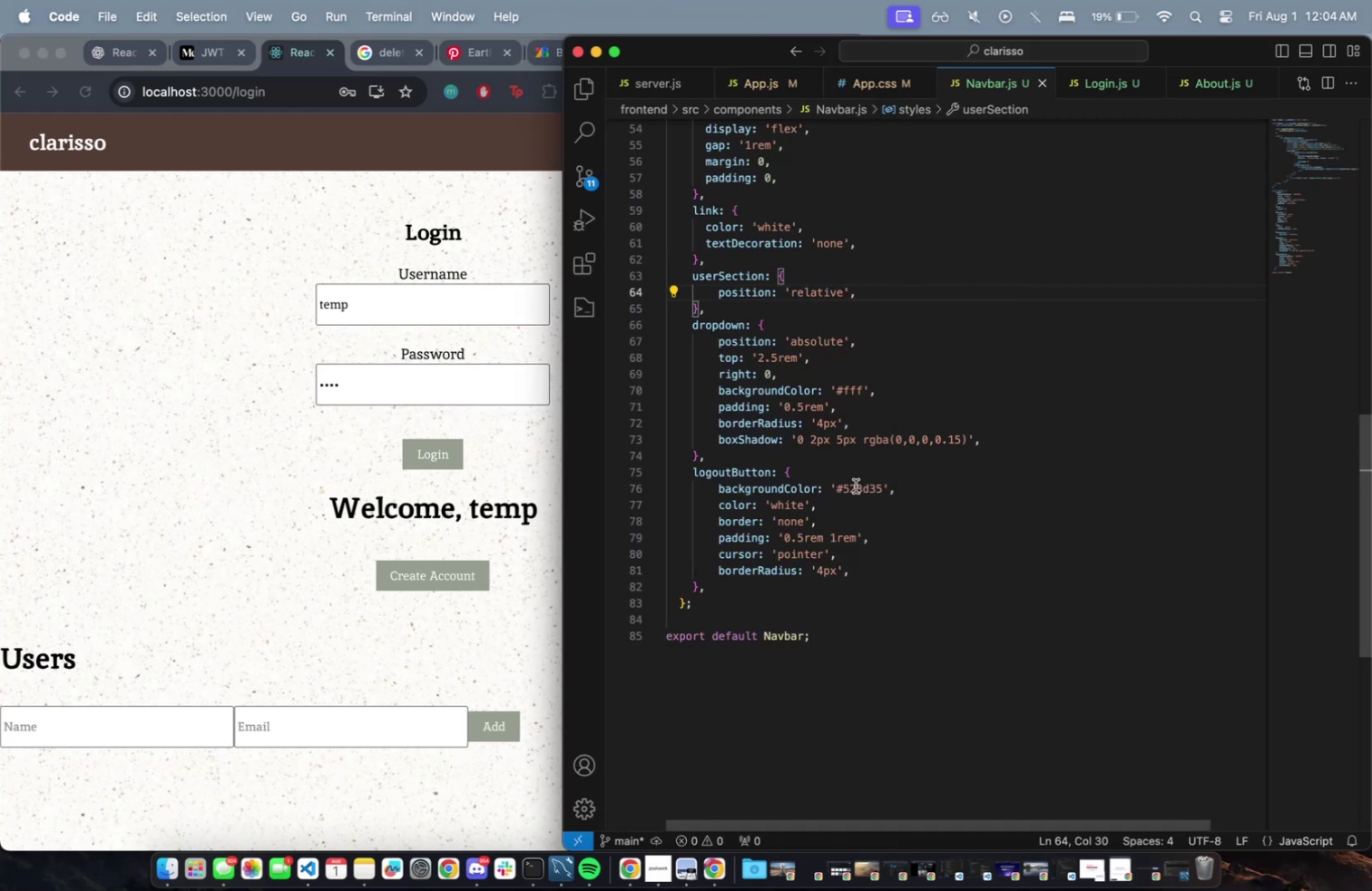 
left_click([786, 502])
 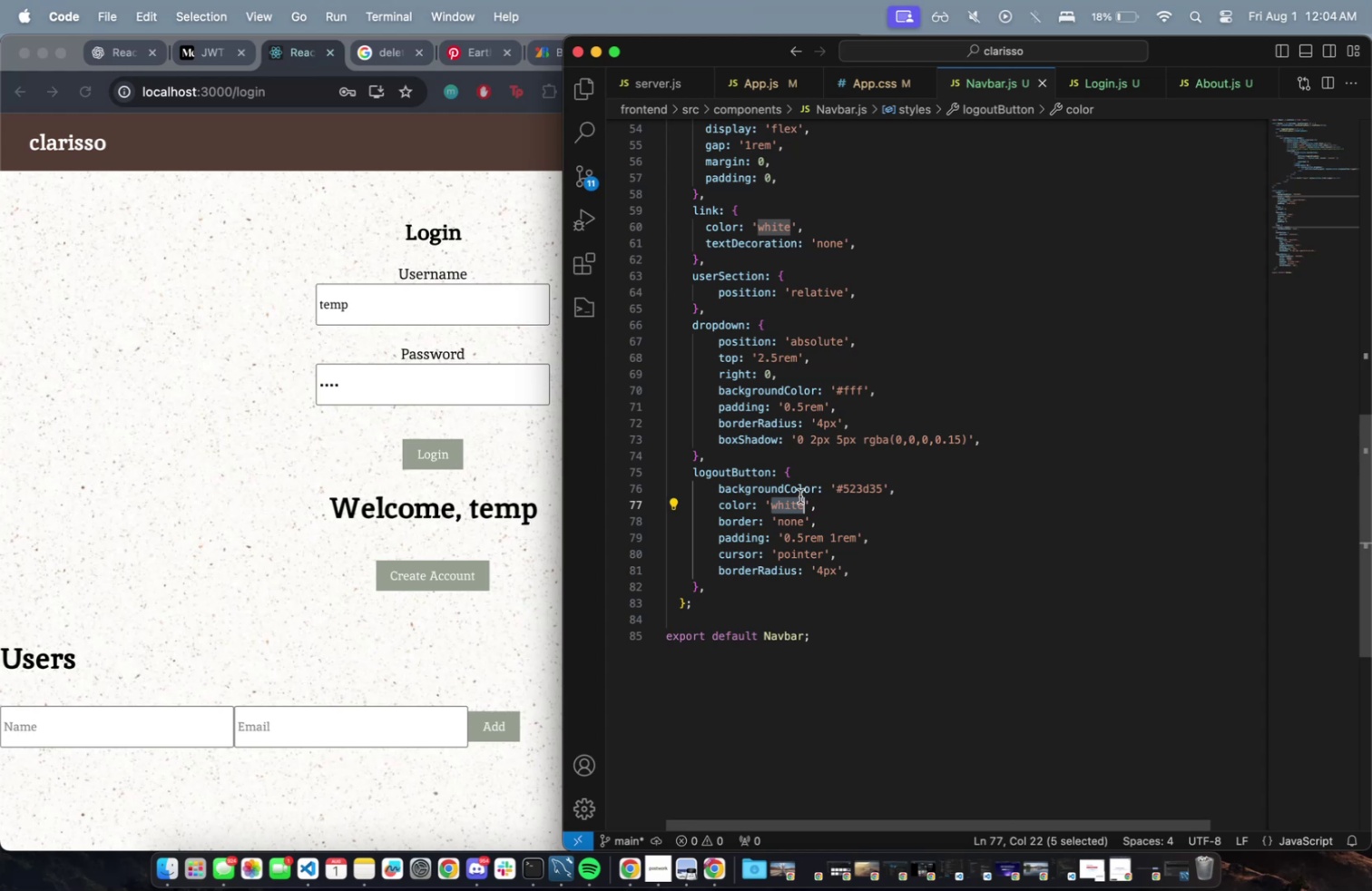 
wait(5.85)
 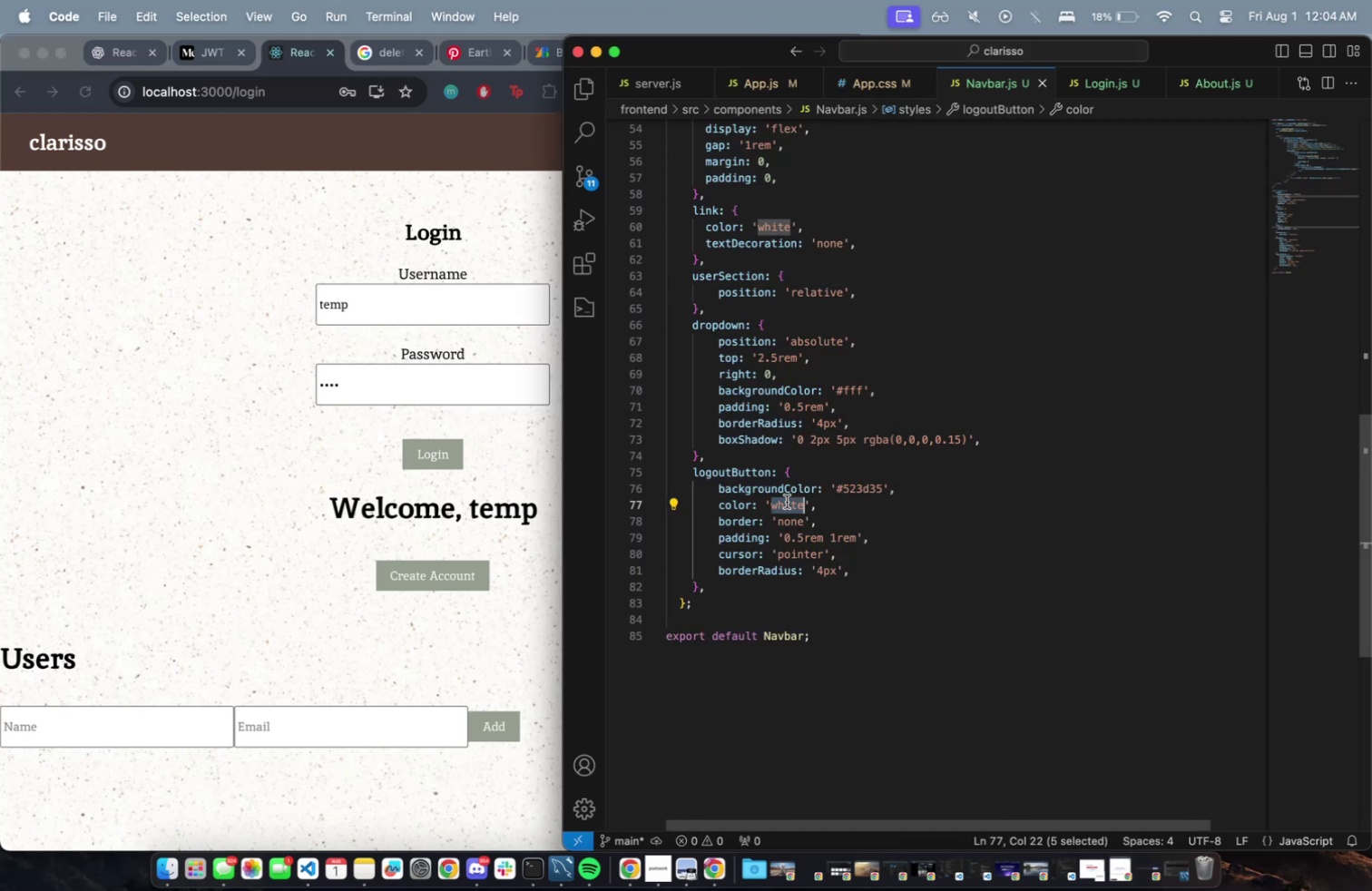 
left_click_drag(start_coordinate=[719, 582], to_coordinate=[694, 475])
 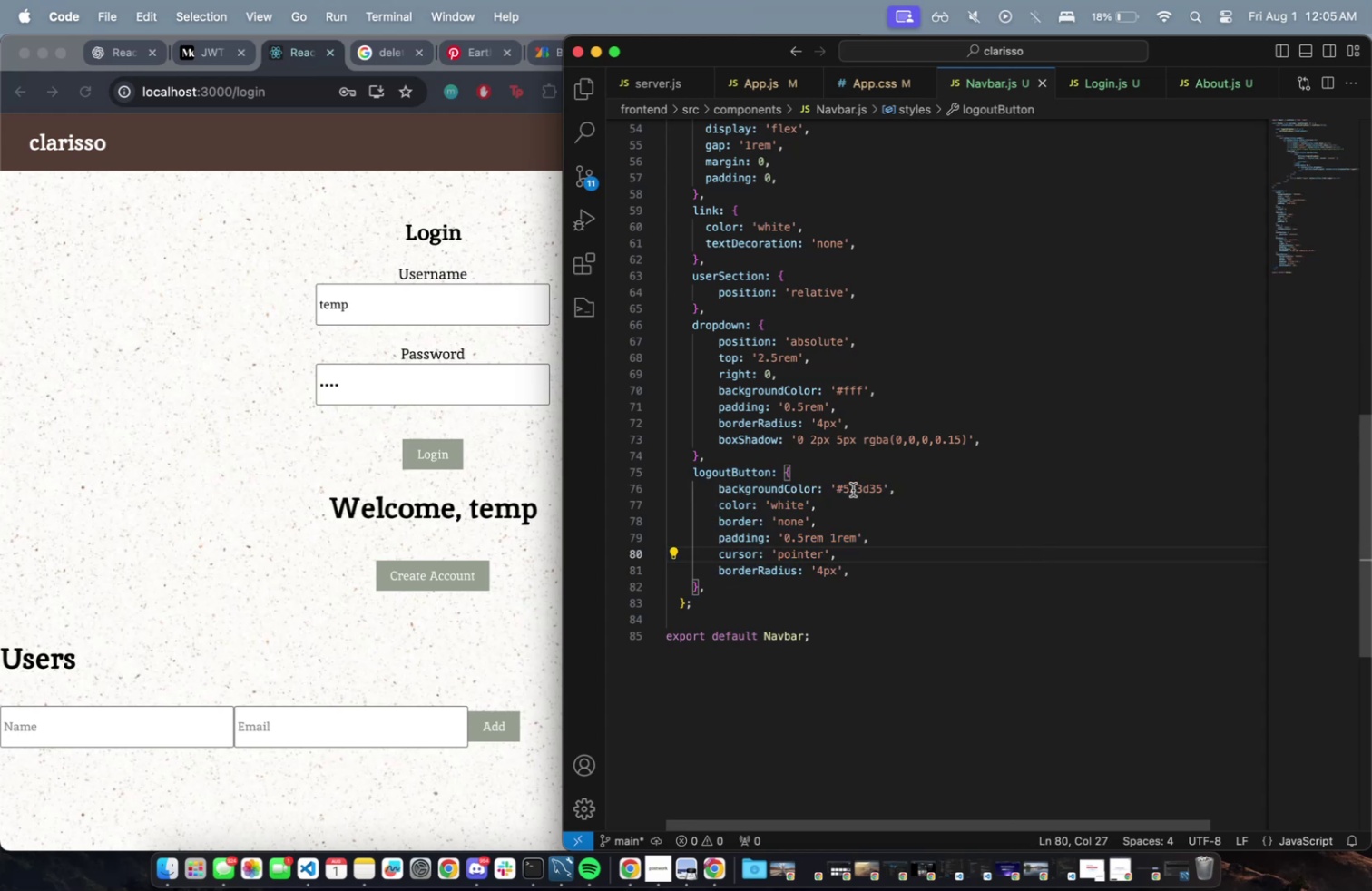 
left_click([853, 485])
 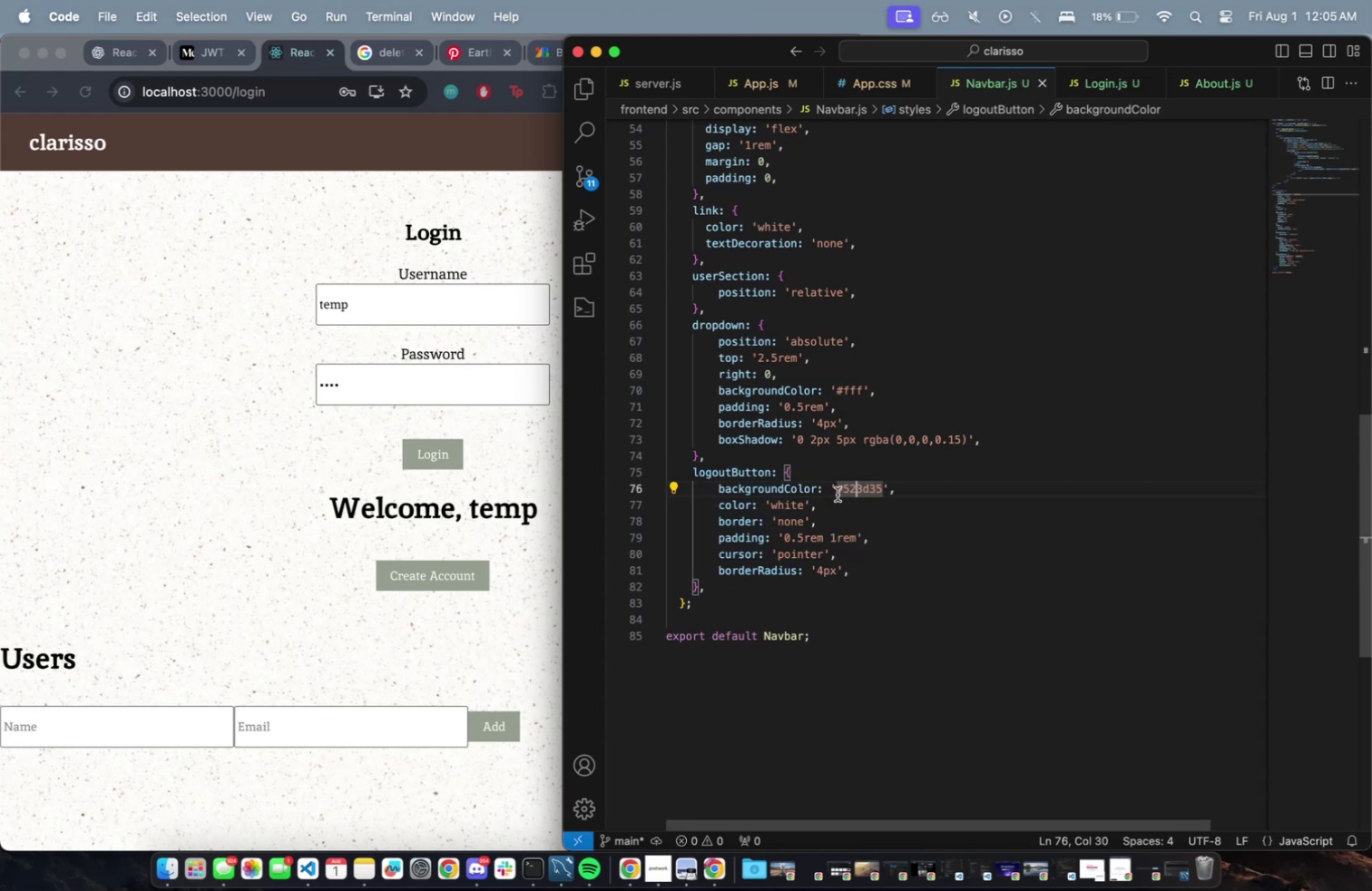 
left_click([782, 501])
 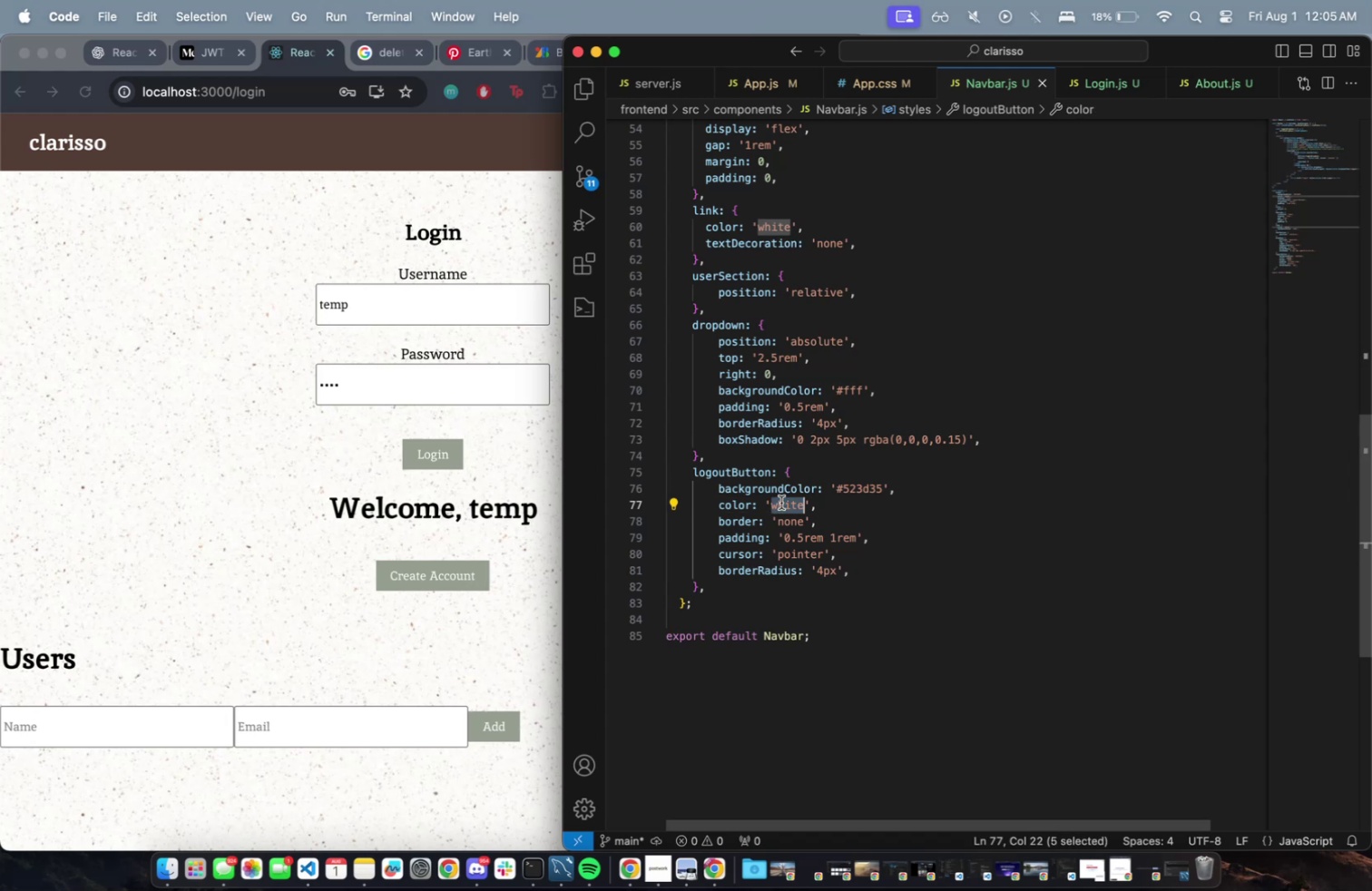 
type(black)
 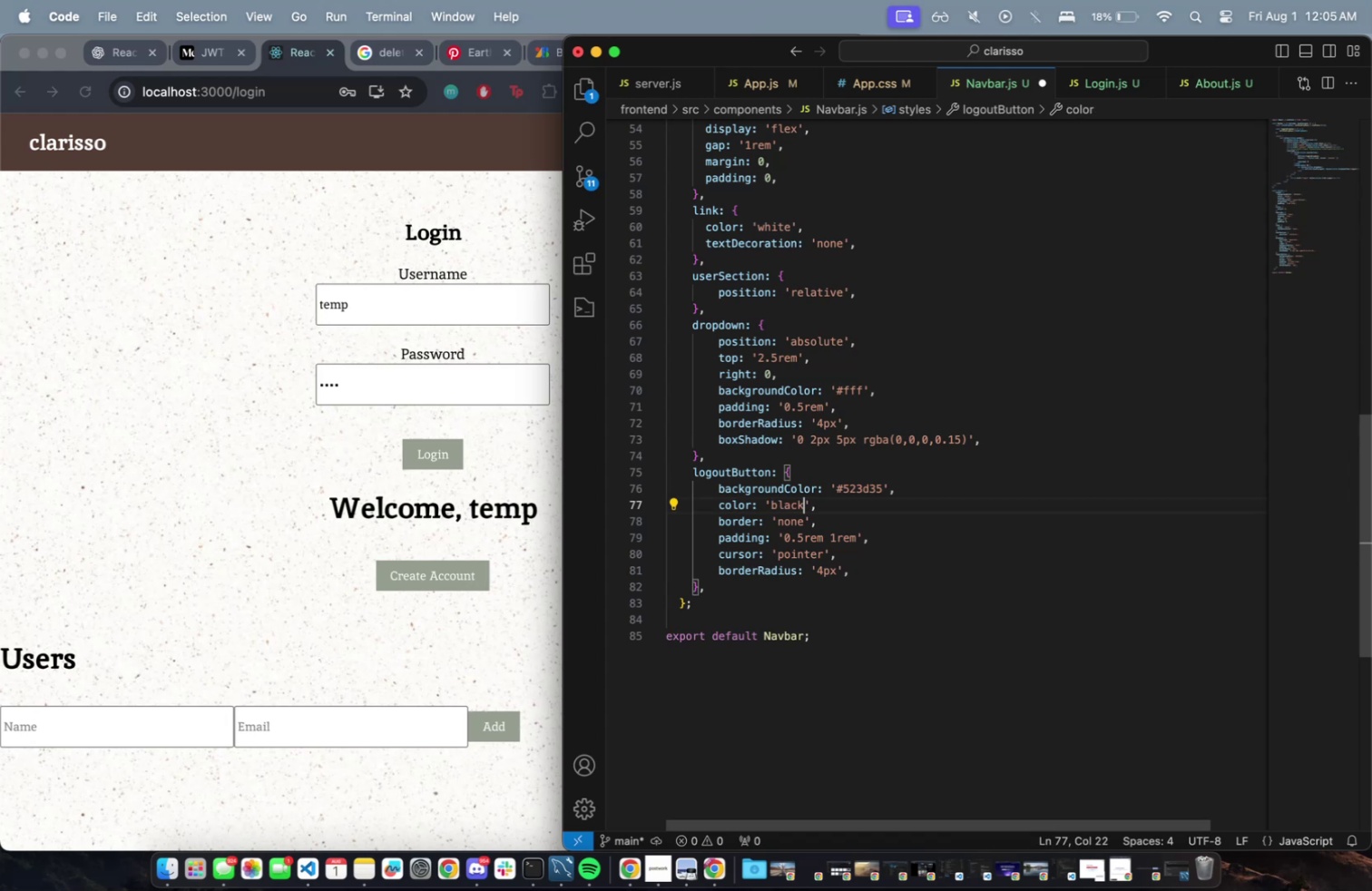 
key(Meta+CommandLeft)
 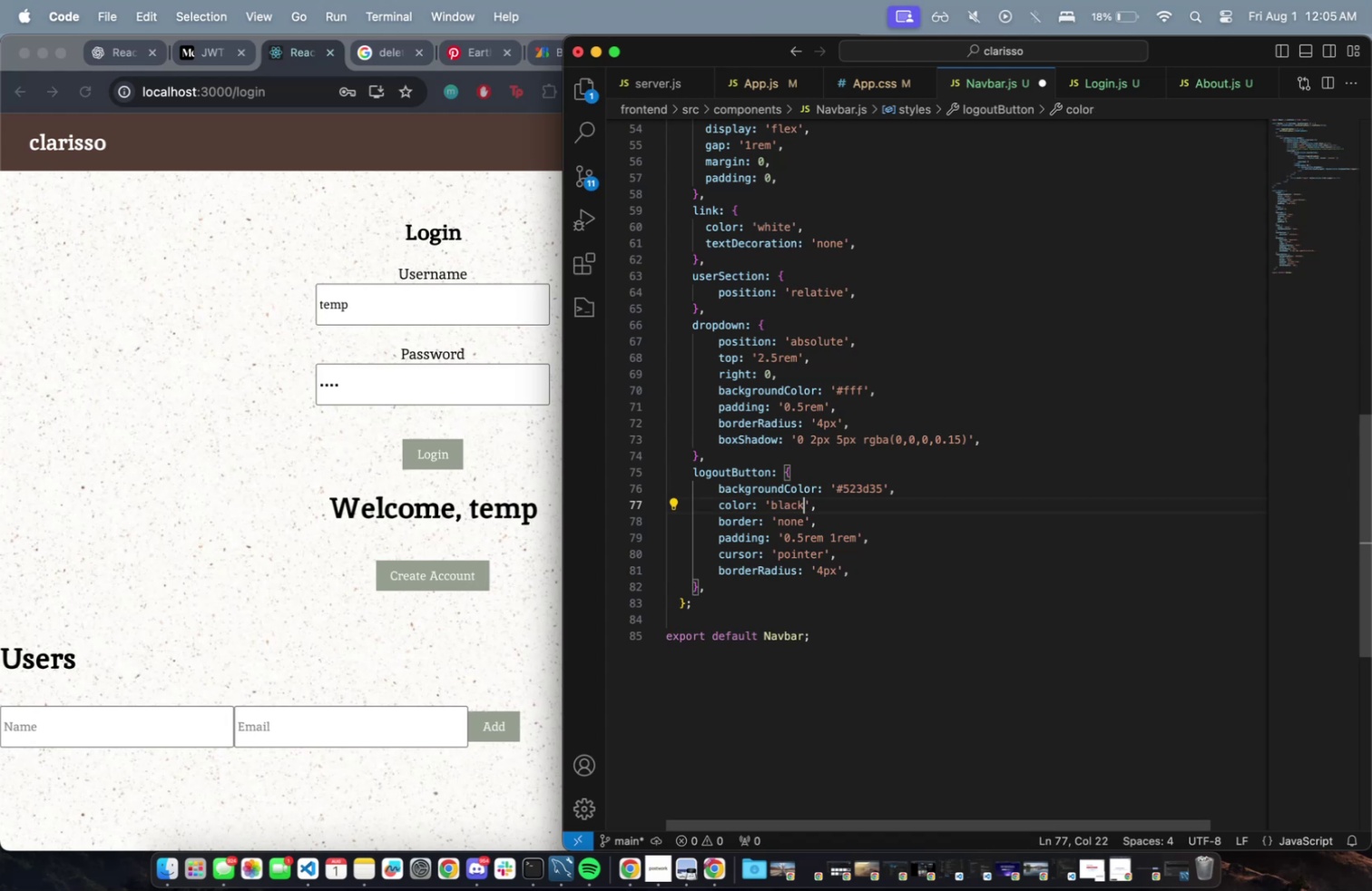 
key(Meta+S)
 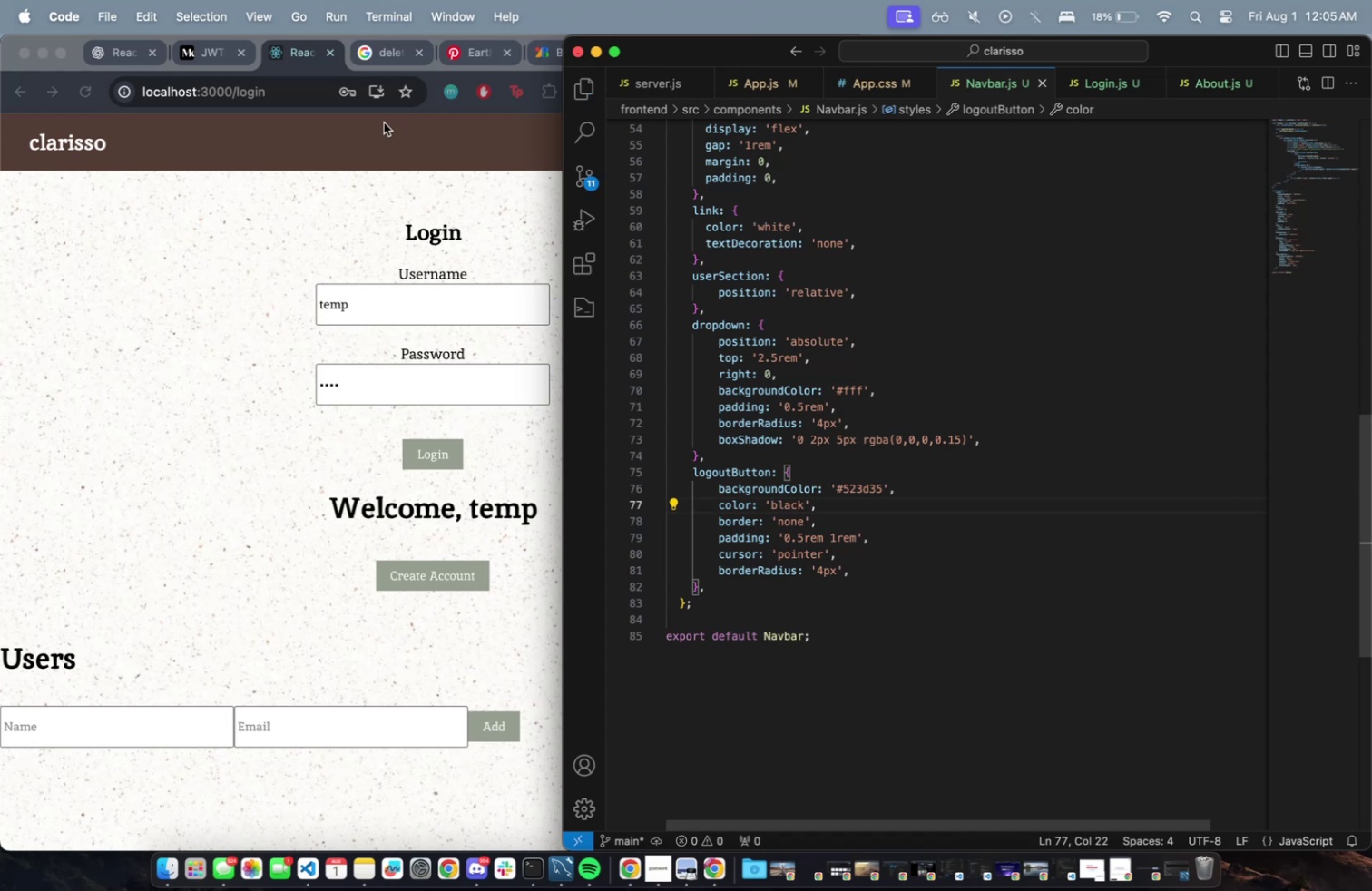 
left_click_drag(start_coordinate=[425, 230], to_coordinate=[429, 227])
 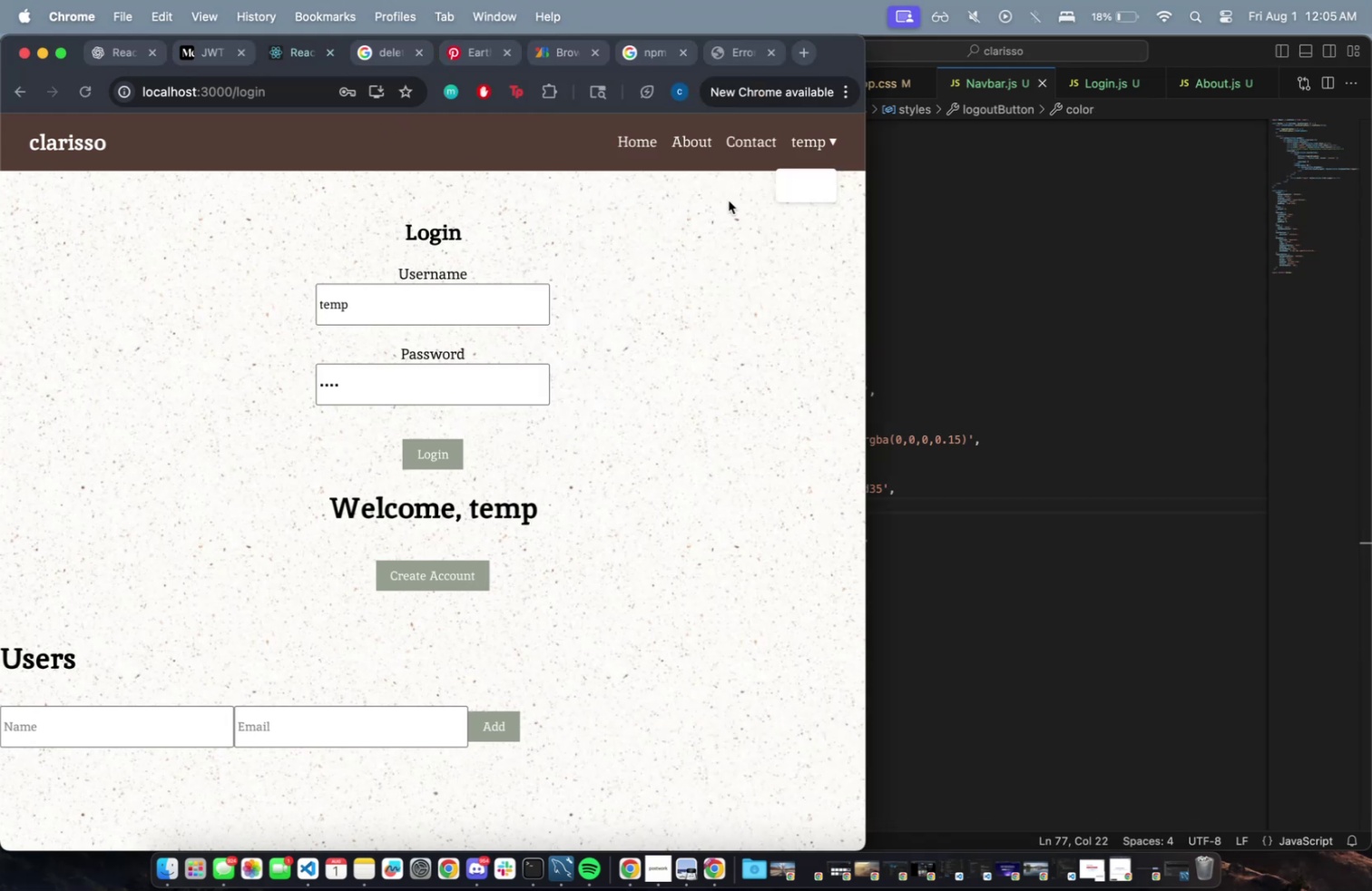 
left_click_drag(start_coordinate=[731, 239], to_coordinate=[734, 230])
 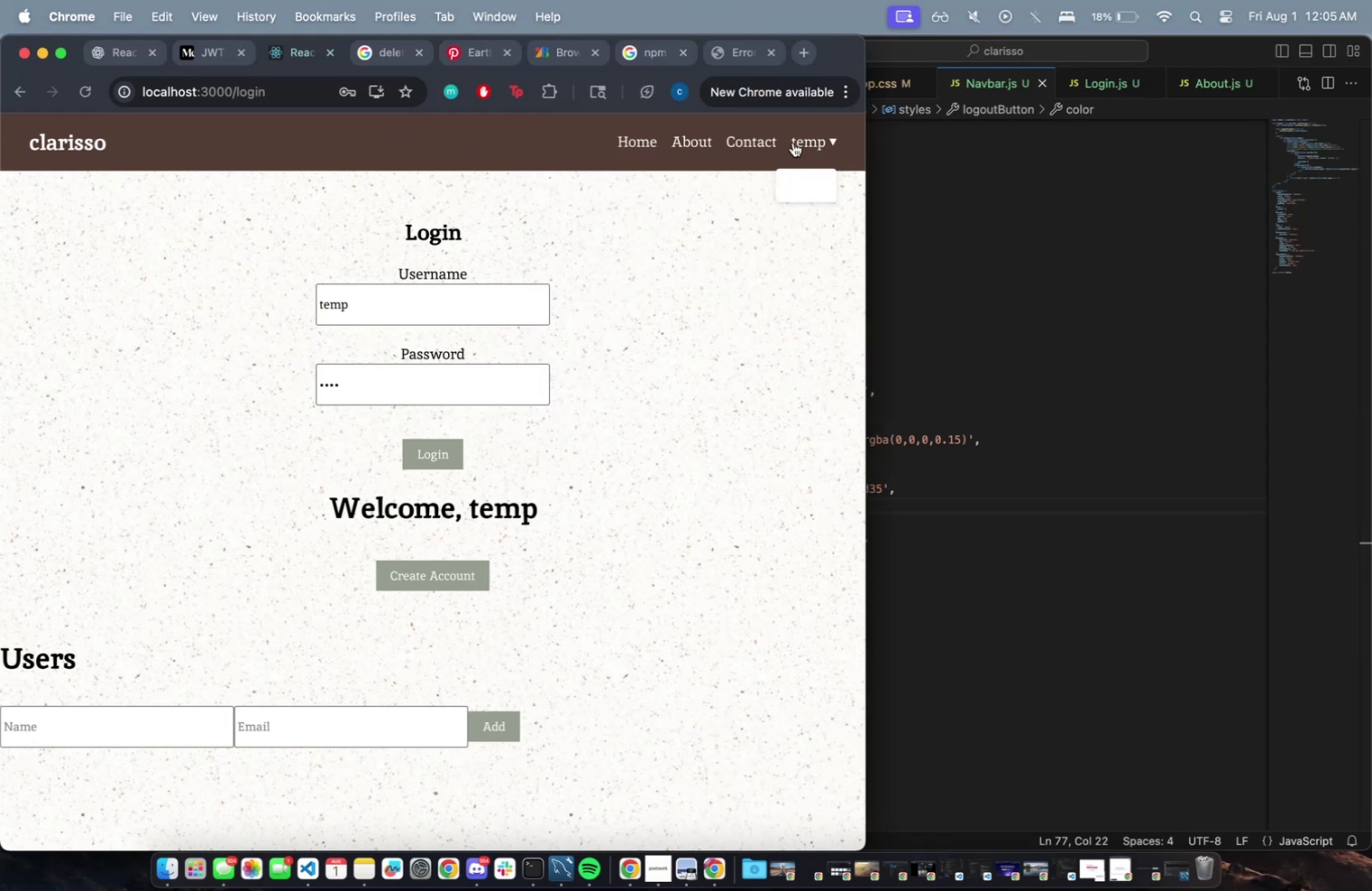 
left_click([811, 142])
 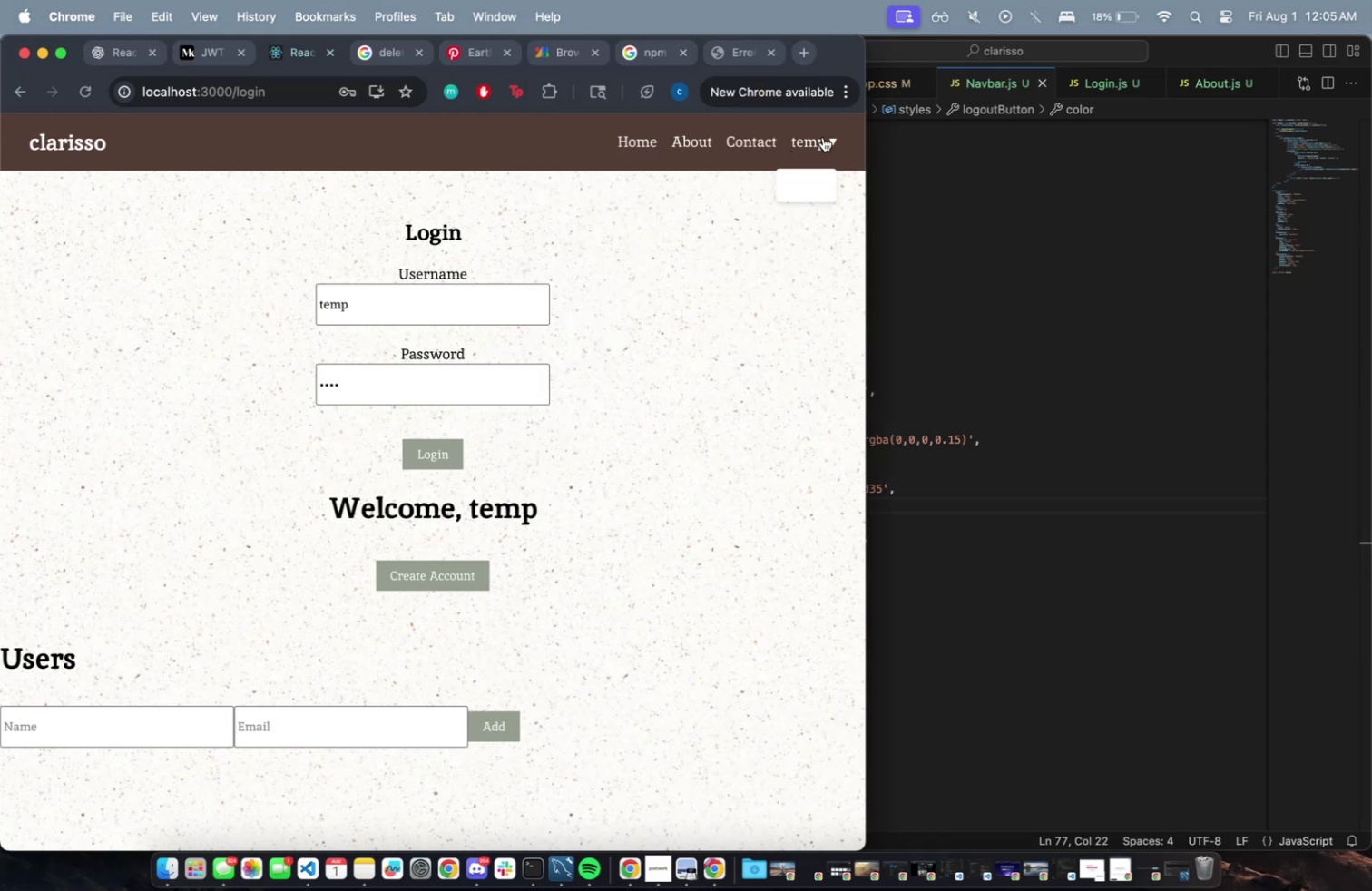 
left_click([823, 137])
 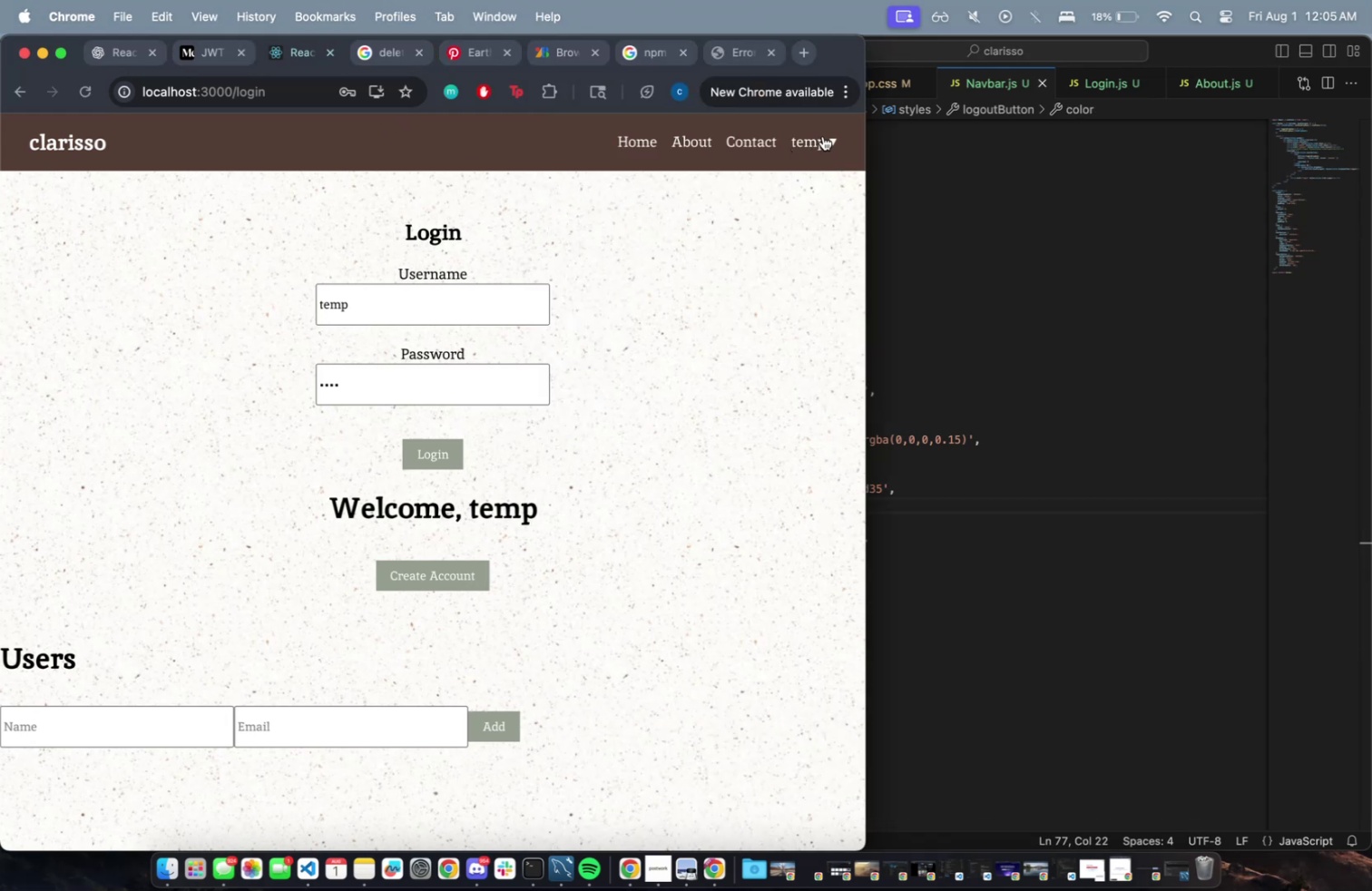 
left_click([823, 136])
 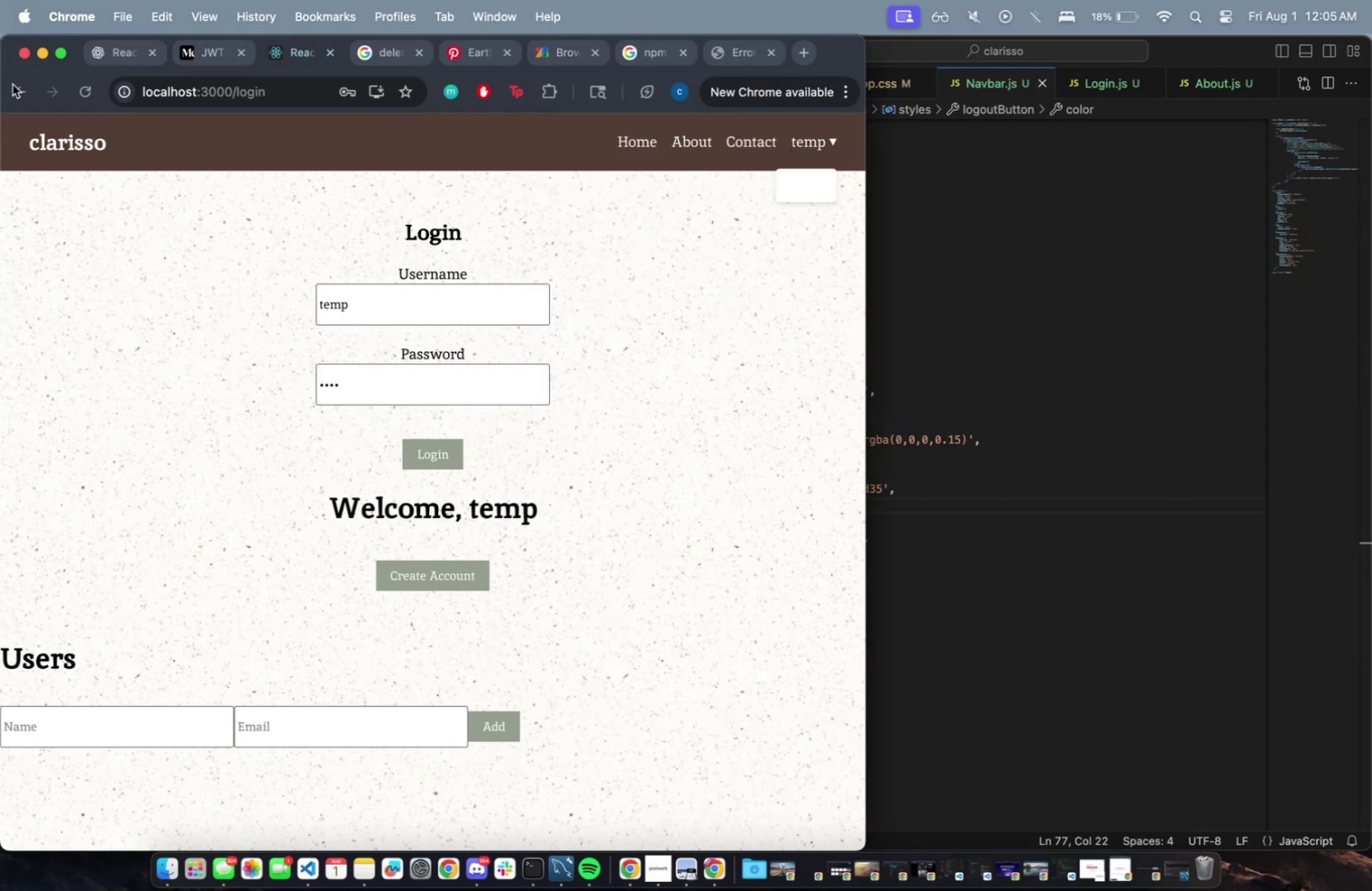 
left_click([82, 91])
 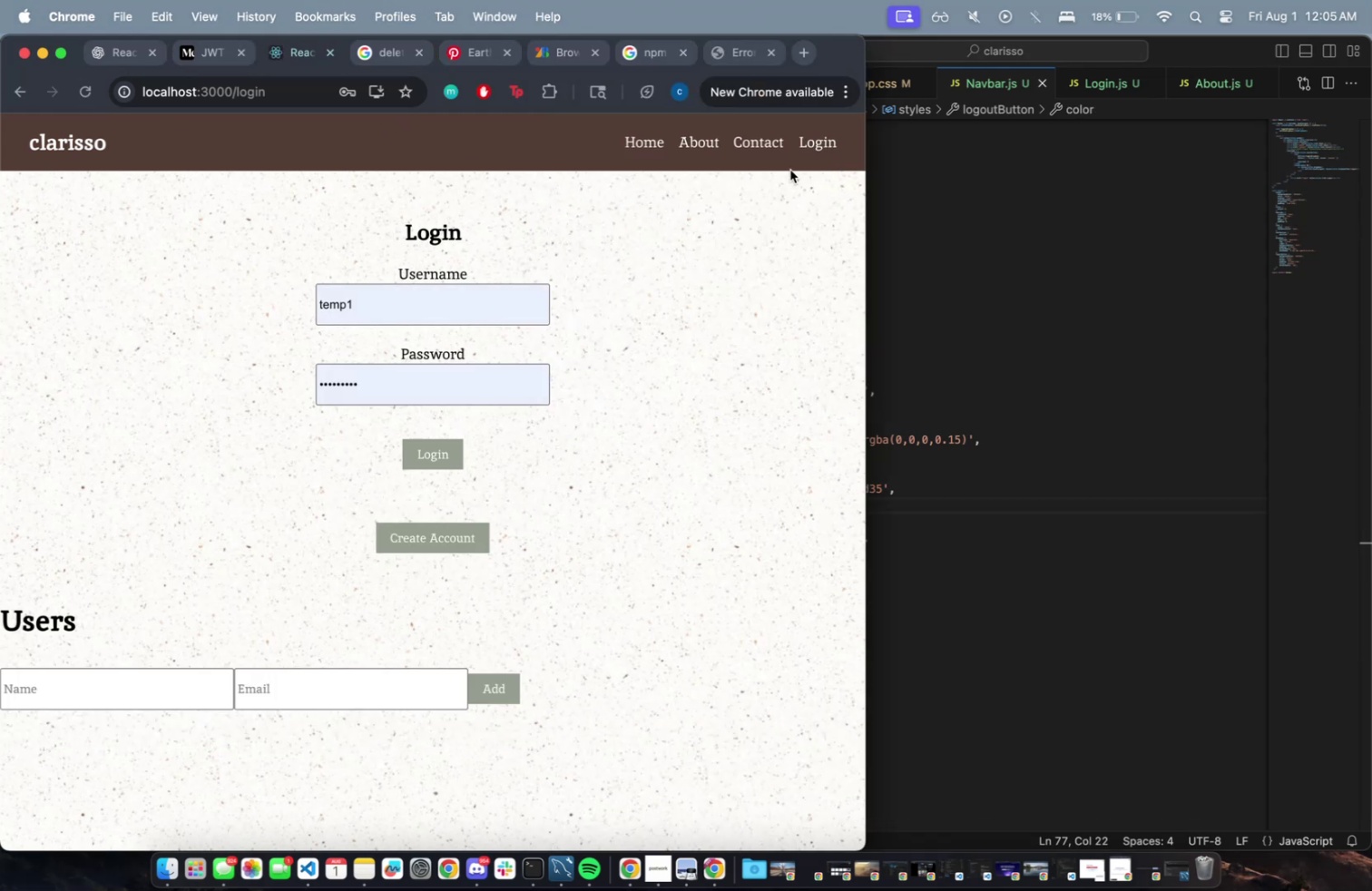 
left_click([821, 147])
 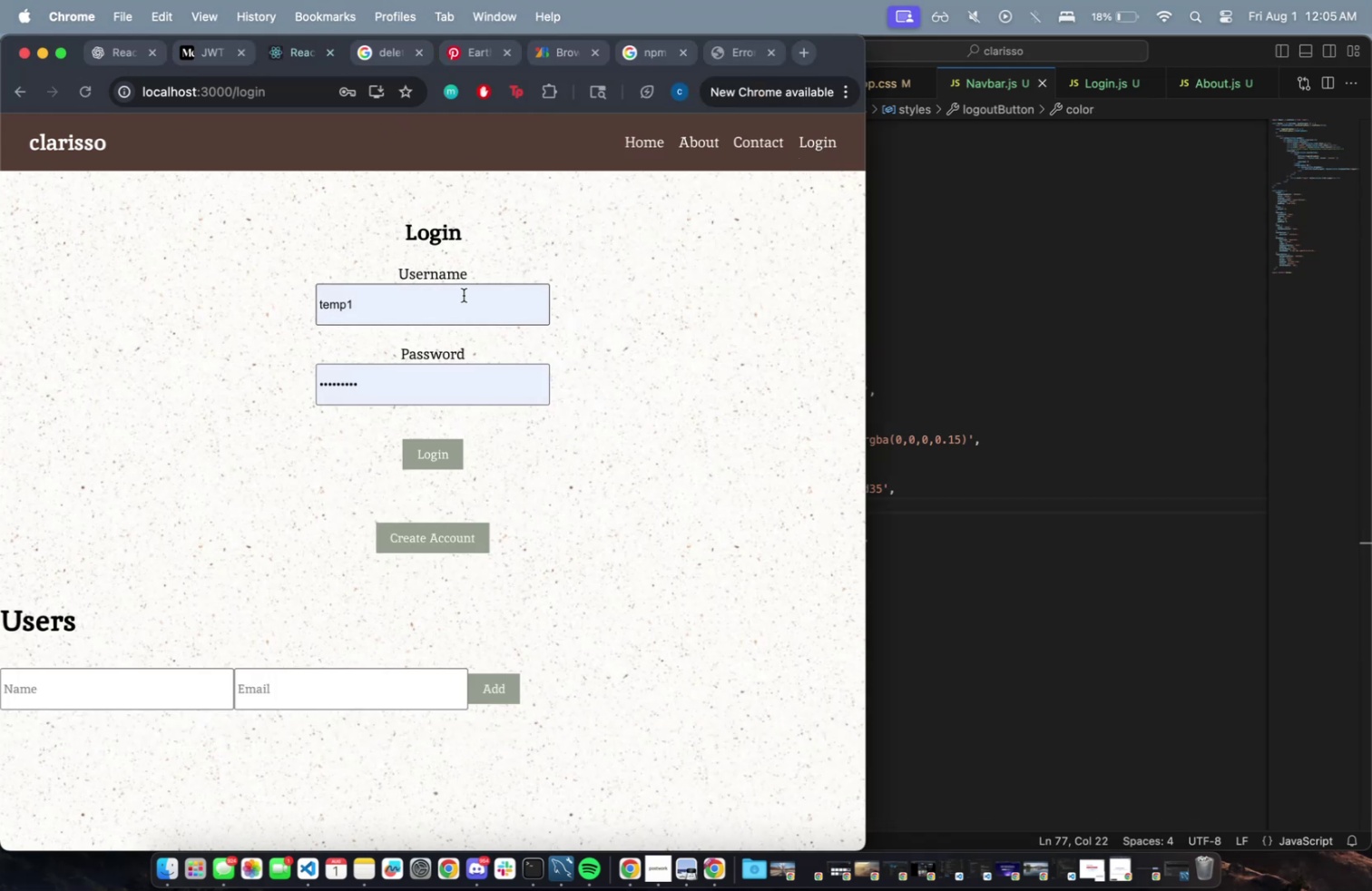 
key(Meta+CommandLeft)
 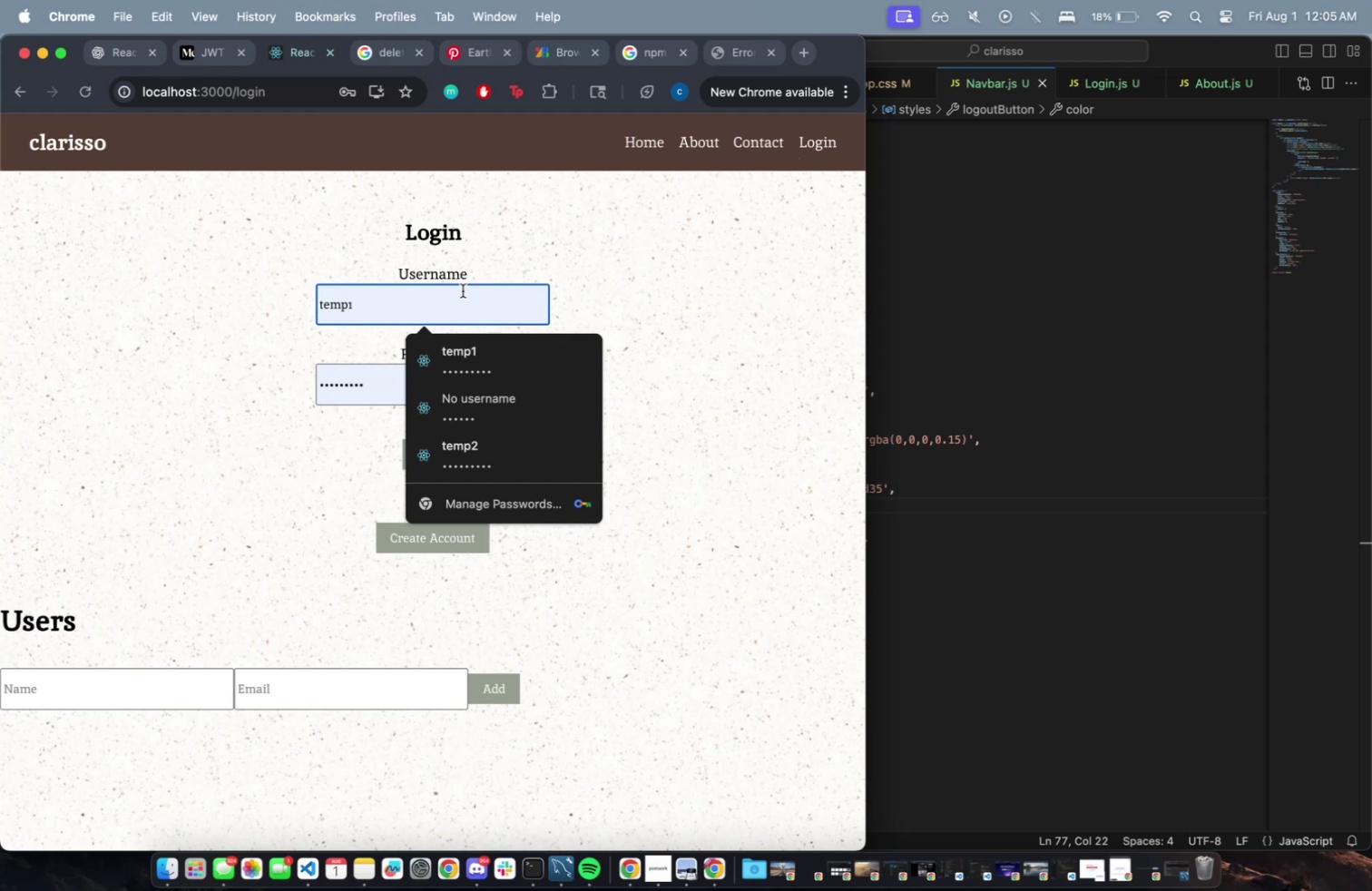 
key(Meta+A)
 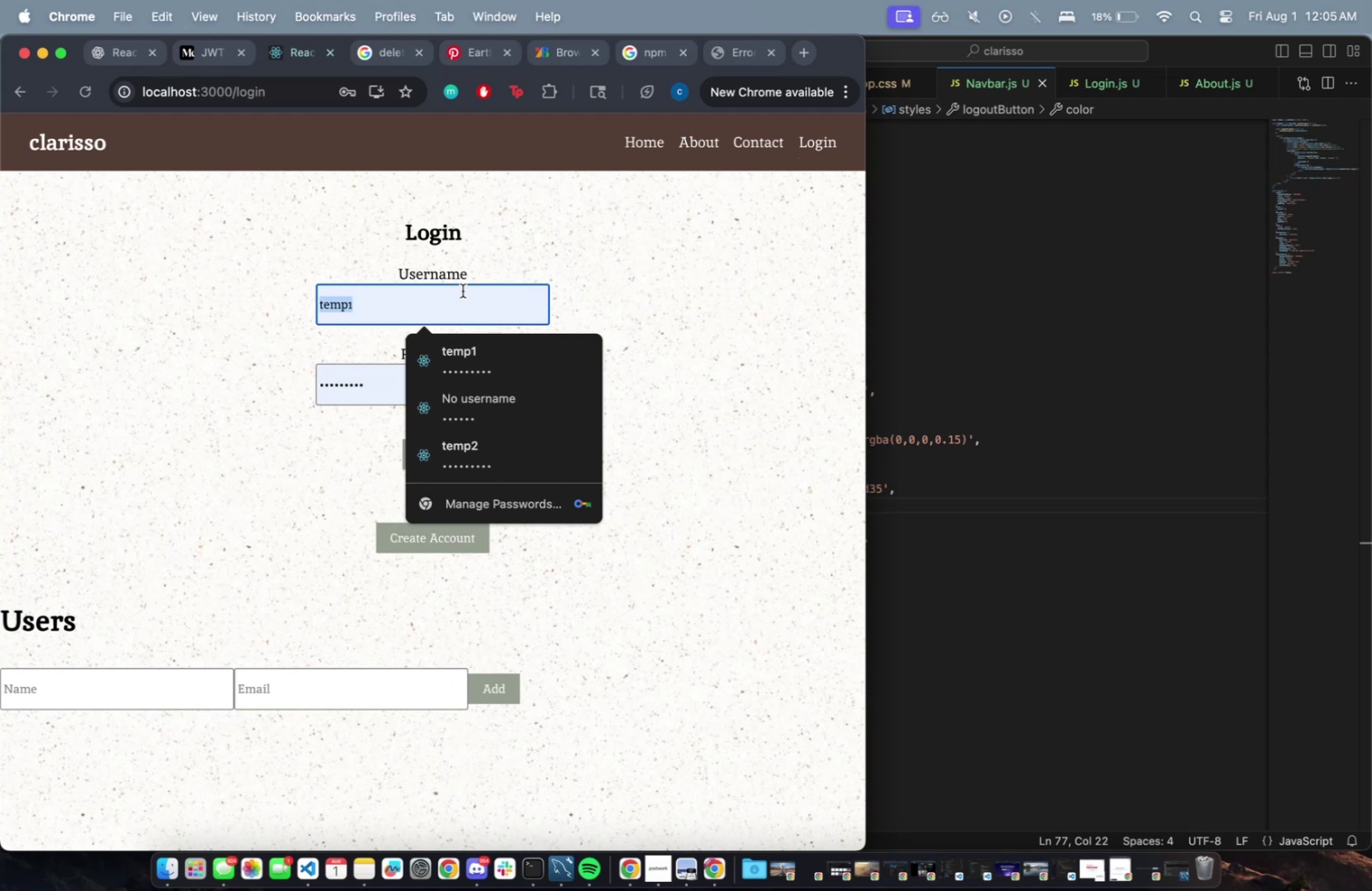 
type(temp)
key(Tab)
 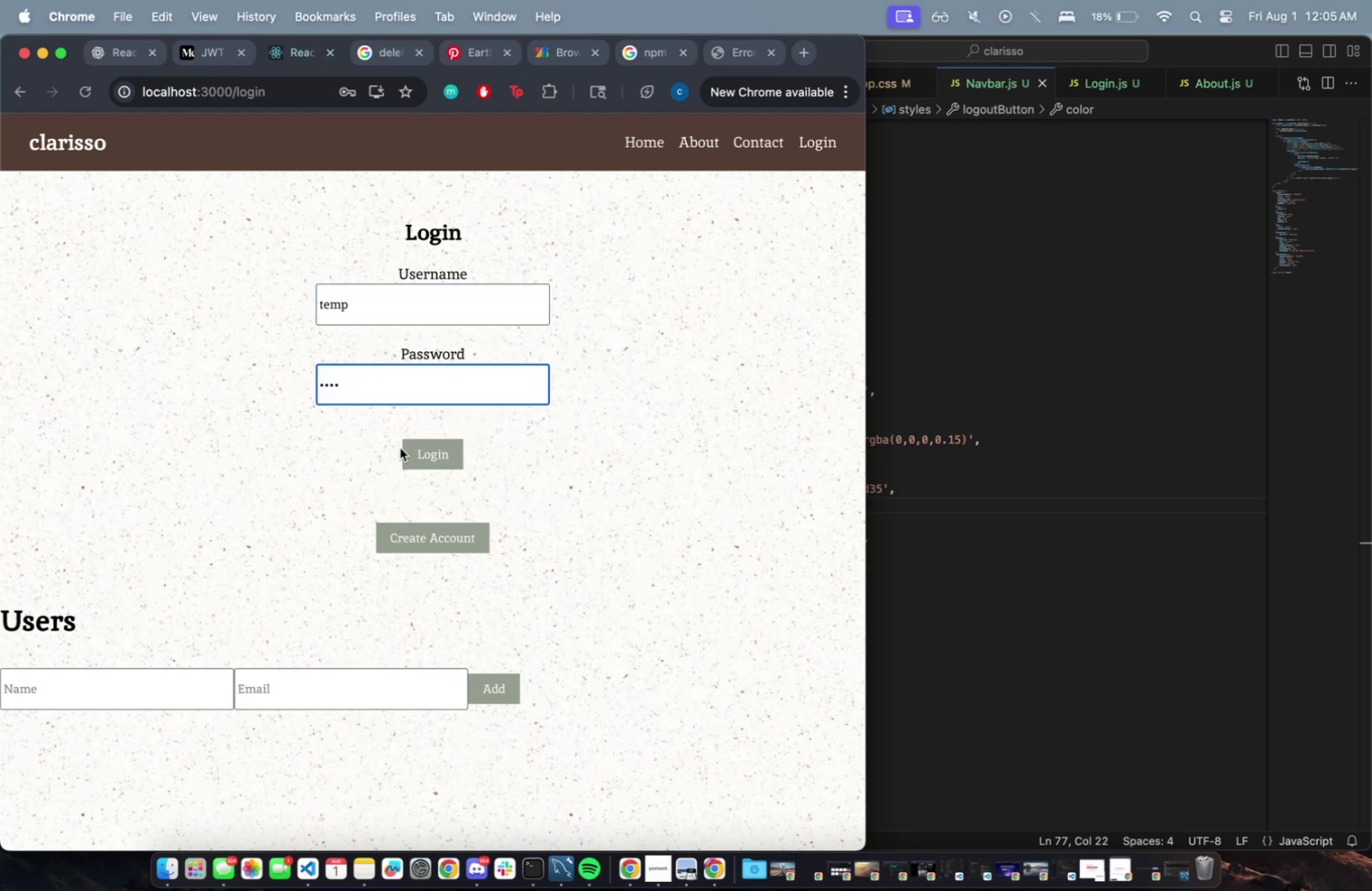 
wait(9.63)
 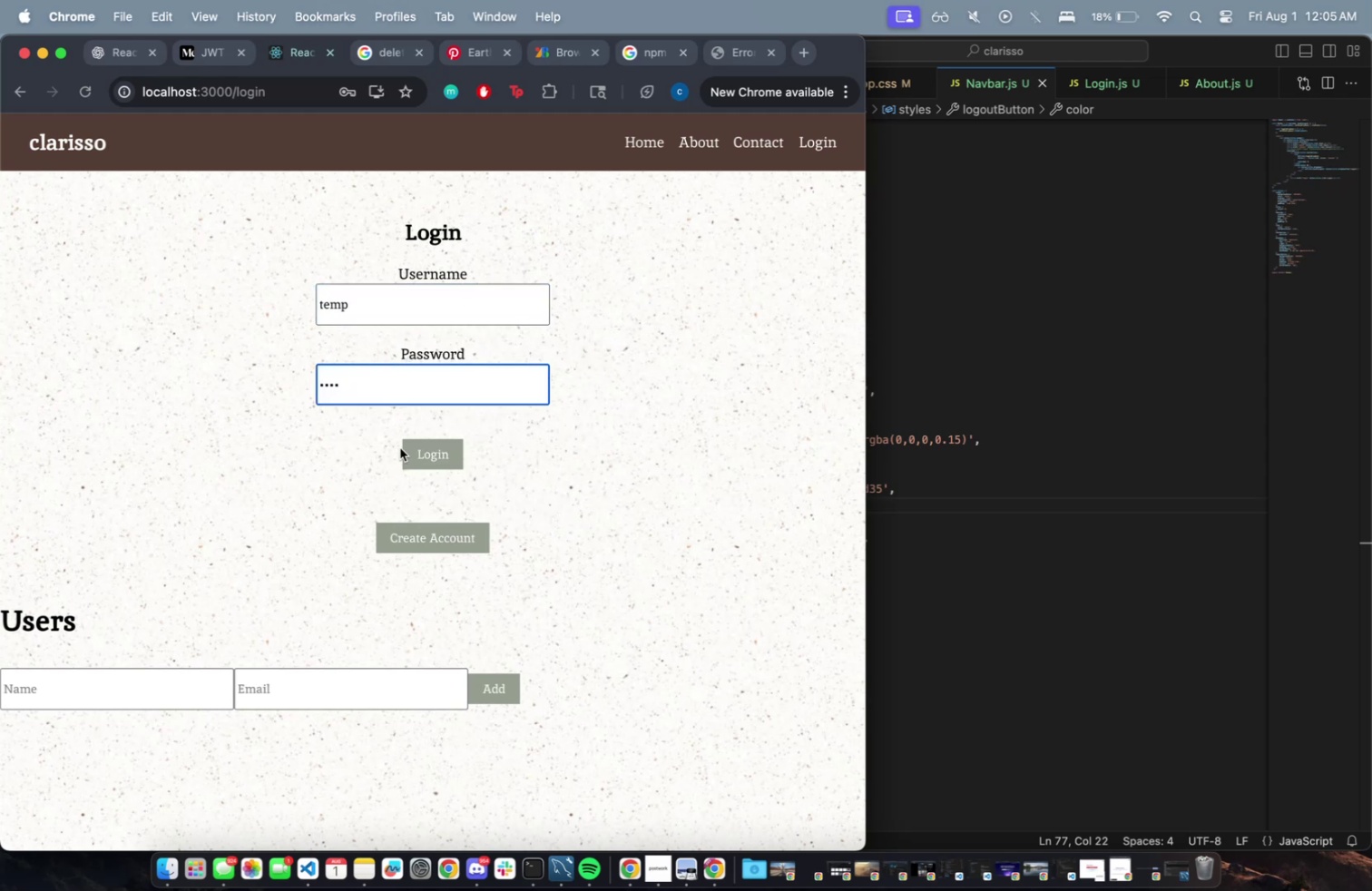 
left_click([828, 503])
 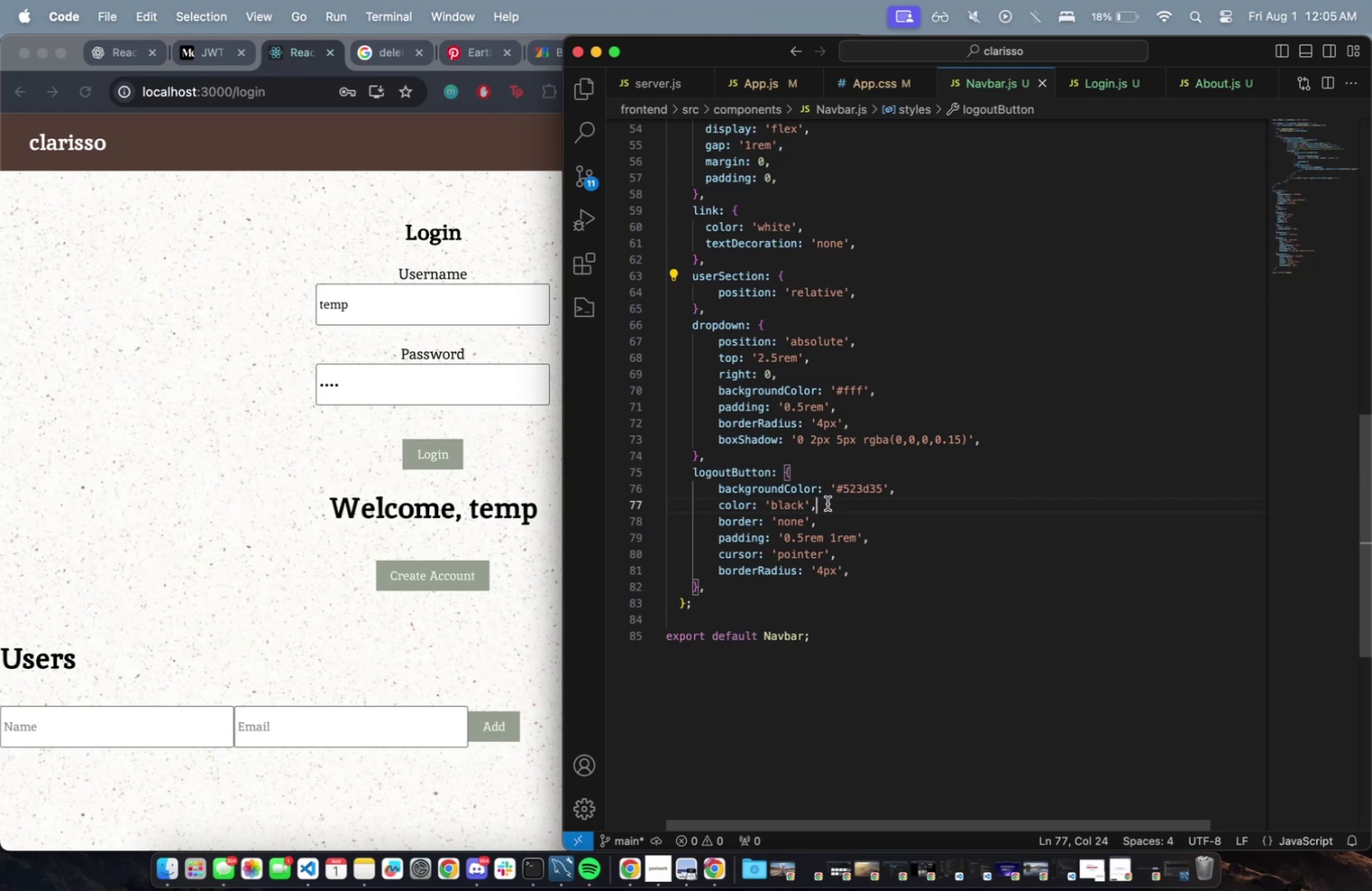 
key(Meta+Z)
 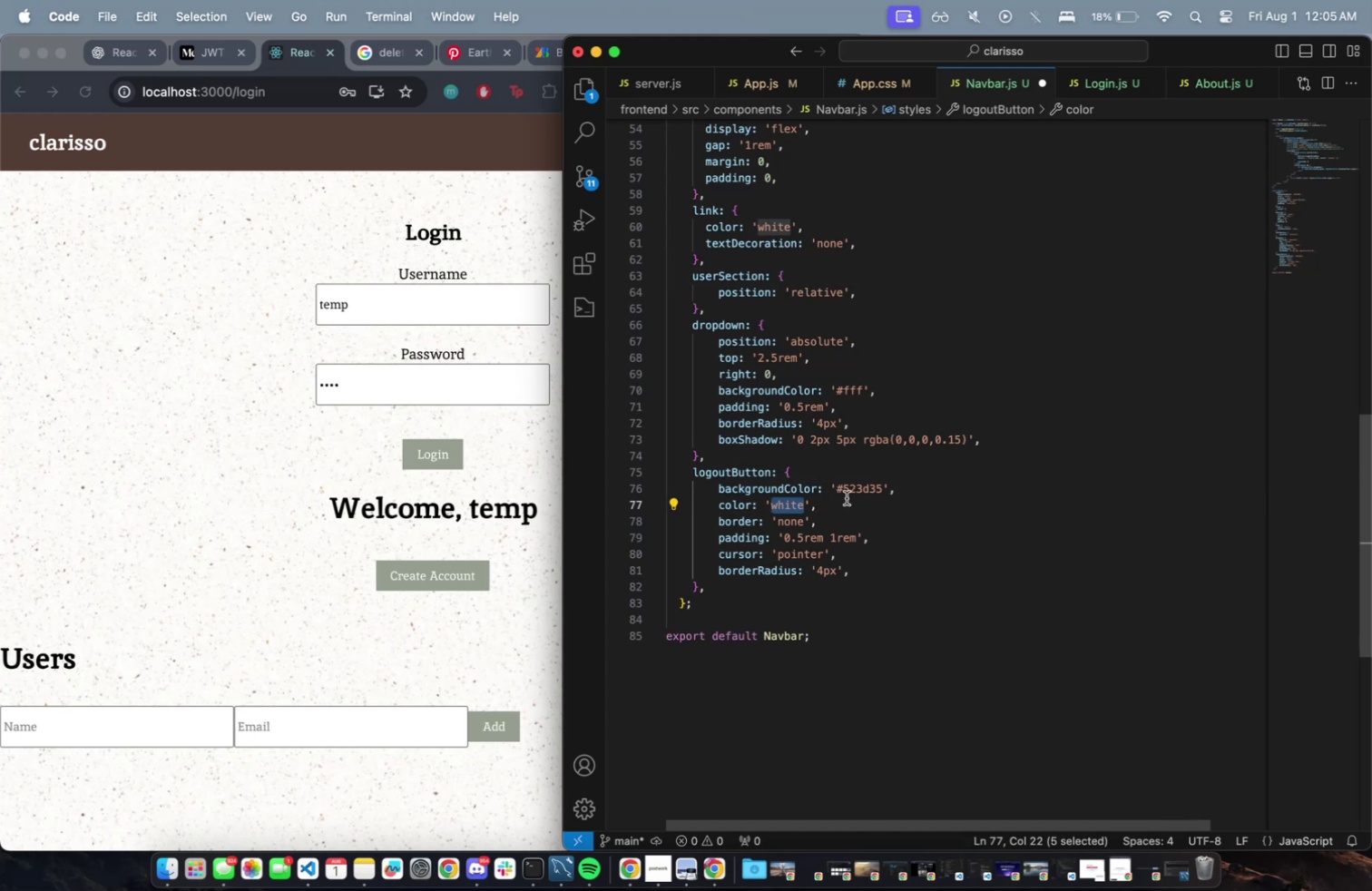 
key(Meta+CommandLeft)
 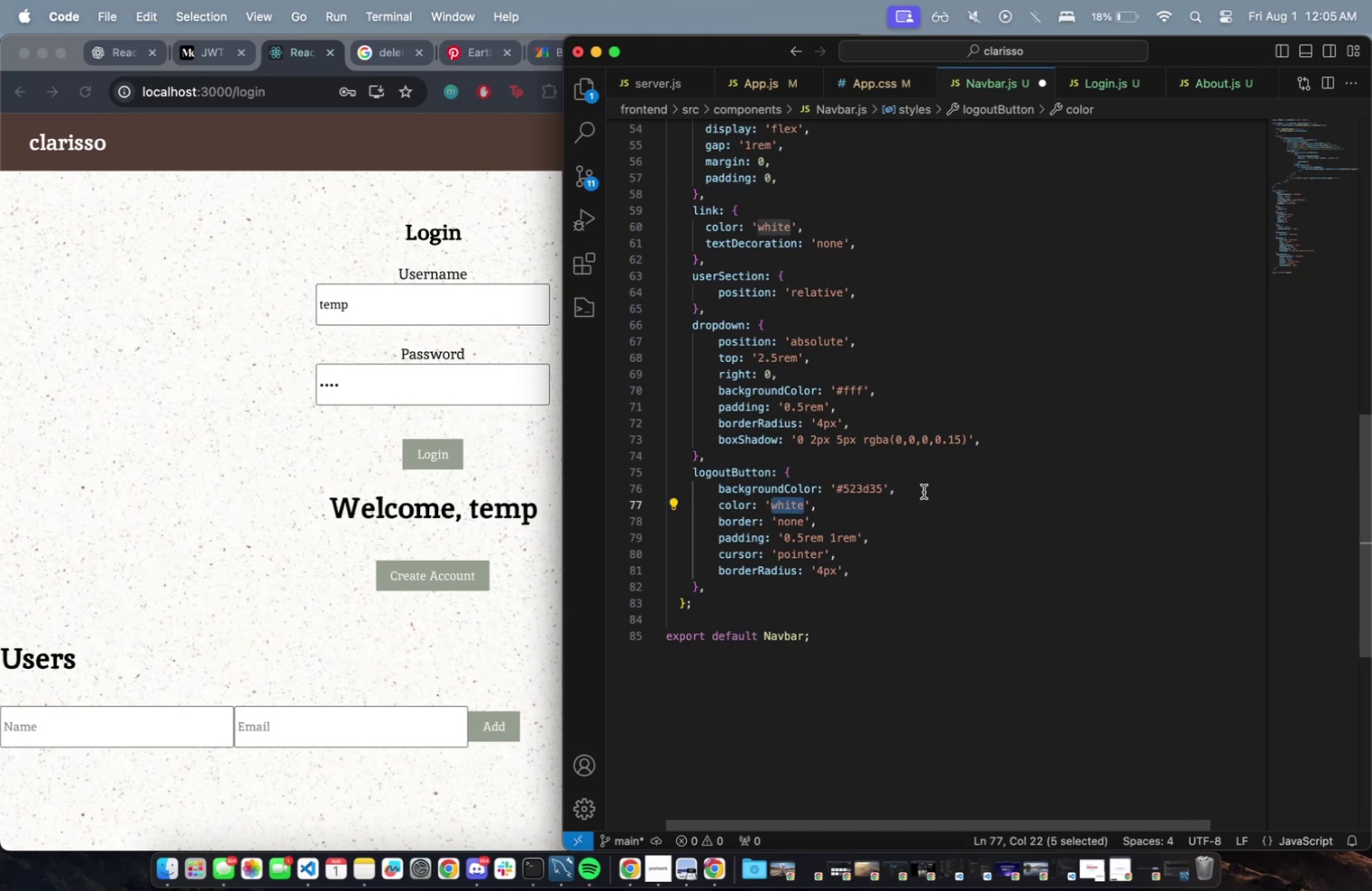 
key(Meta+S)
 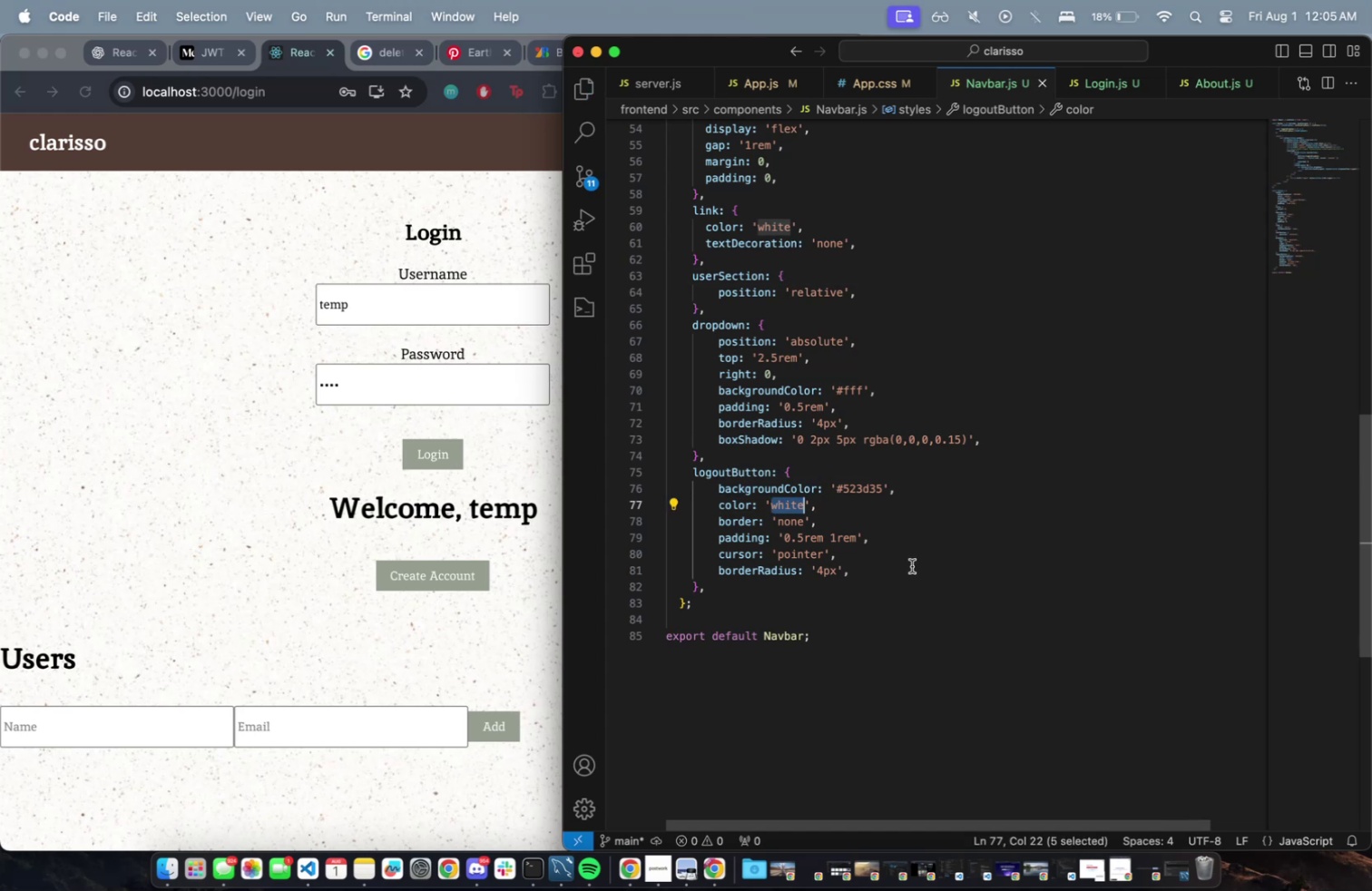 
scroll: coordinate [909, 557], scroll_direction: up, amount: 2.0
 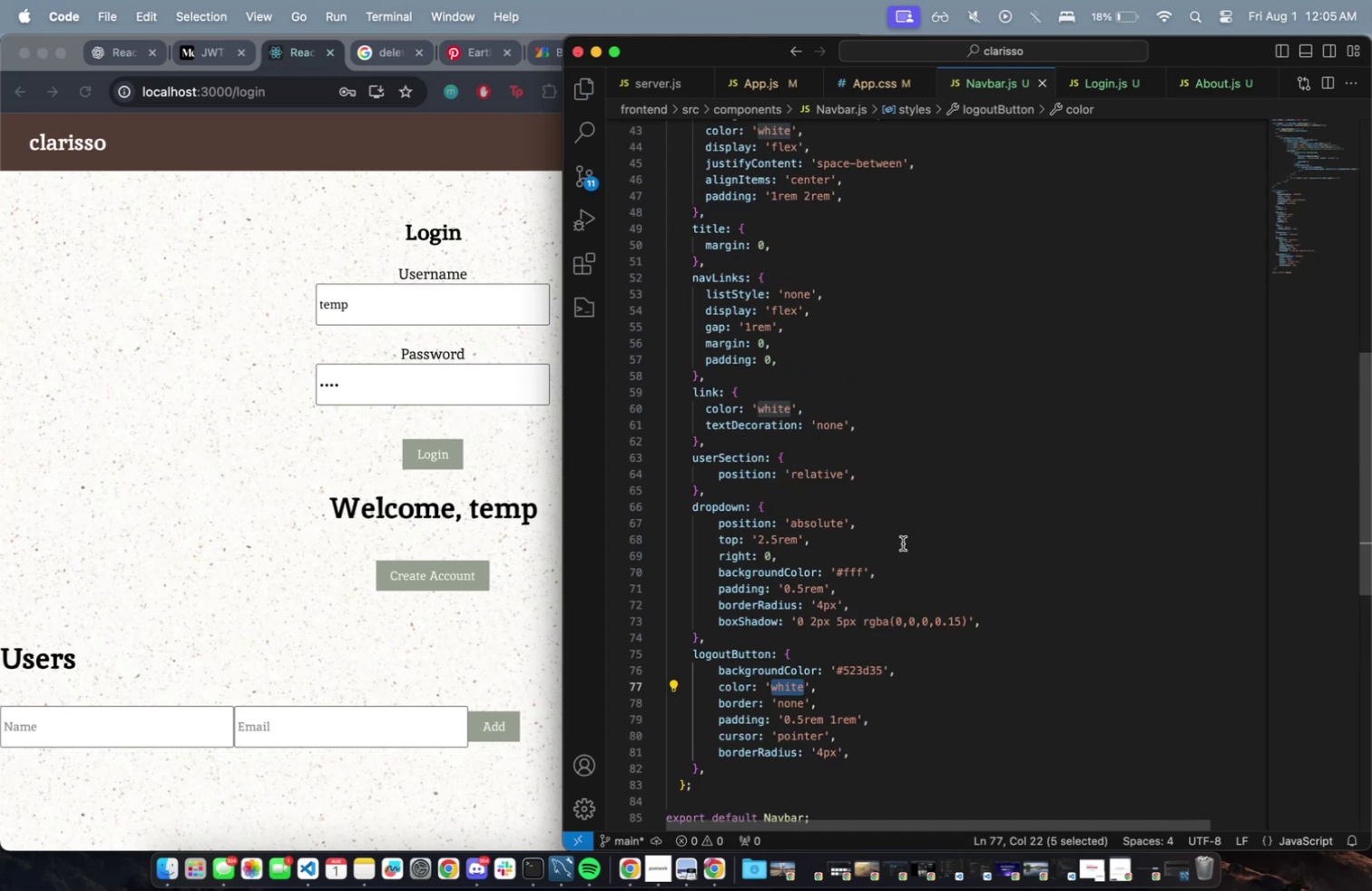 
wait(5.5)
 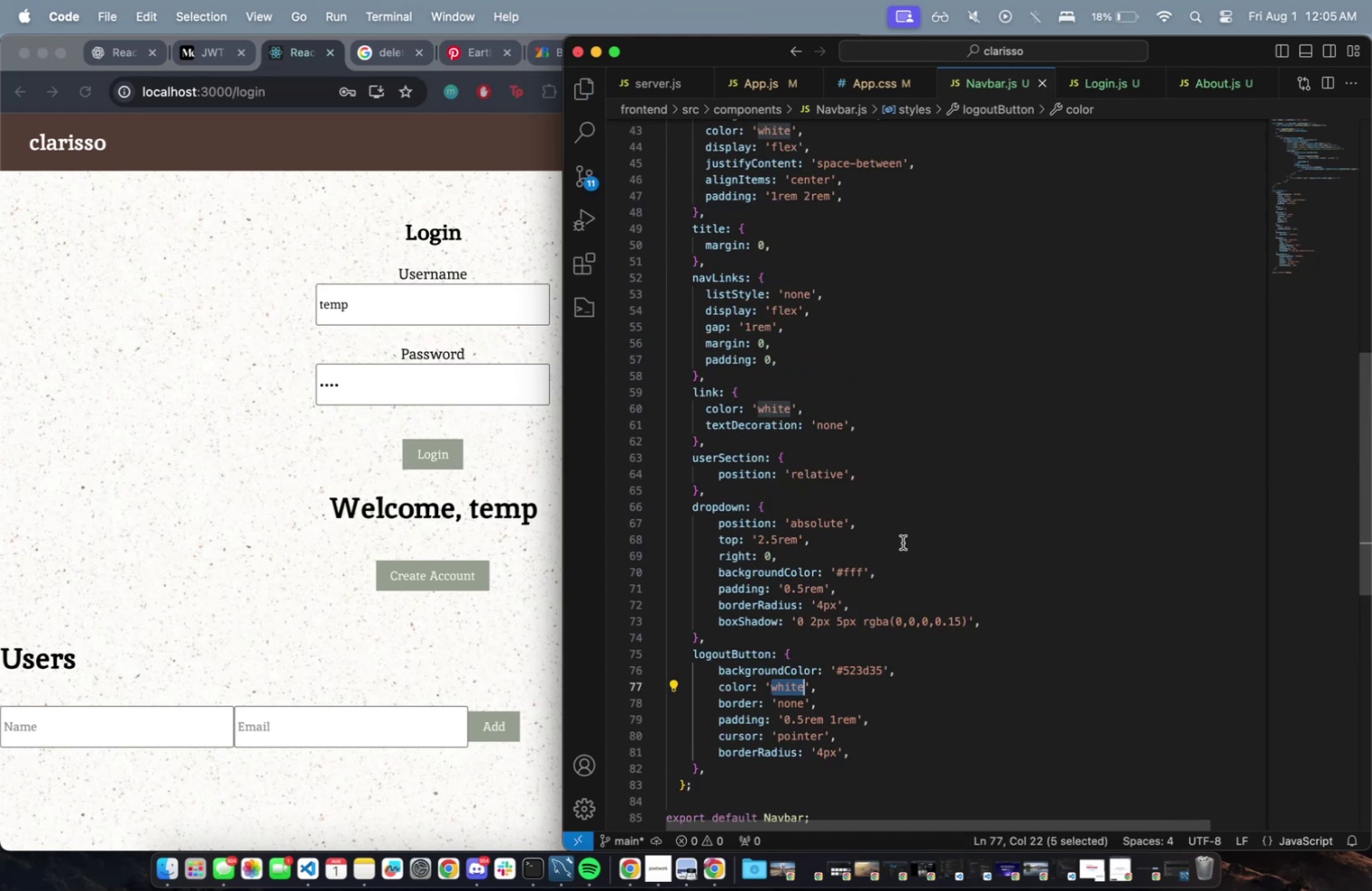 
scroll: coordinate [899, 552], scroll_direction: down, amount: 2.0
 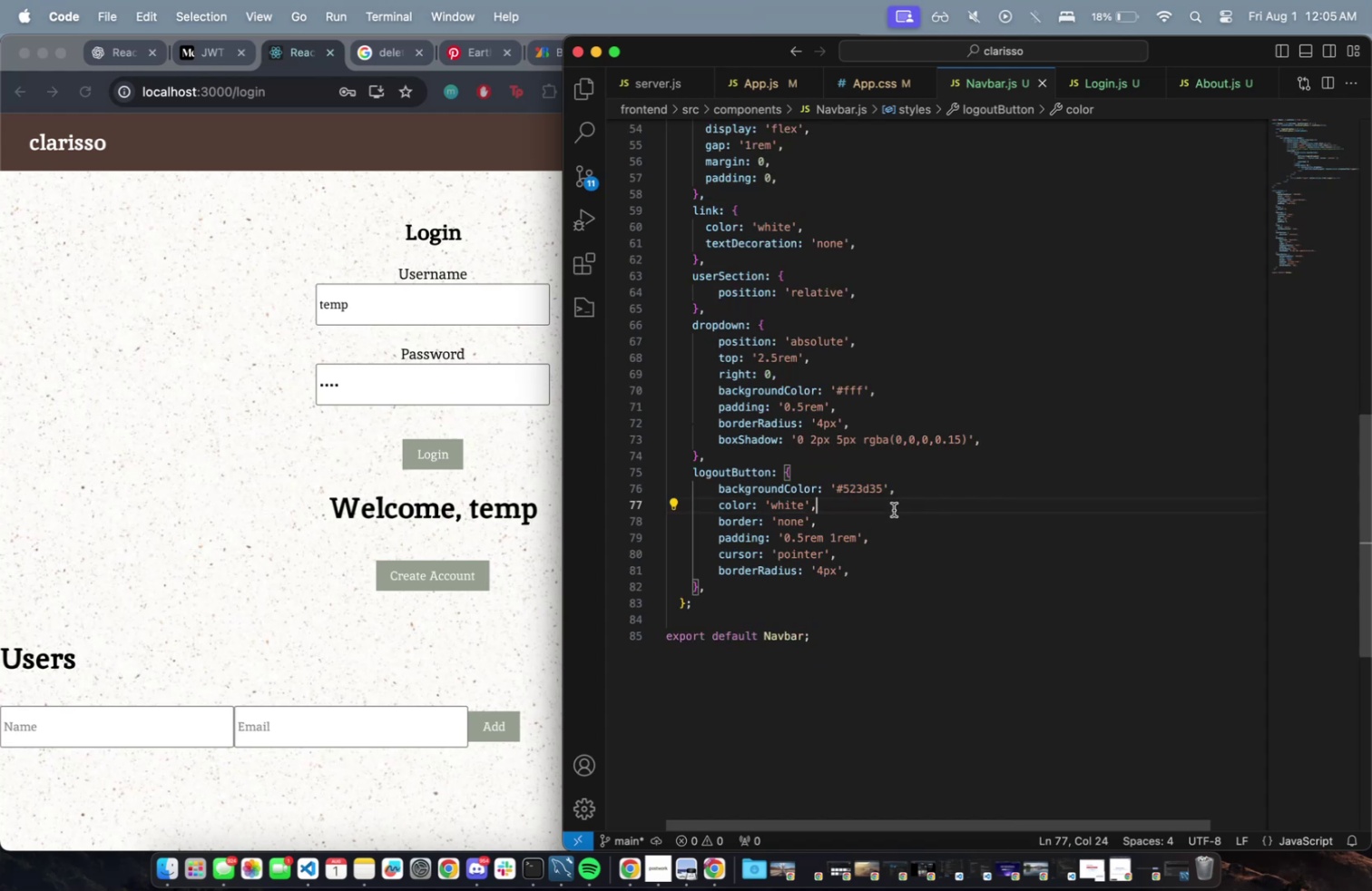 
scroll: coordinate [925, 581], scroll_direction: up, amount: 18.0
 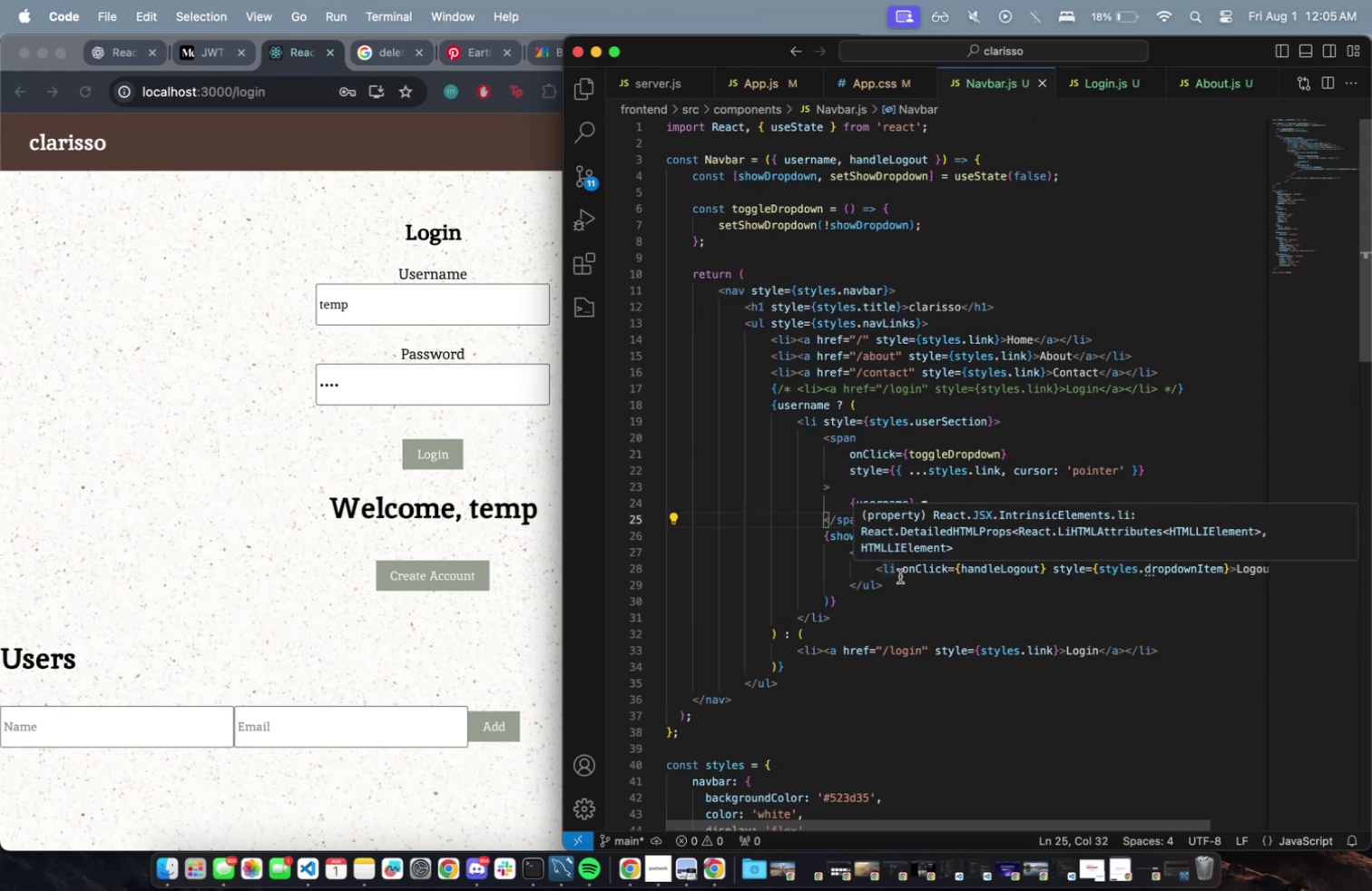 
wait(7.41)
 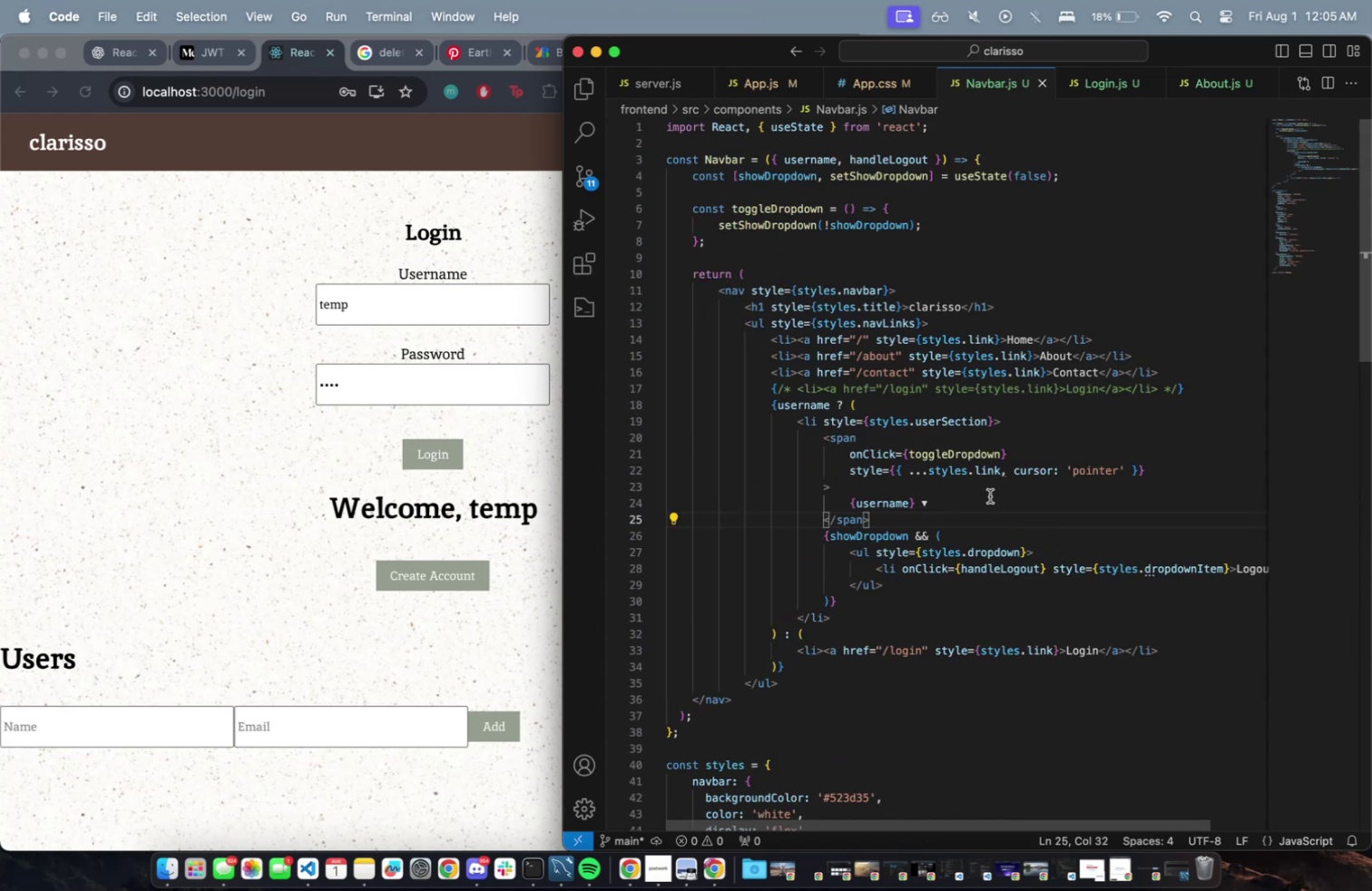 
left_click_drag(start_coordinate=[901, 822], to_coordinate=[1003, 818])
 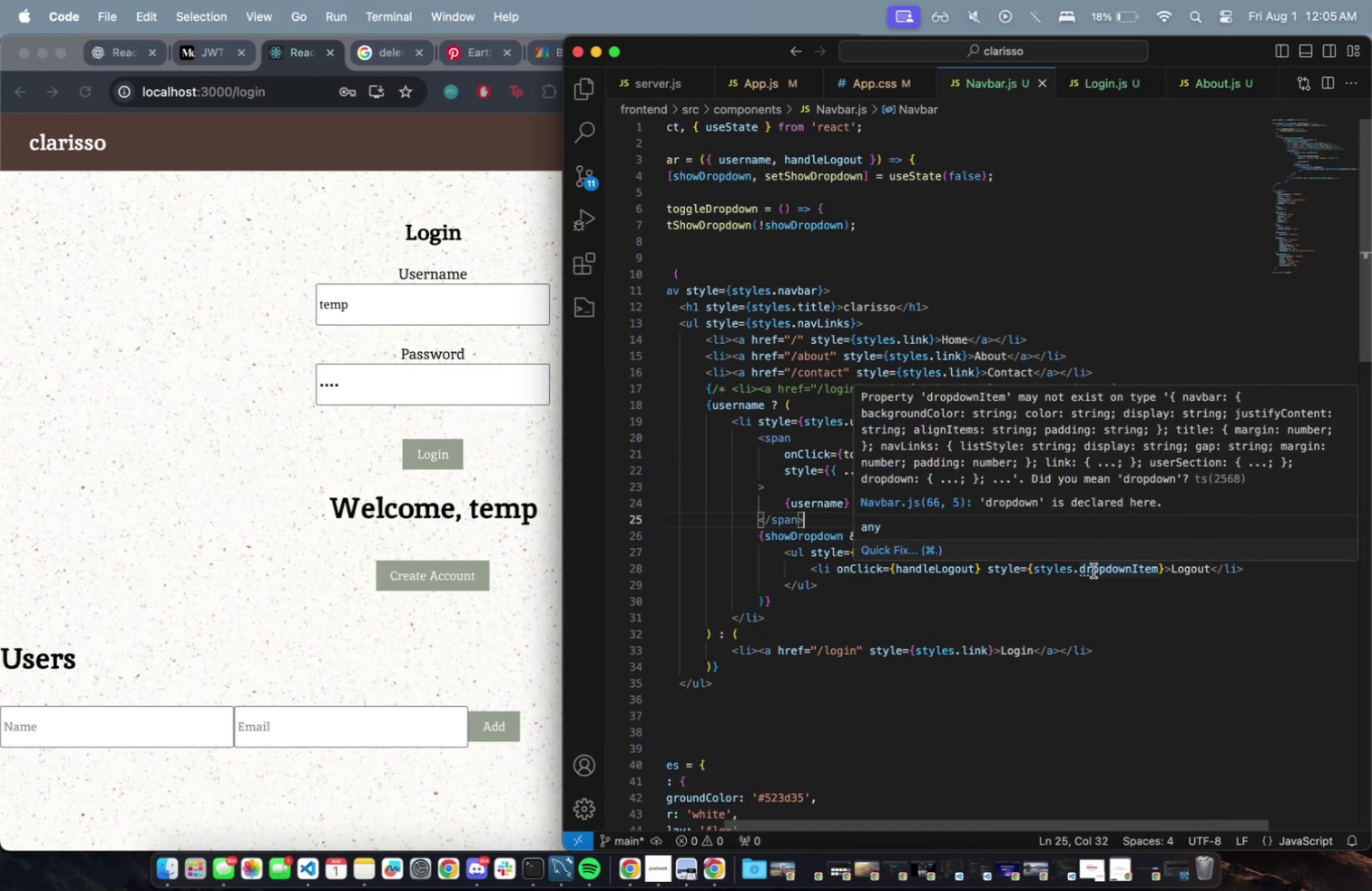 
left_click([1093, 570])
 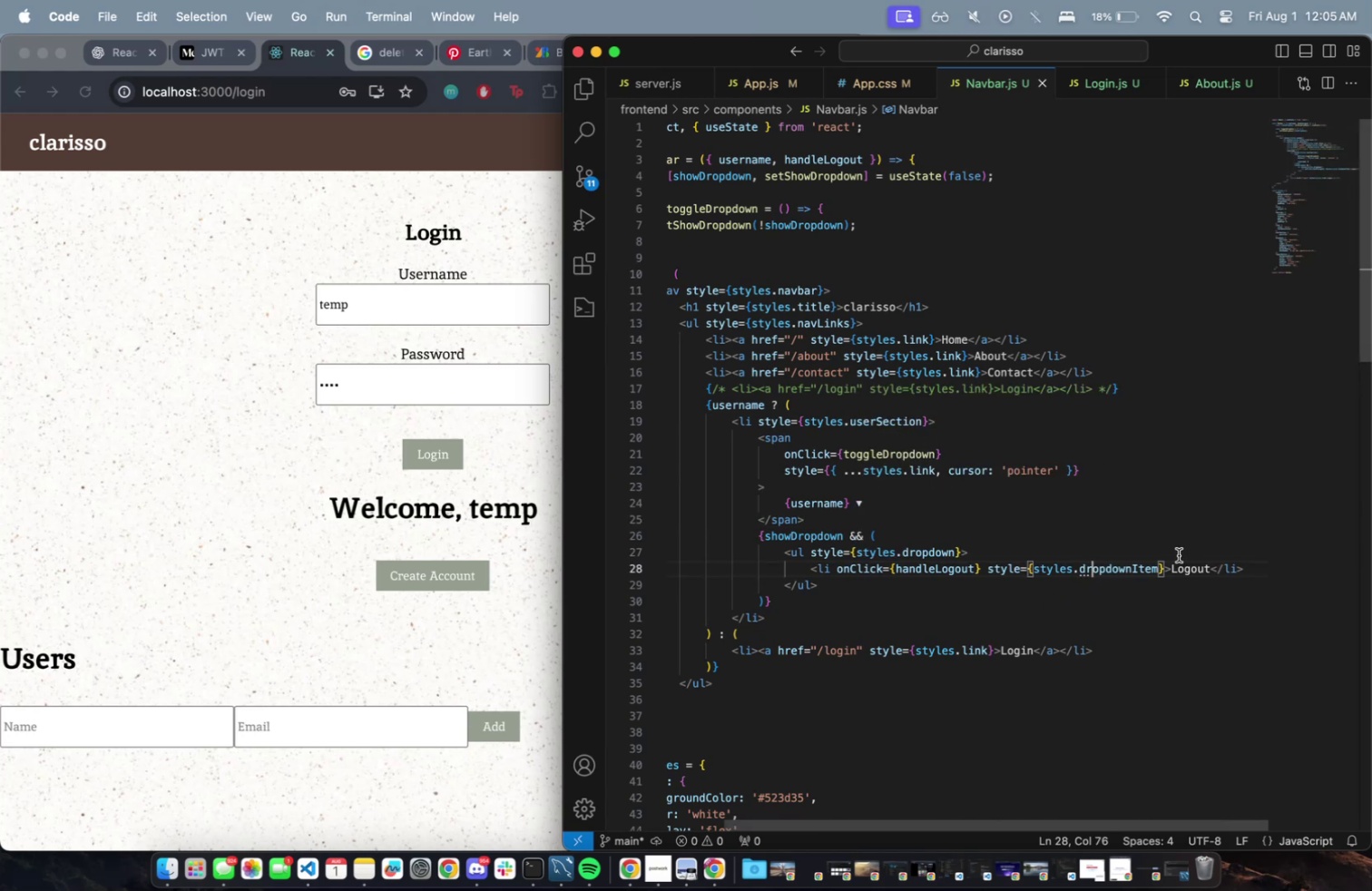 
left_click_drag(start_coordinate=[968, 827], to_coordinate=[869, 818])
 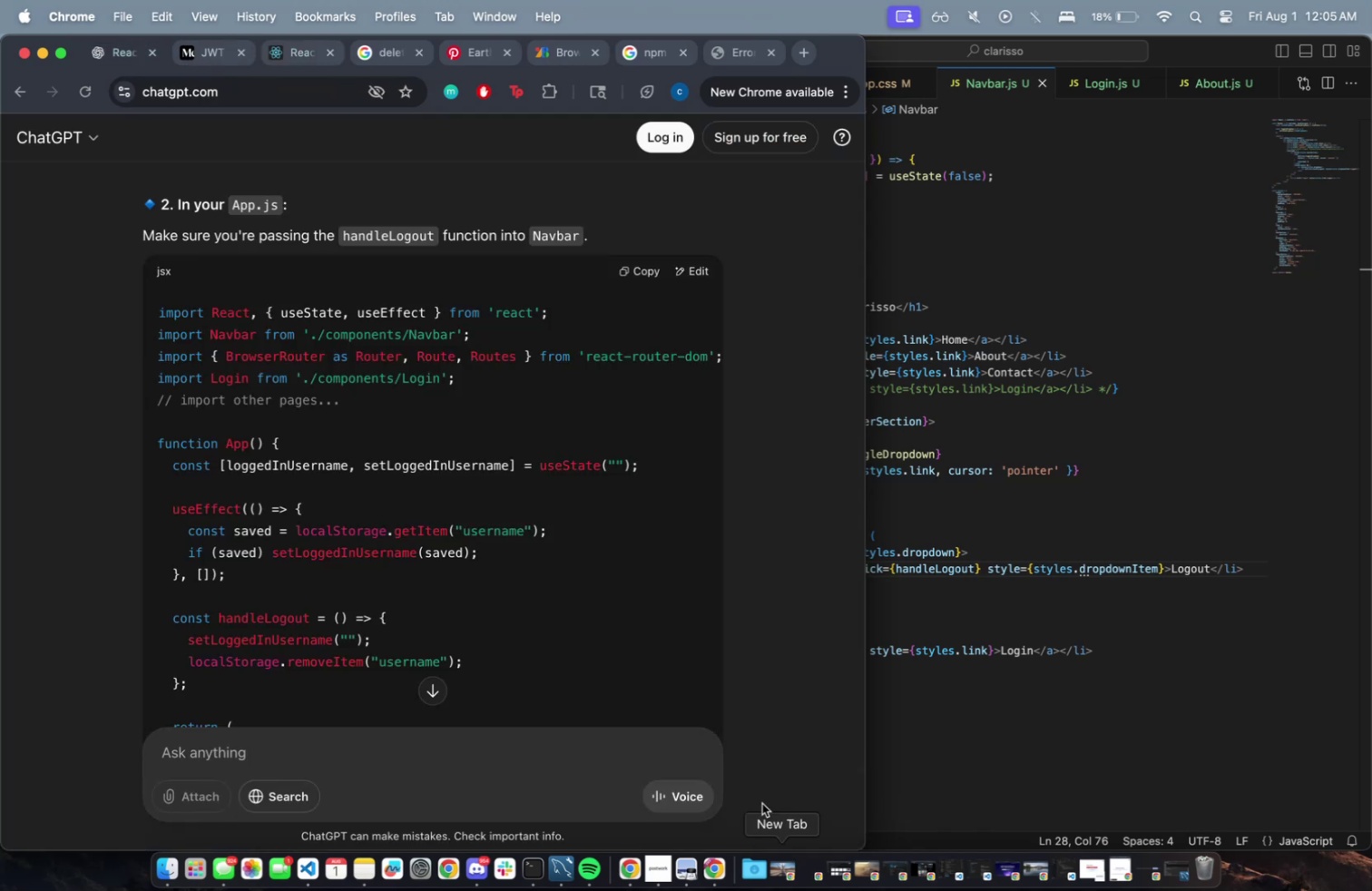 
scroll: coordinate [441, 558], scroll_direction: up, amount: 52.0
 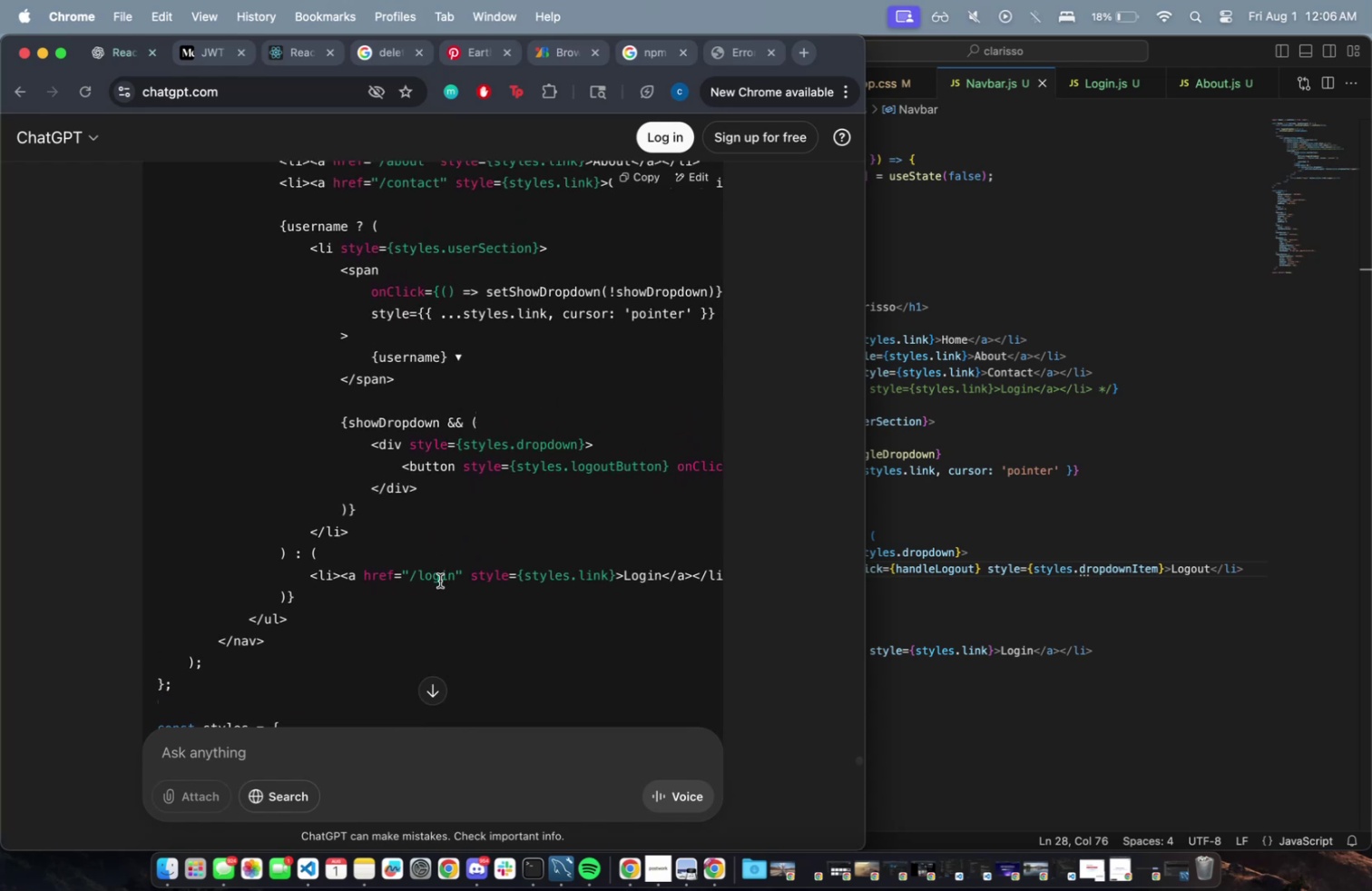 
scroll: coordinate [409, 573], scroll_direction: down, amount: 2.0
 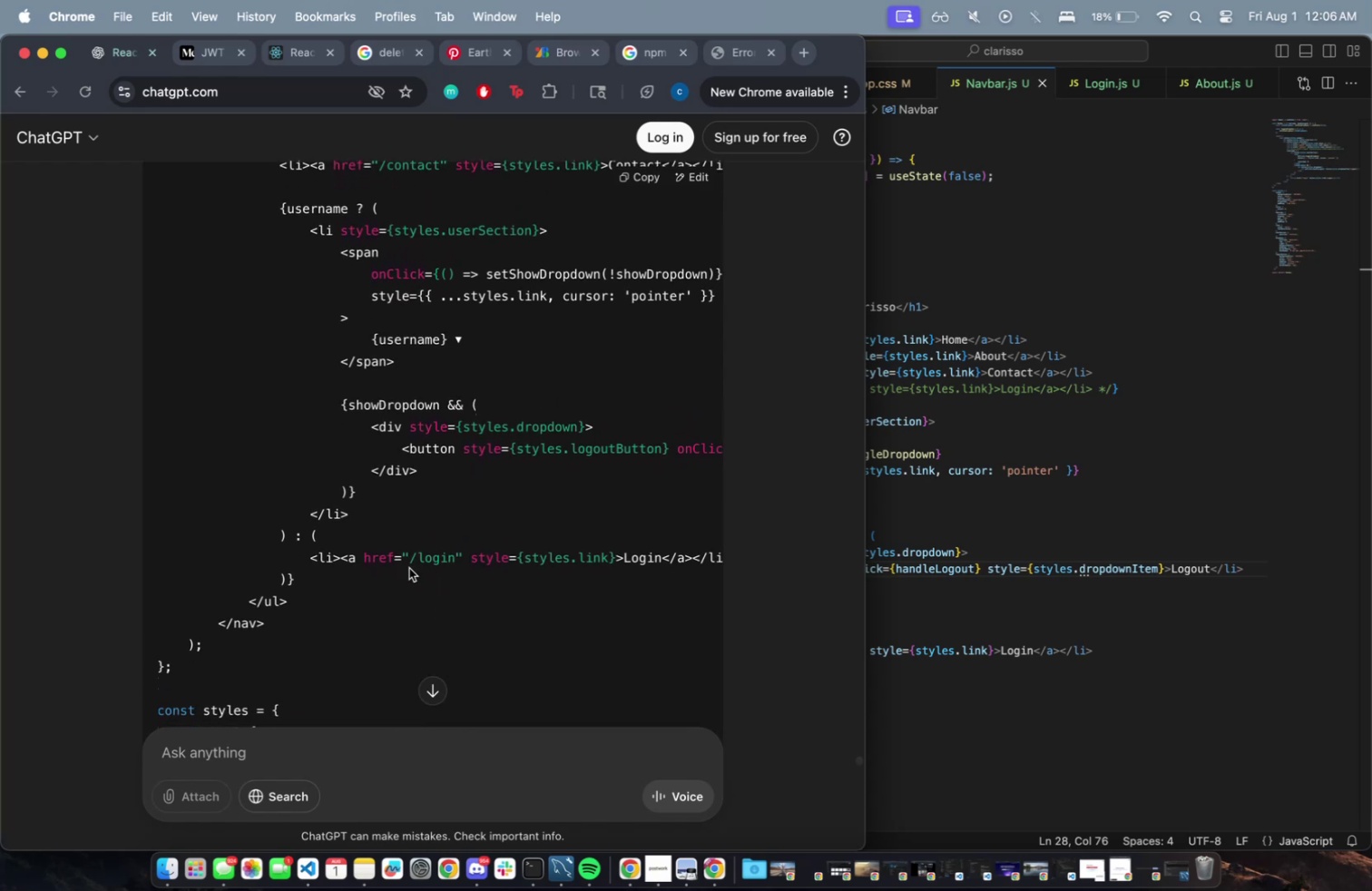 
scroll: coordinate [409, 566], scroll_direction: up, amount: 1.0
 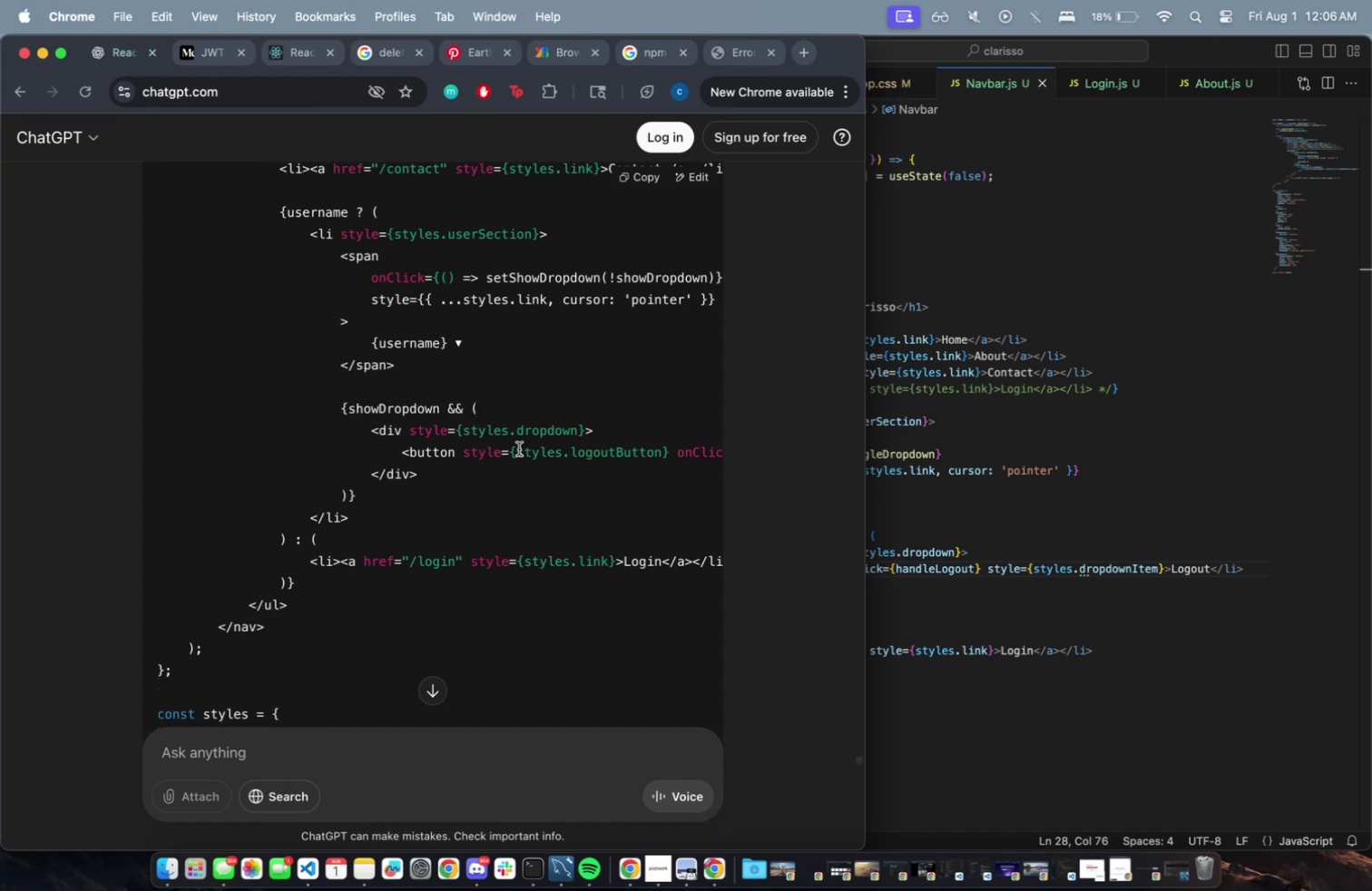 
wait(5.45)
 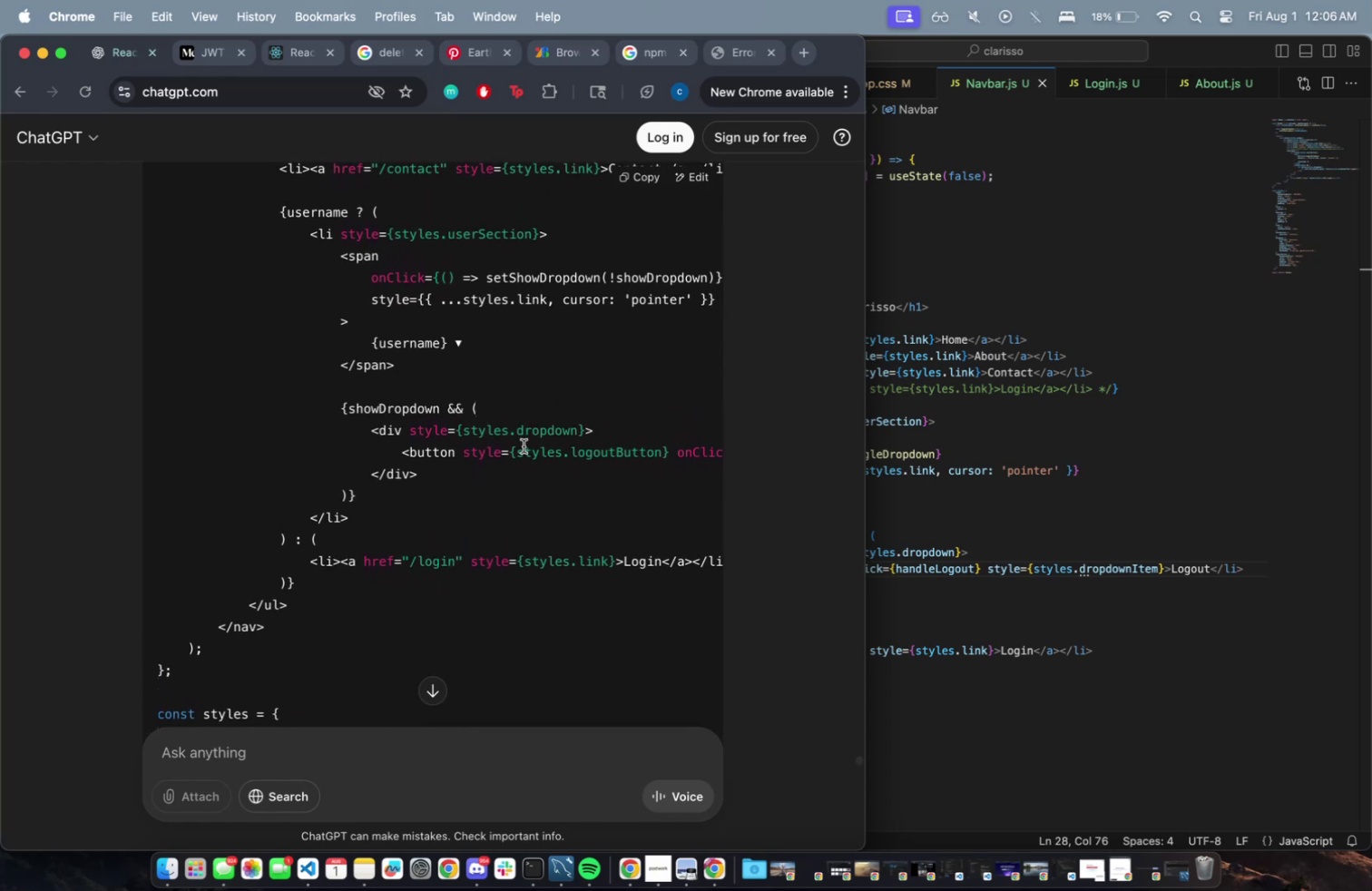 
left_click_drag(start_coordinate=[465, 555], to_coordinate=[778, 563])
 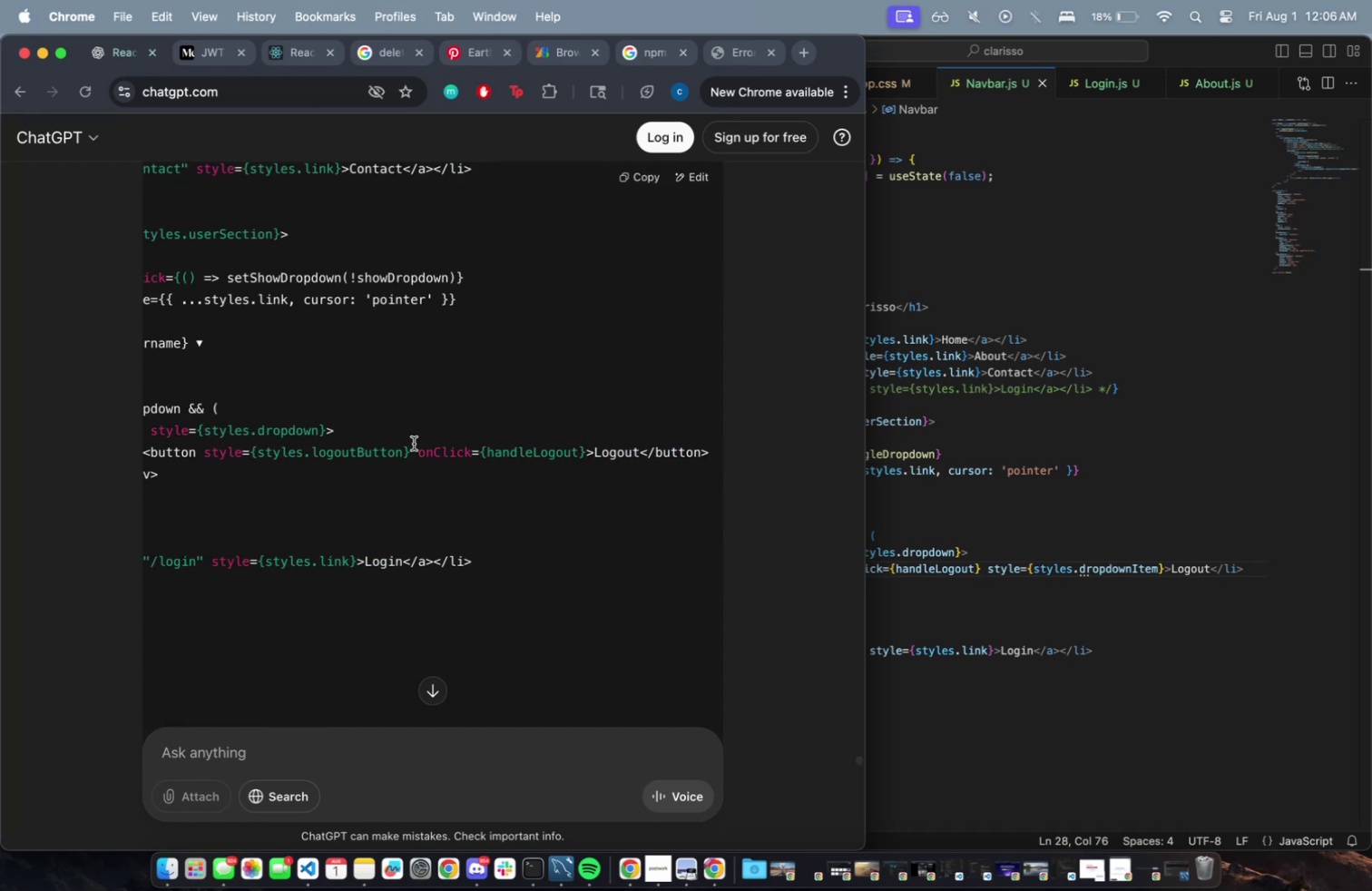 
left_click_drag(start_coordinate=[231, 207], to_coordinate=[304, 235])
 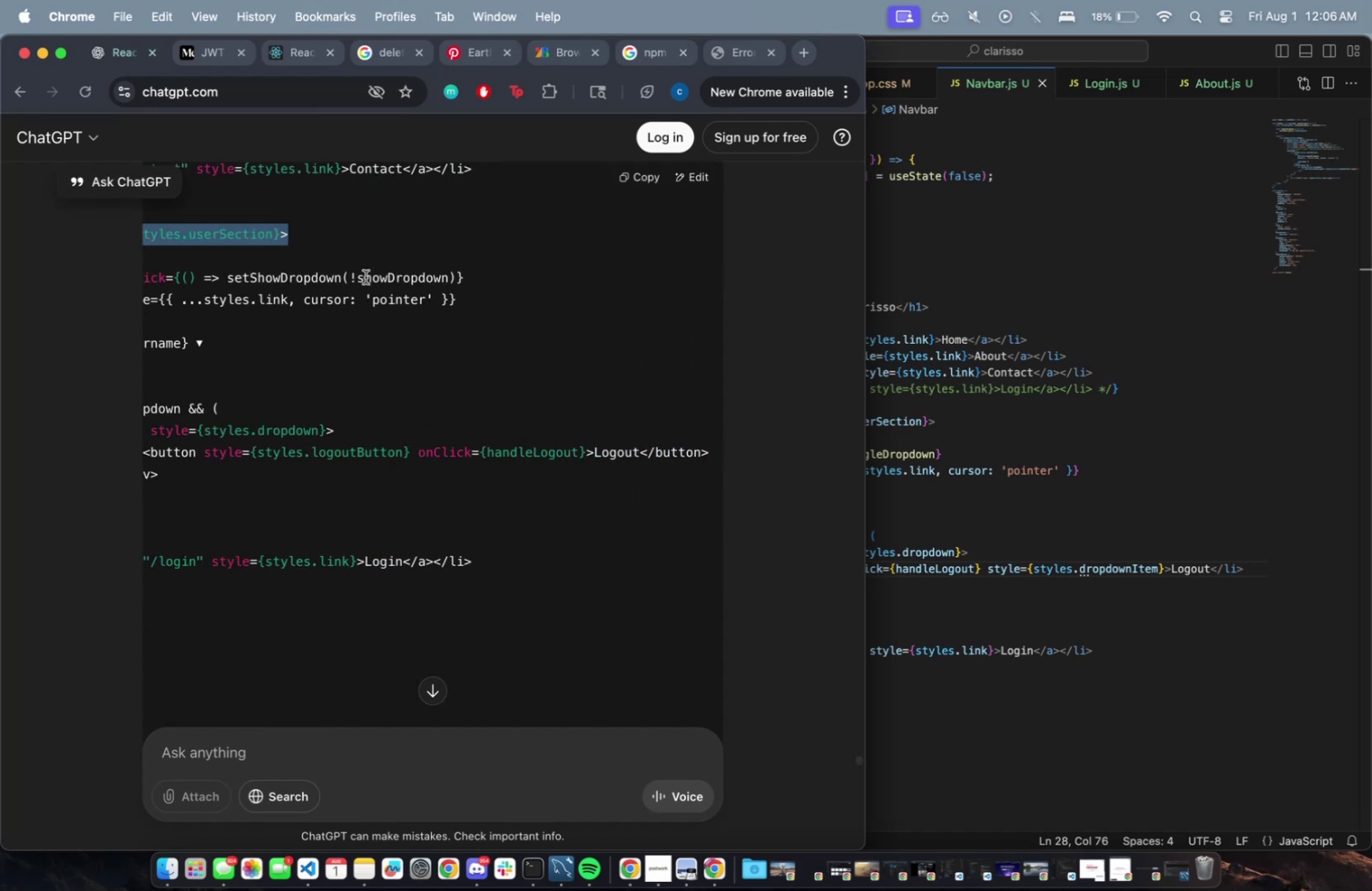 
left_click_drag(start_coordinate=[466, 297], to_coordinate=[86, 288])
 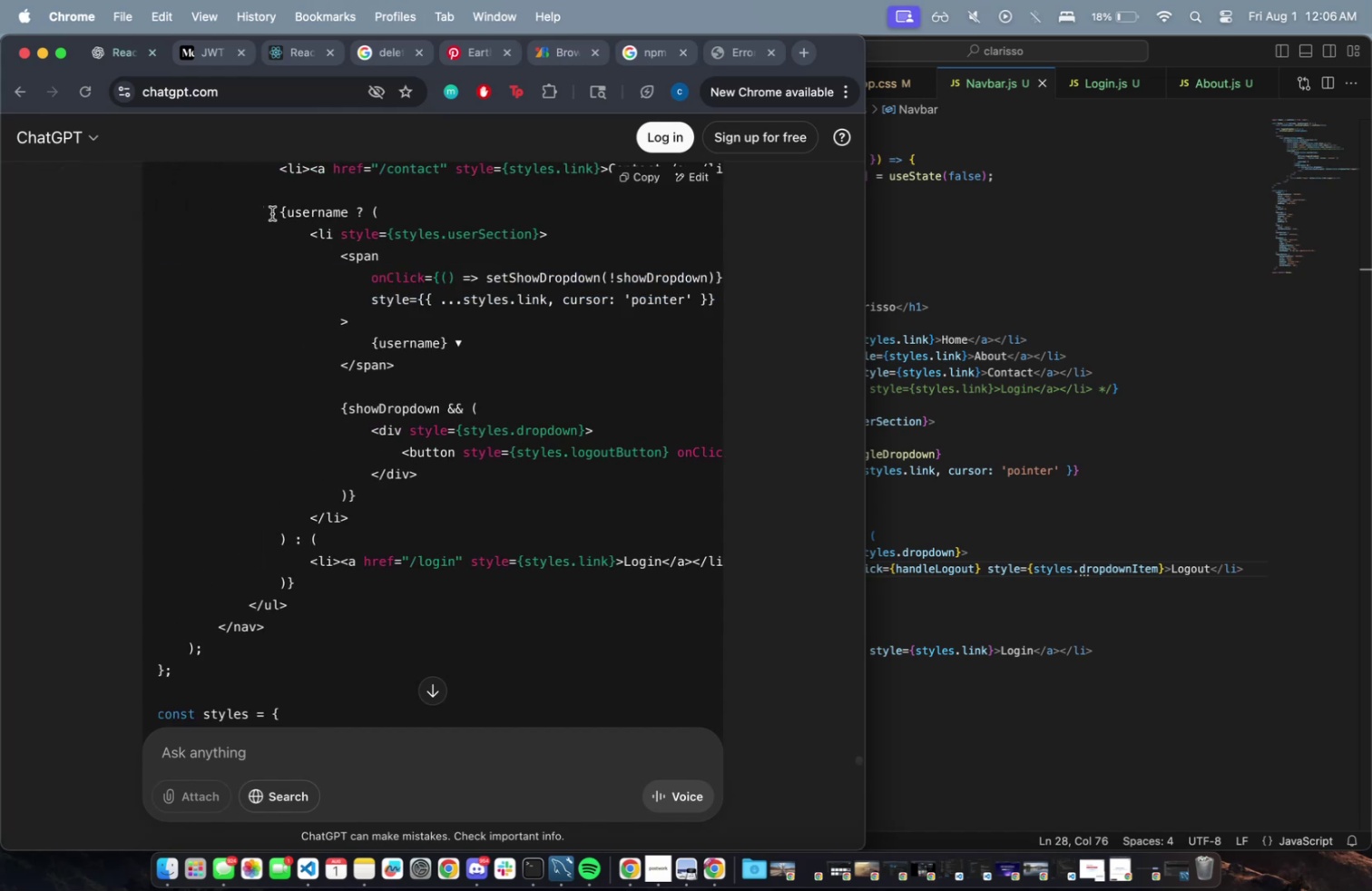 
left_click_drag(start_coordinate=[279, 208], to_coordinate=[319, 573])
 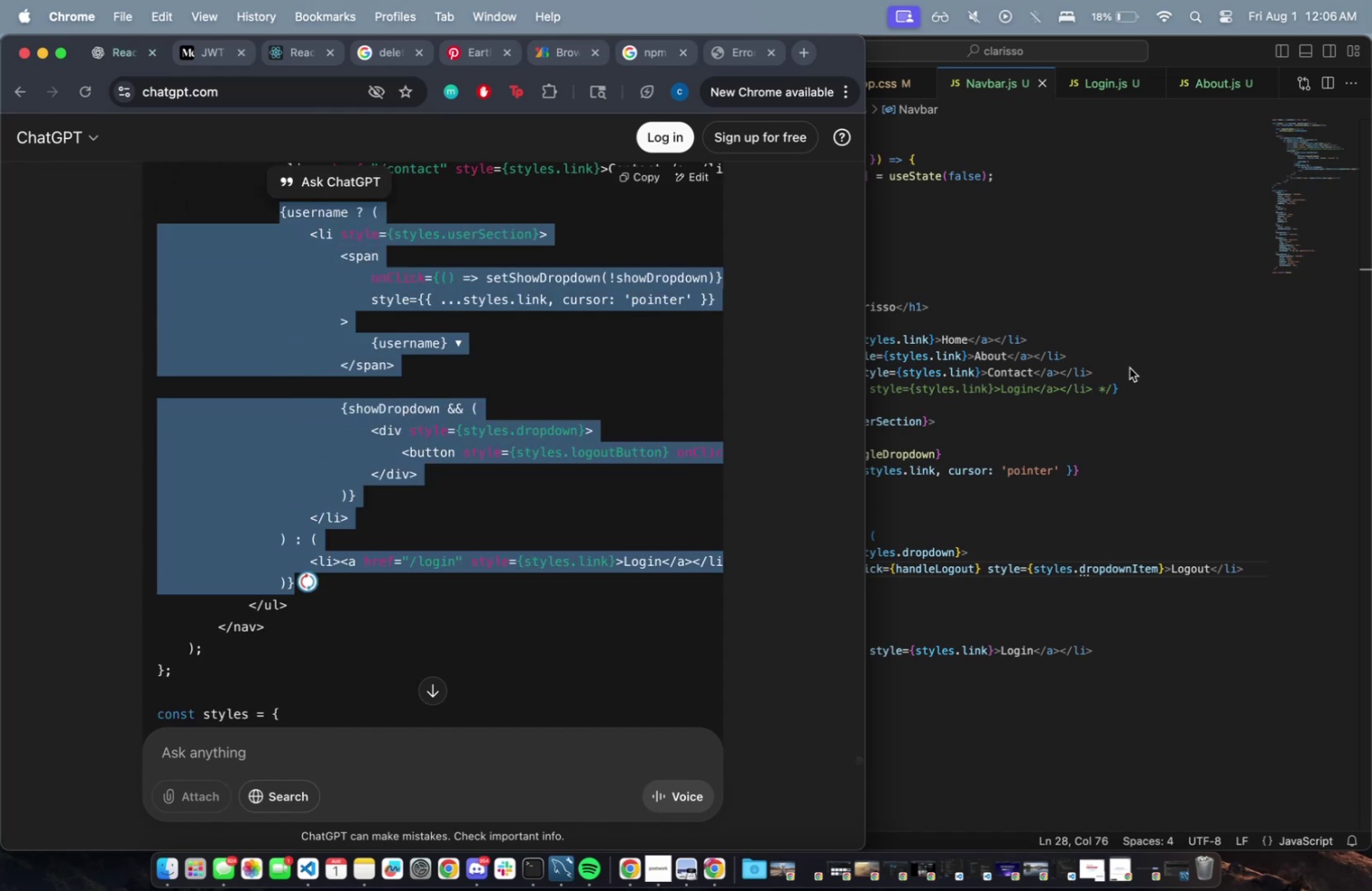 
key(Meta+CommandLeft)
 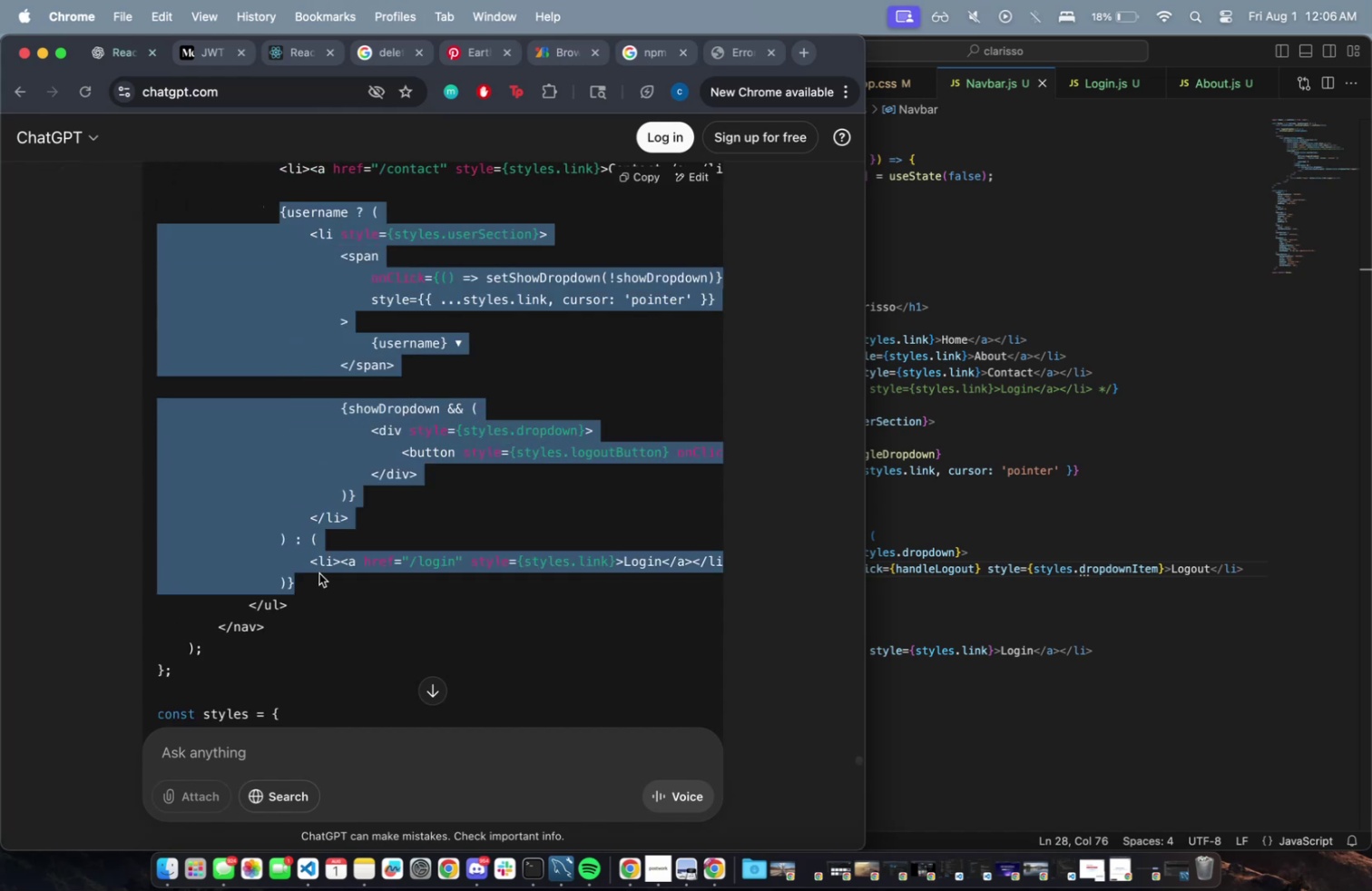 
key(Meta+C)
 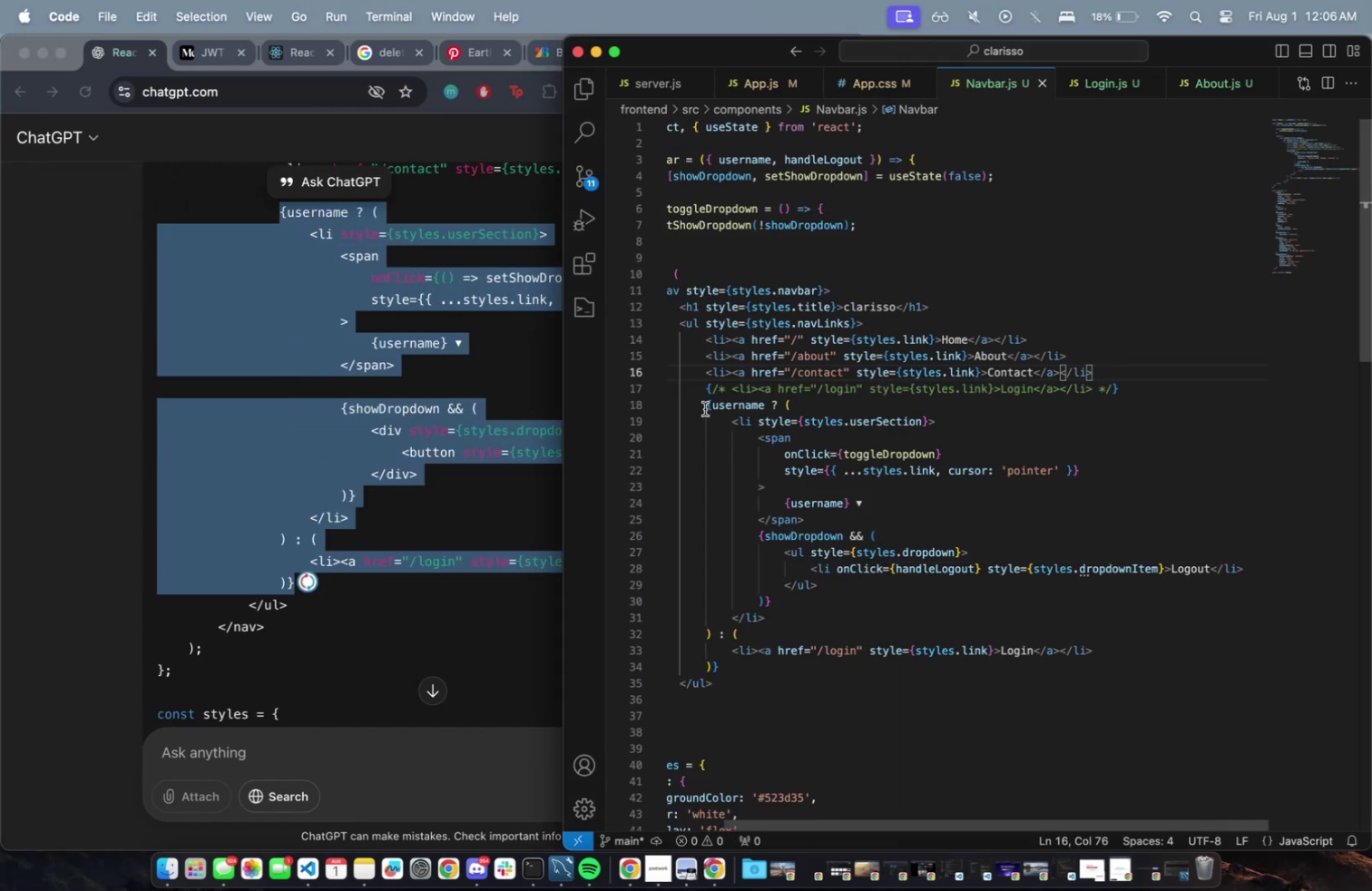 
left_click_drag(start_coordinate=[699, 406], to_coordinate=[740, 661])
 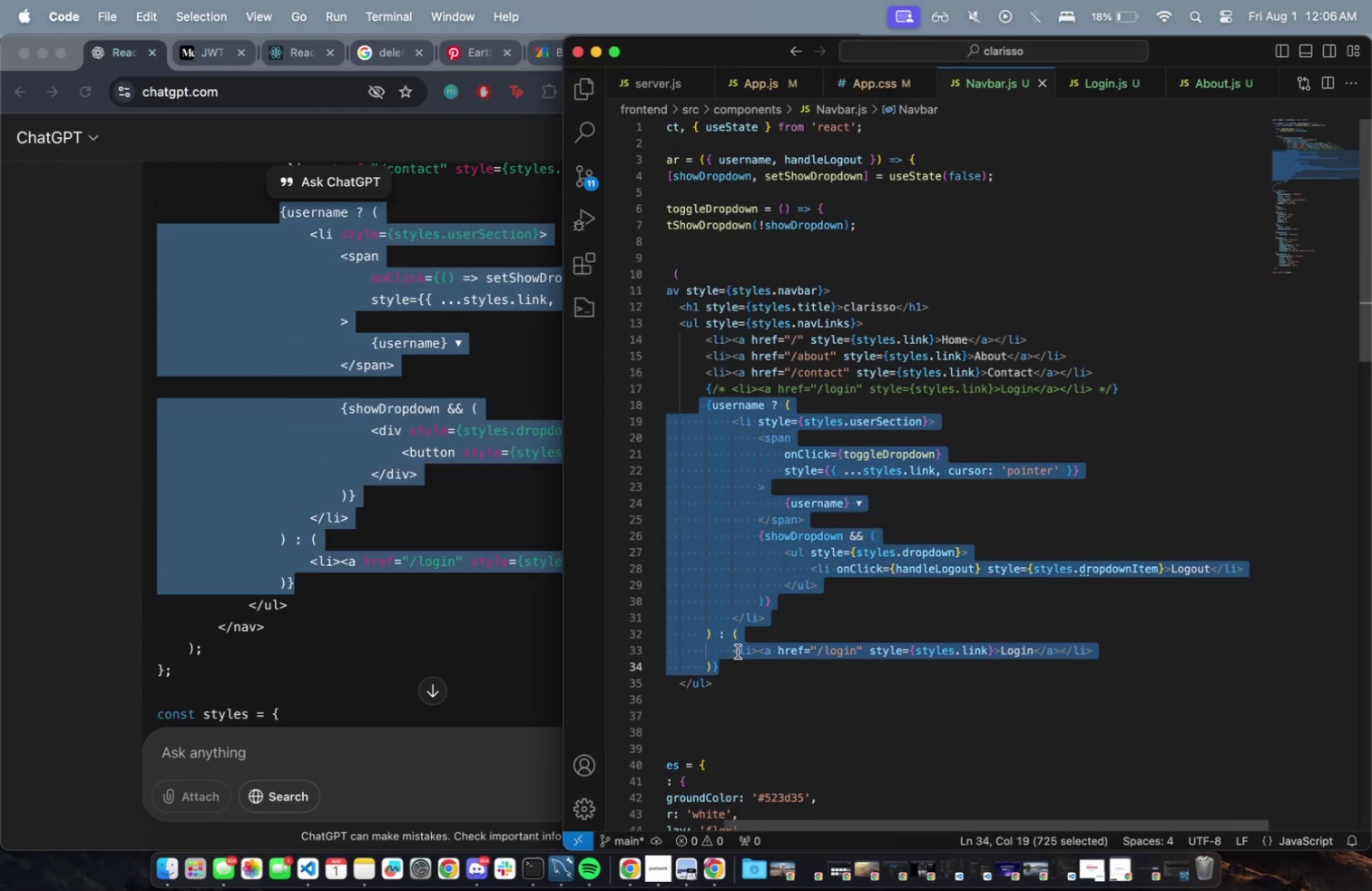 
key(Meta+V)
 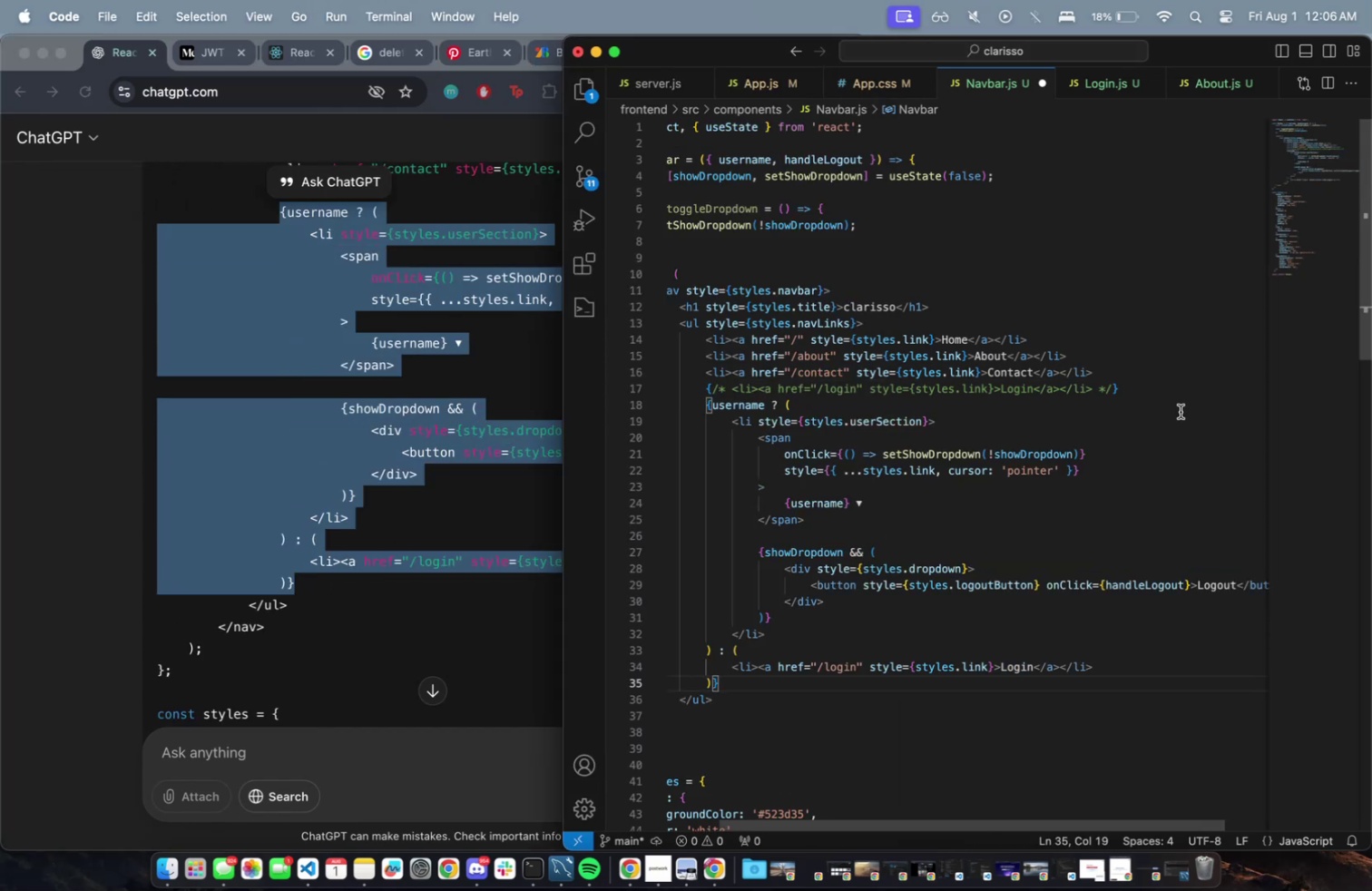 
key(Meta+CommandLeft)
 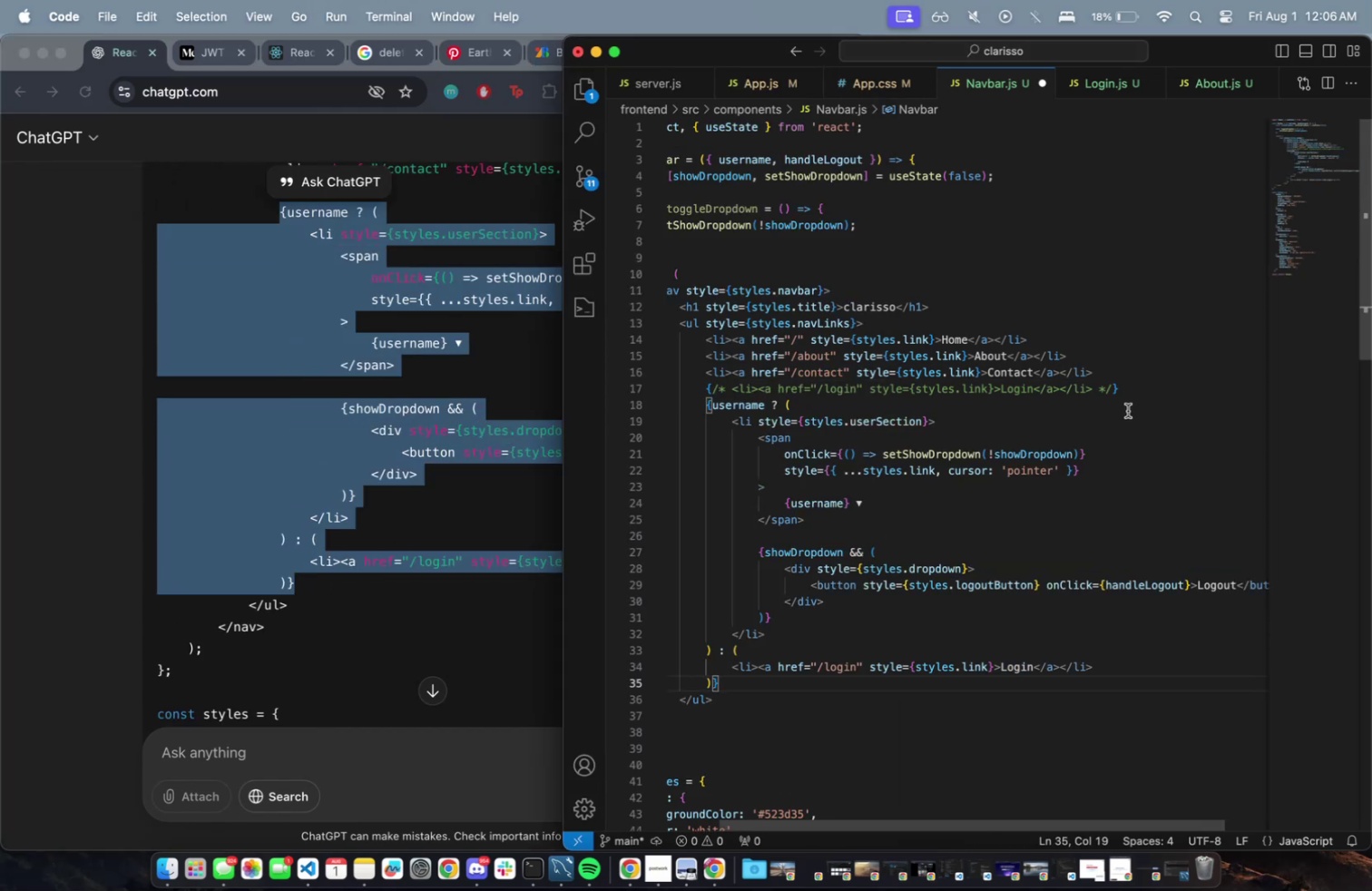 
key(Meta+S)
 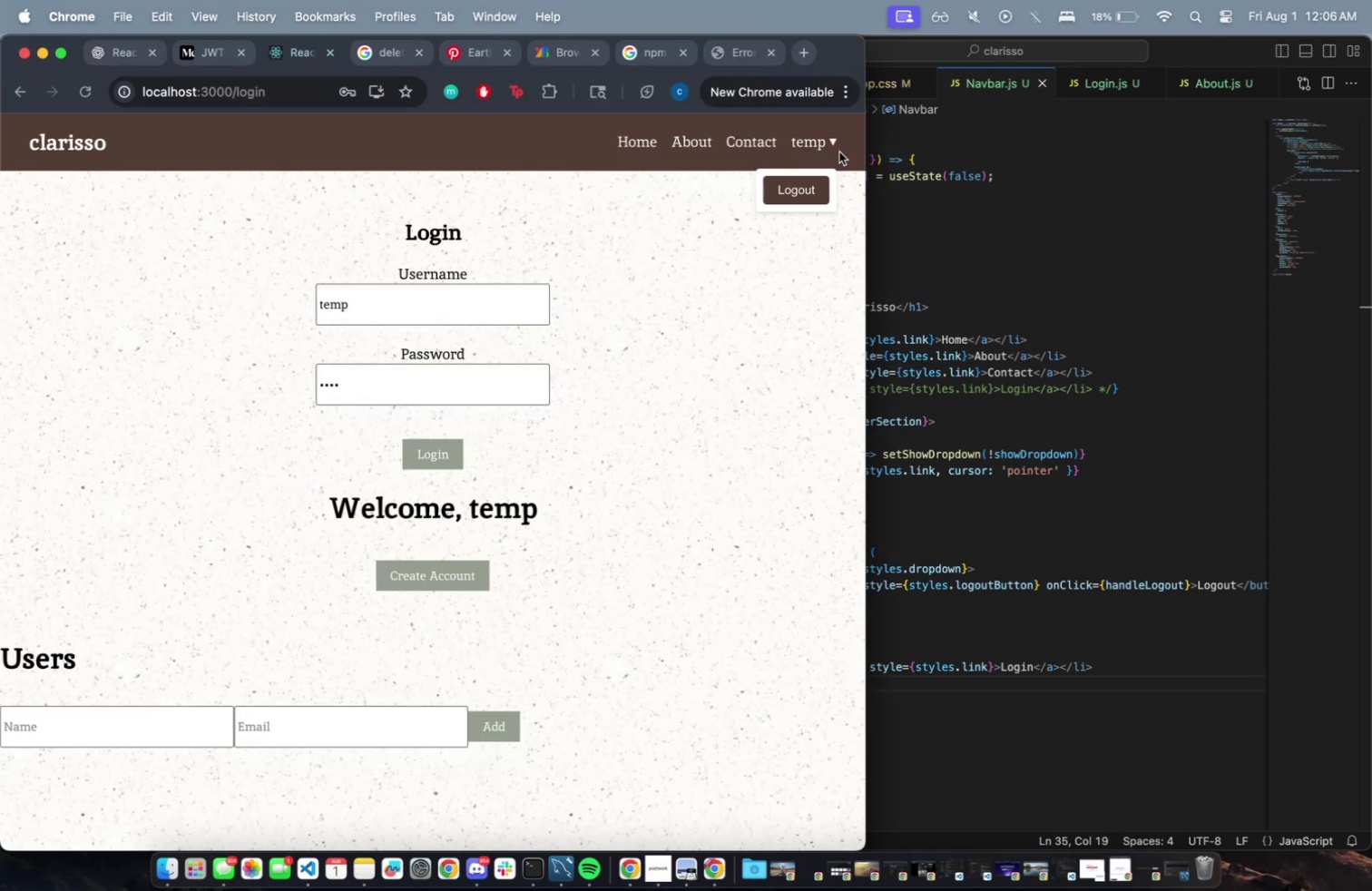 
double_click([830, 143])
 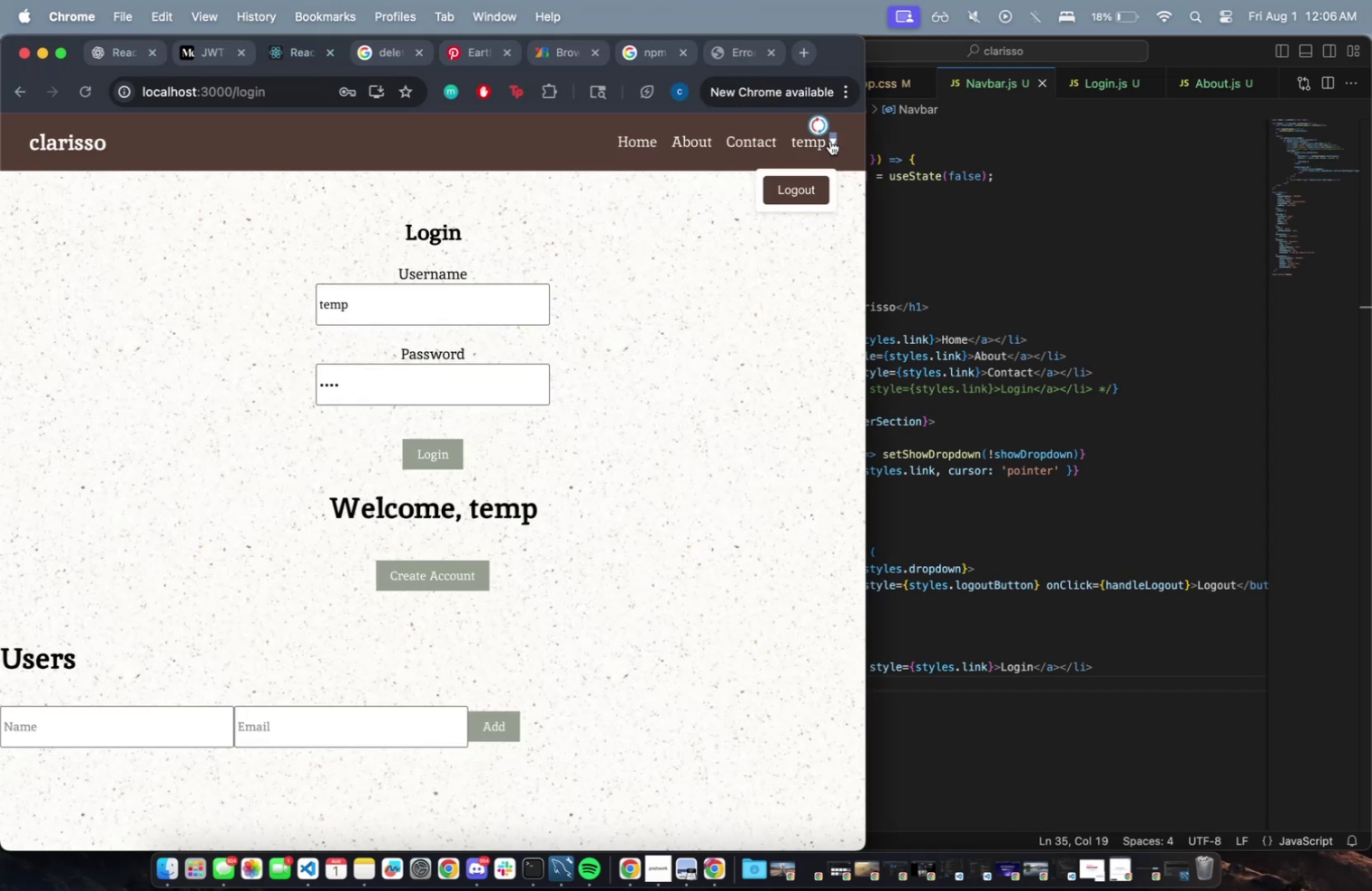 
left_click([830, 141])
 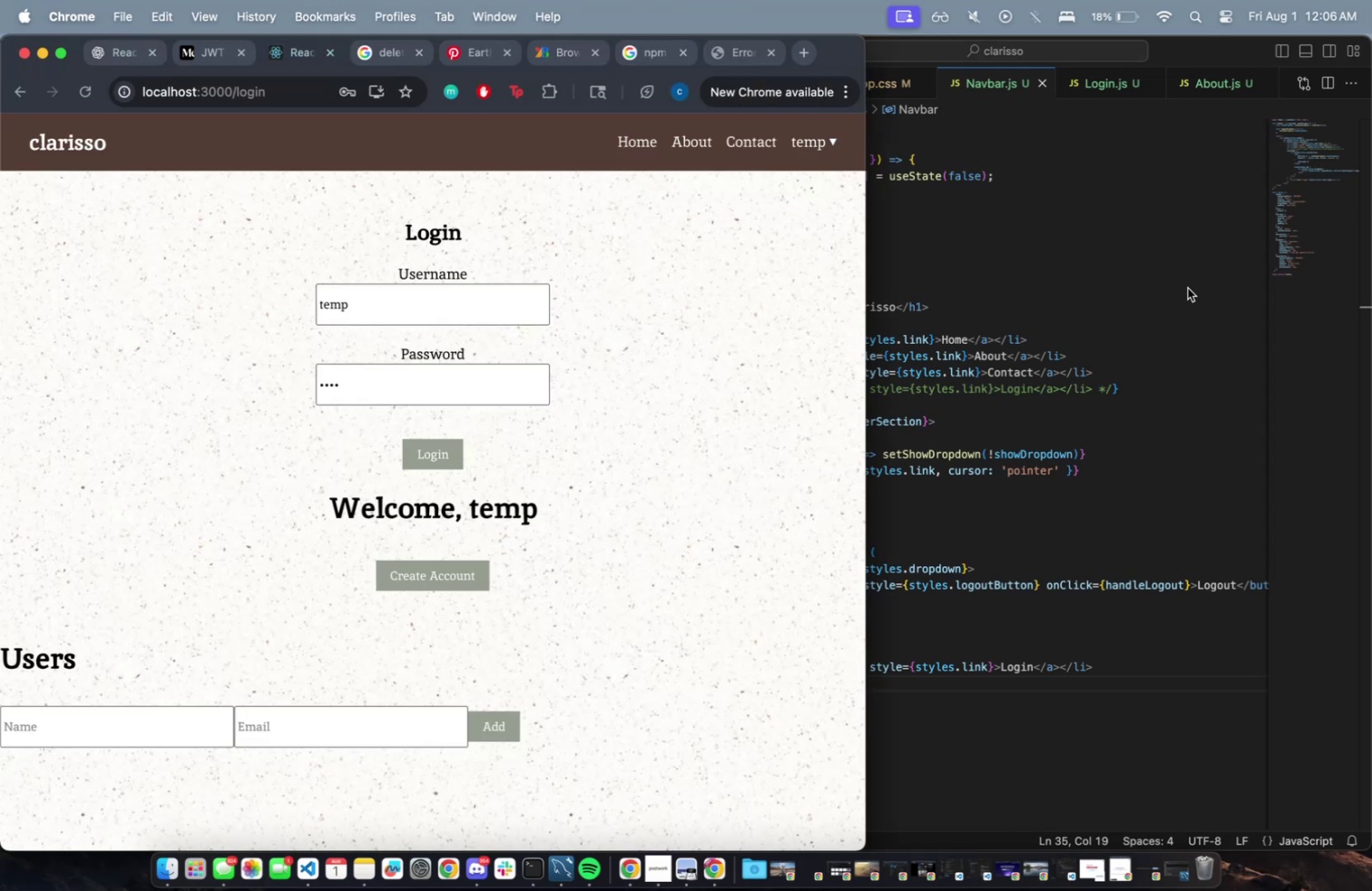 
left_click([1189, 284])
 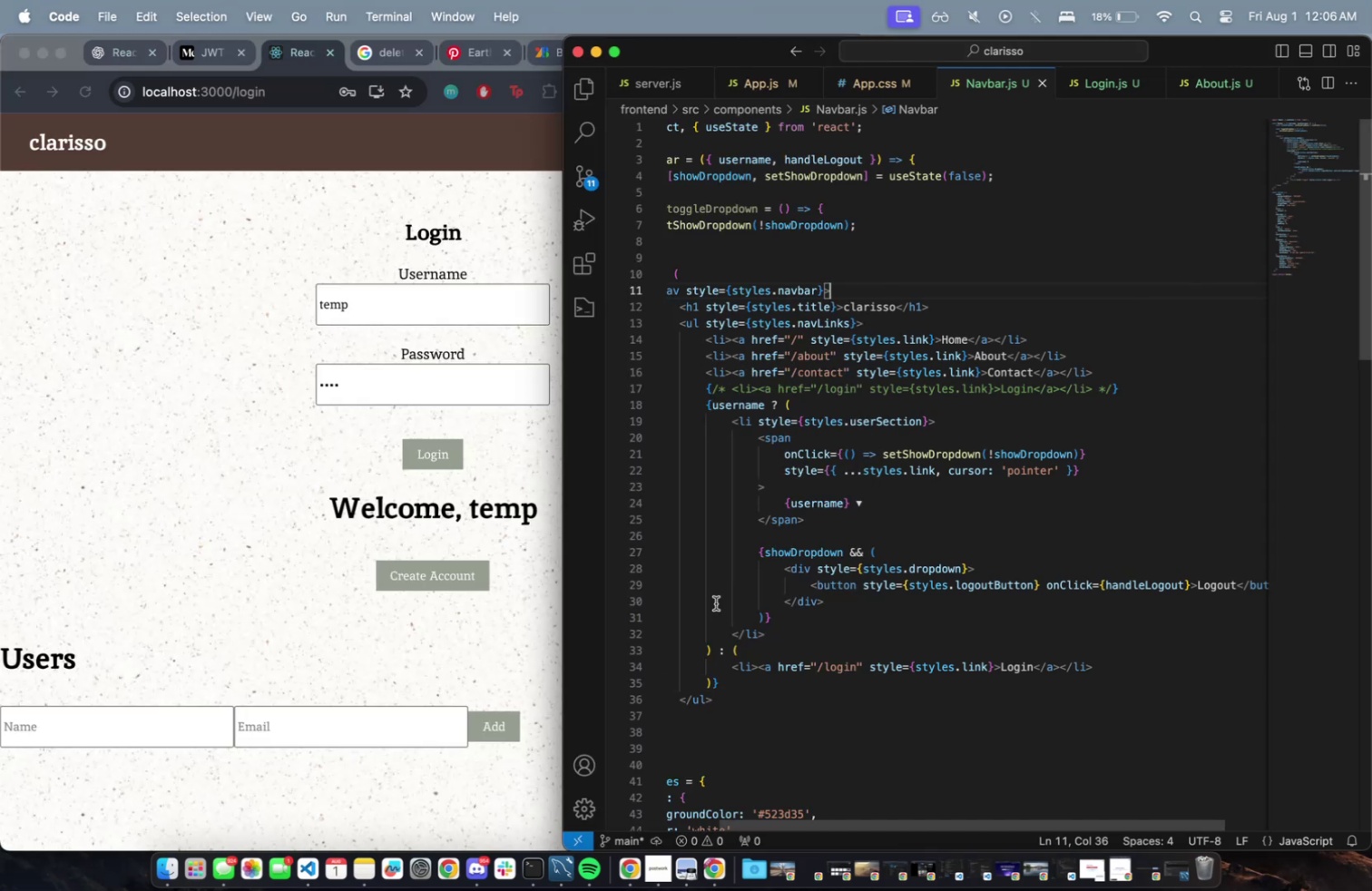 
scroll: coordinate [731, 563], scroll_direction: down, amount: 10.0
 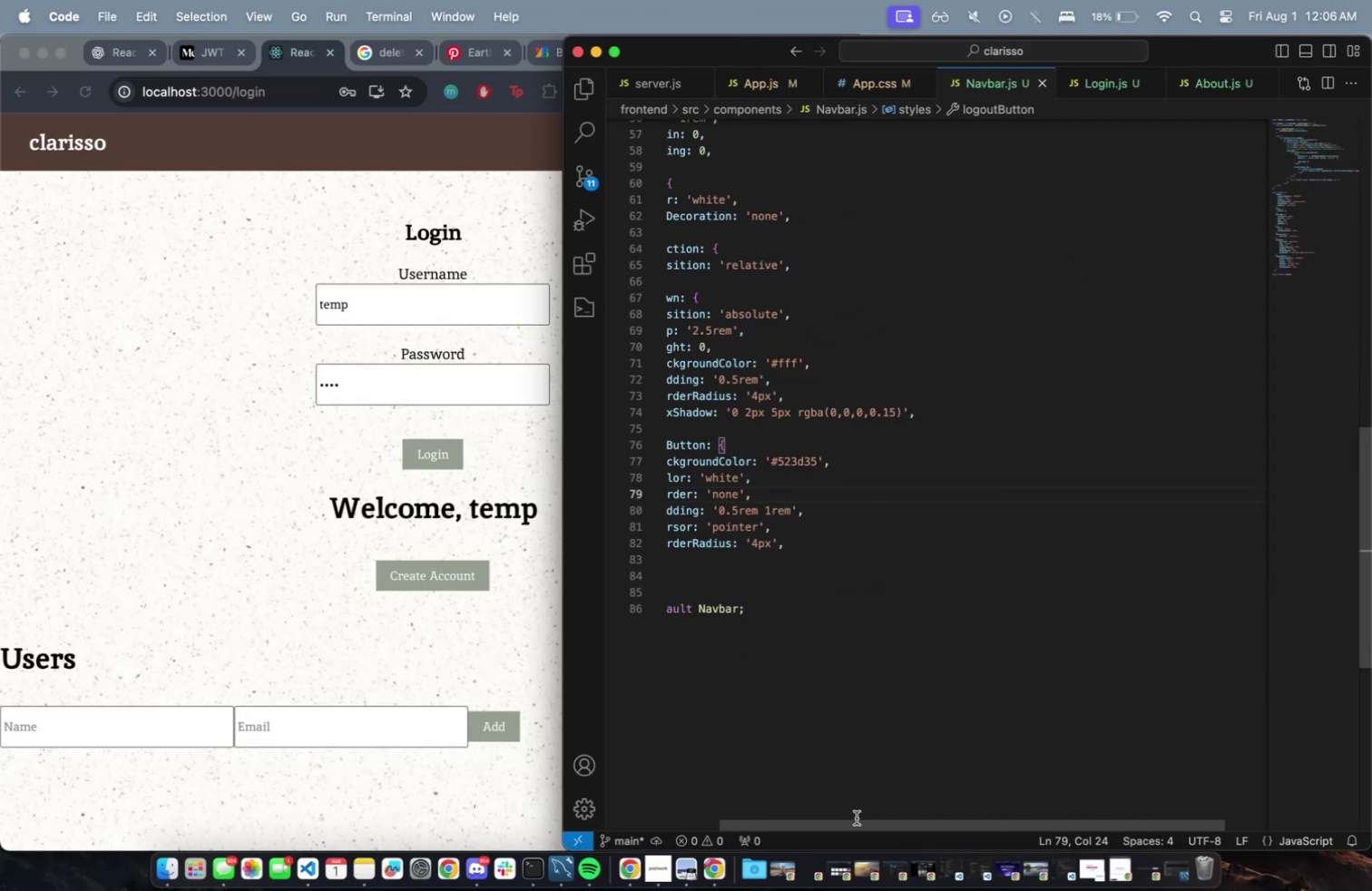 
left_click_drag(start_coordinate=[858, 819], to_coordinate=[796, 814])
 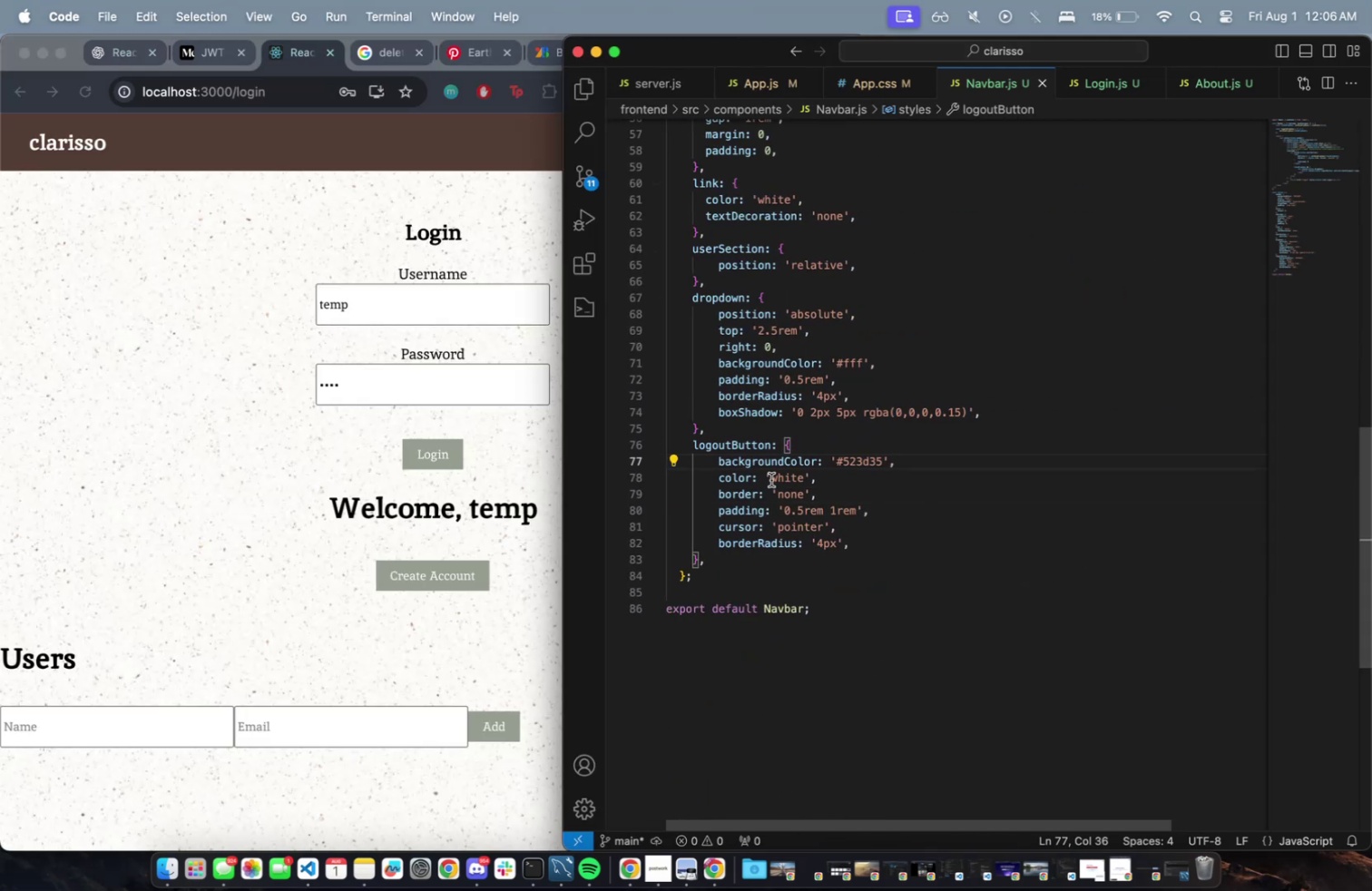 
left_click([824, 485])
 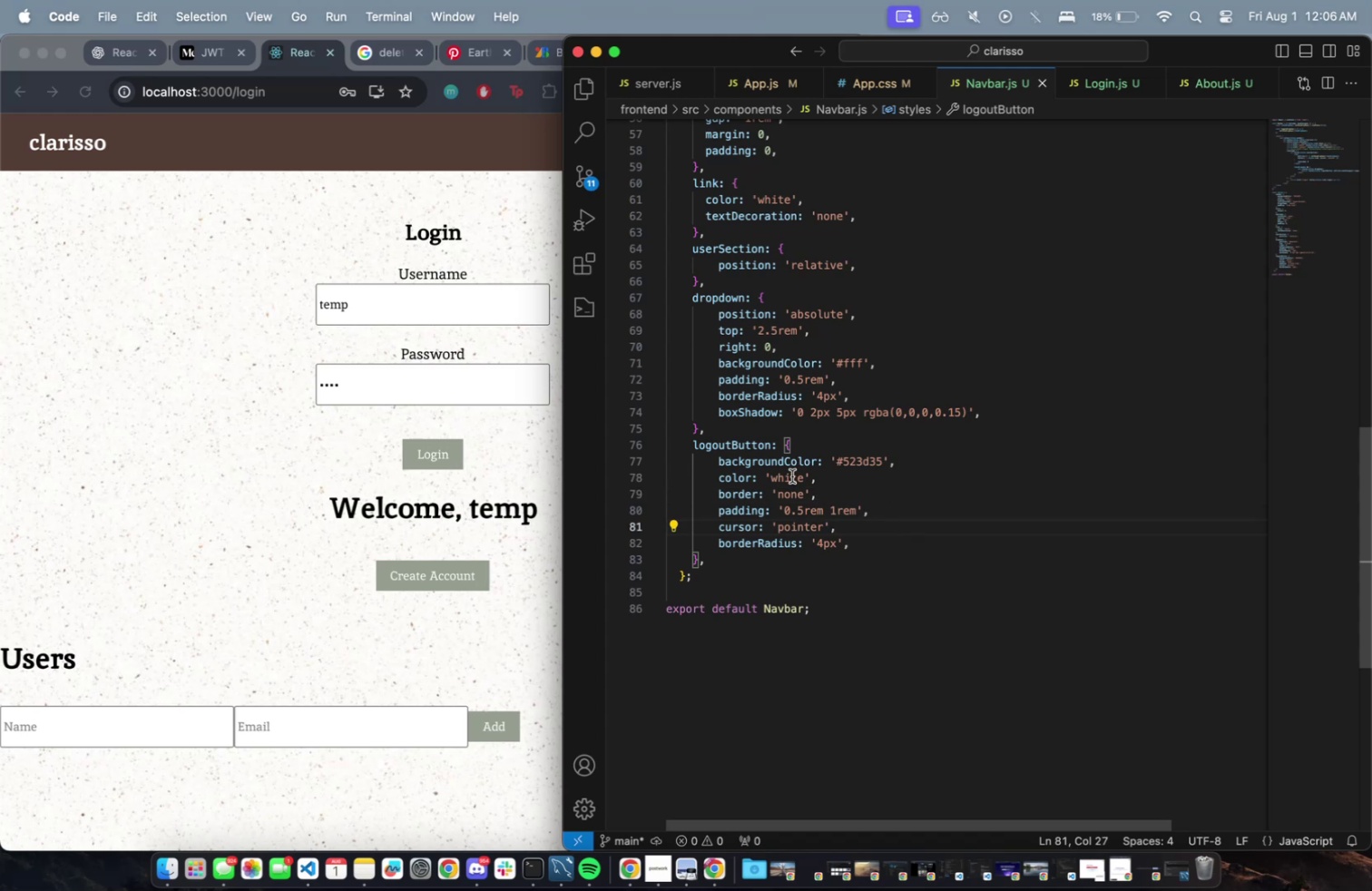 
left_click([824, 477])
 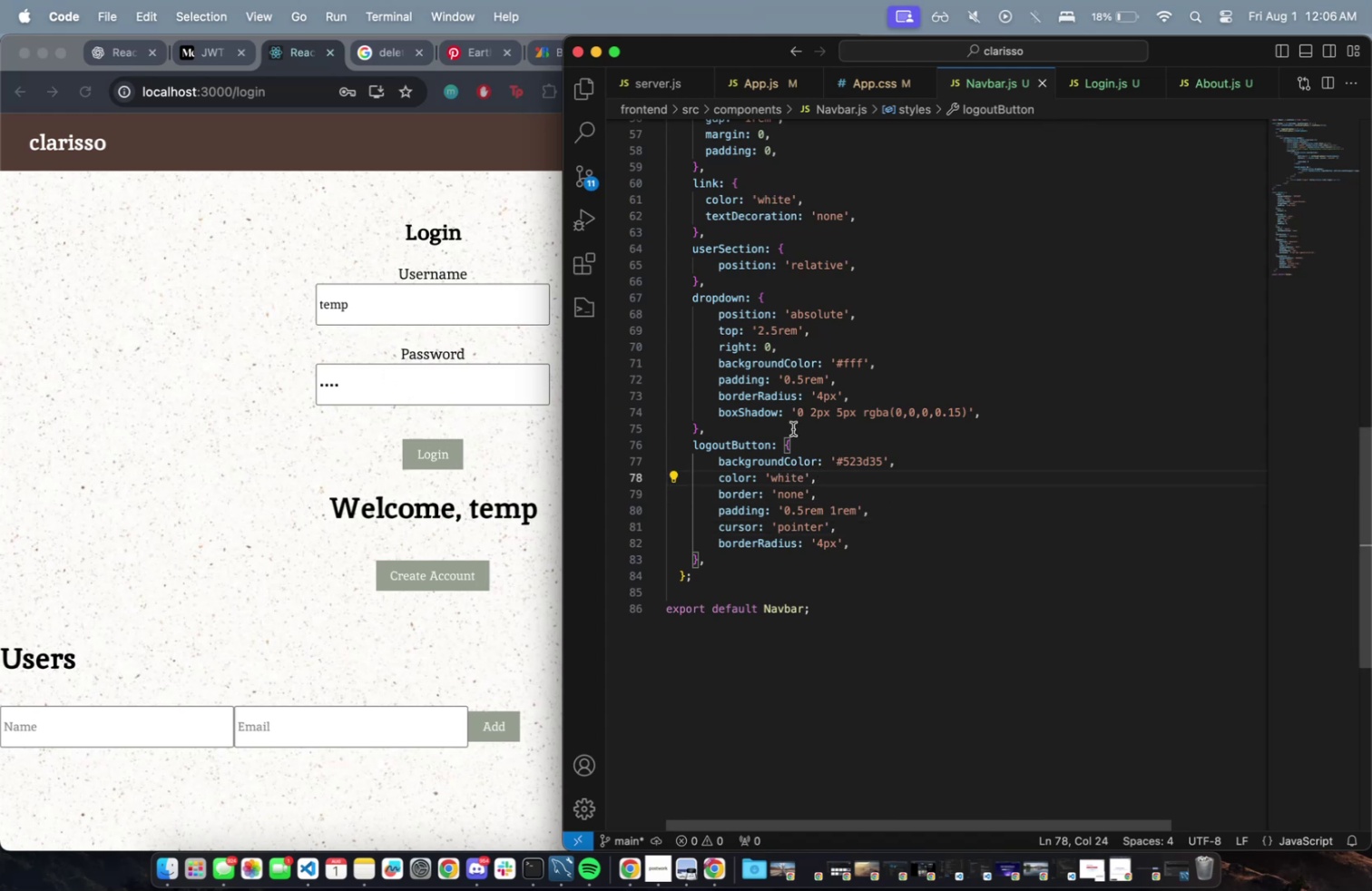 
key(Meta+Slash)
 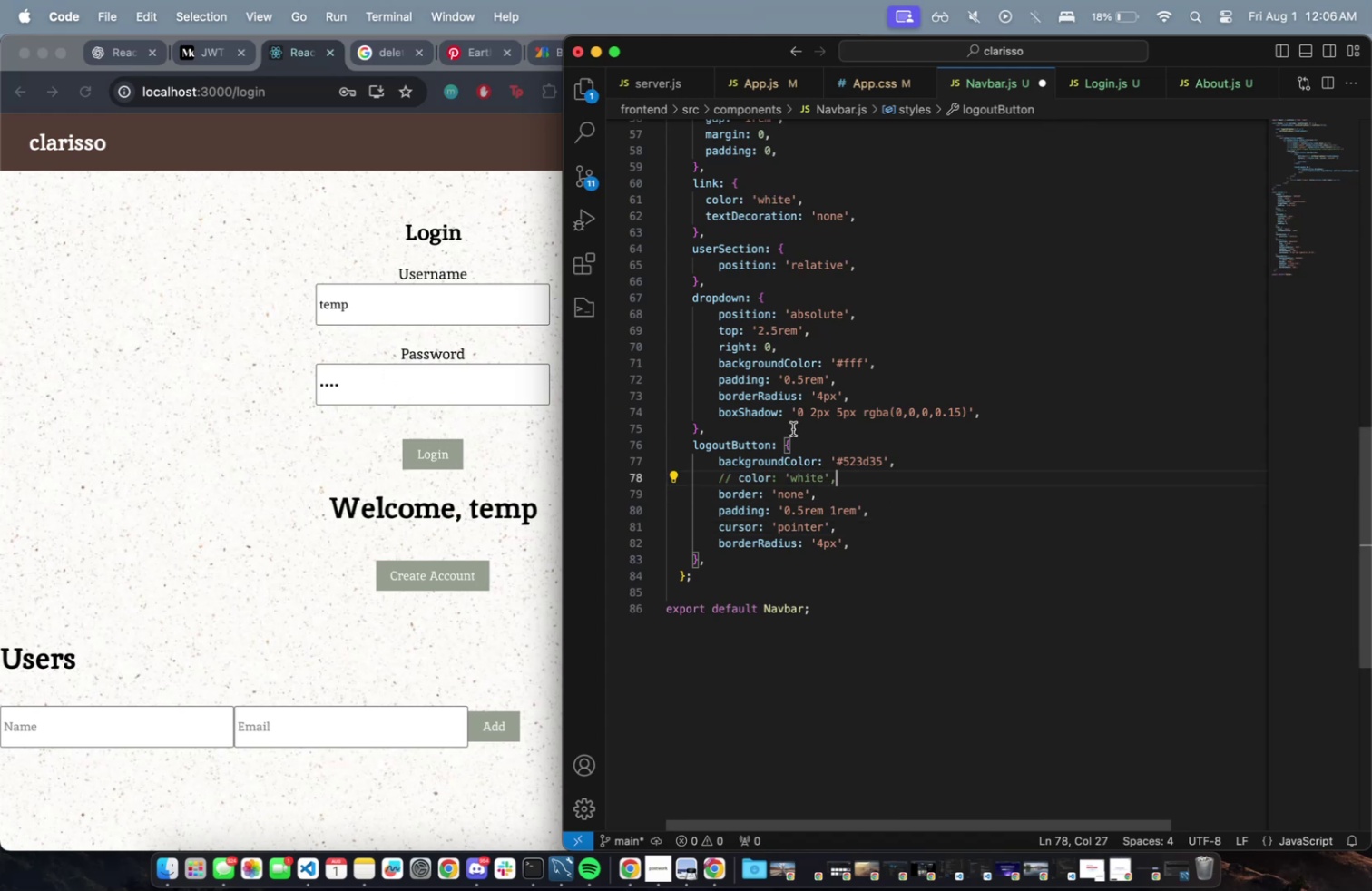 
key(Meta+S)
 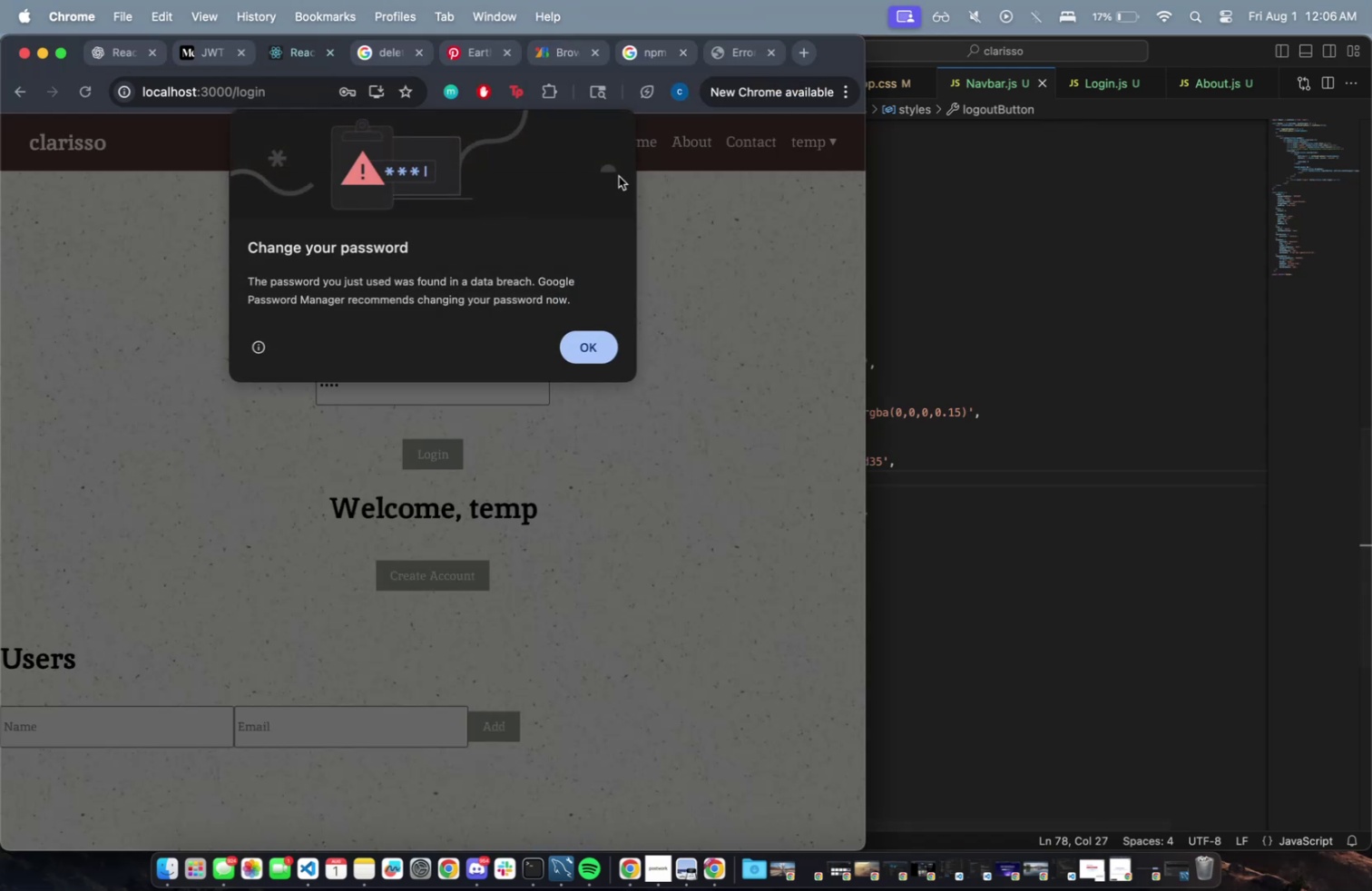 
left_click([732, 292])
 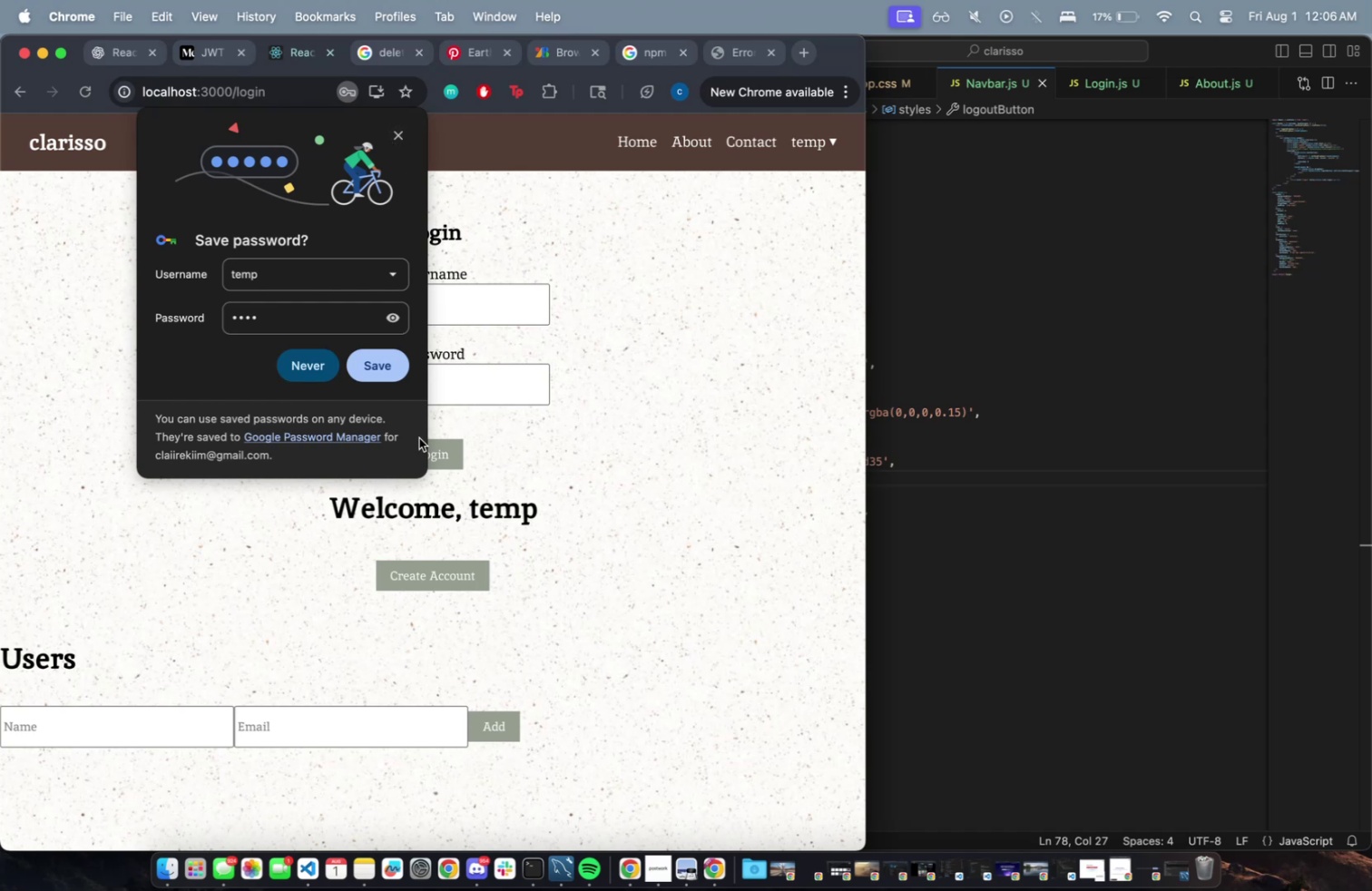 
left_click([378, 373])
 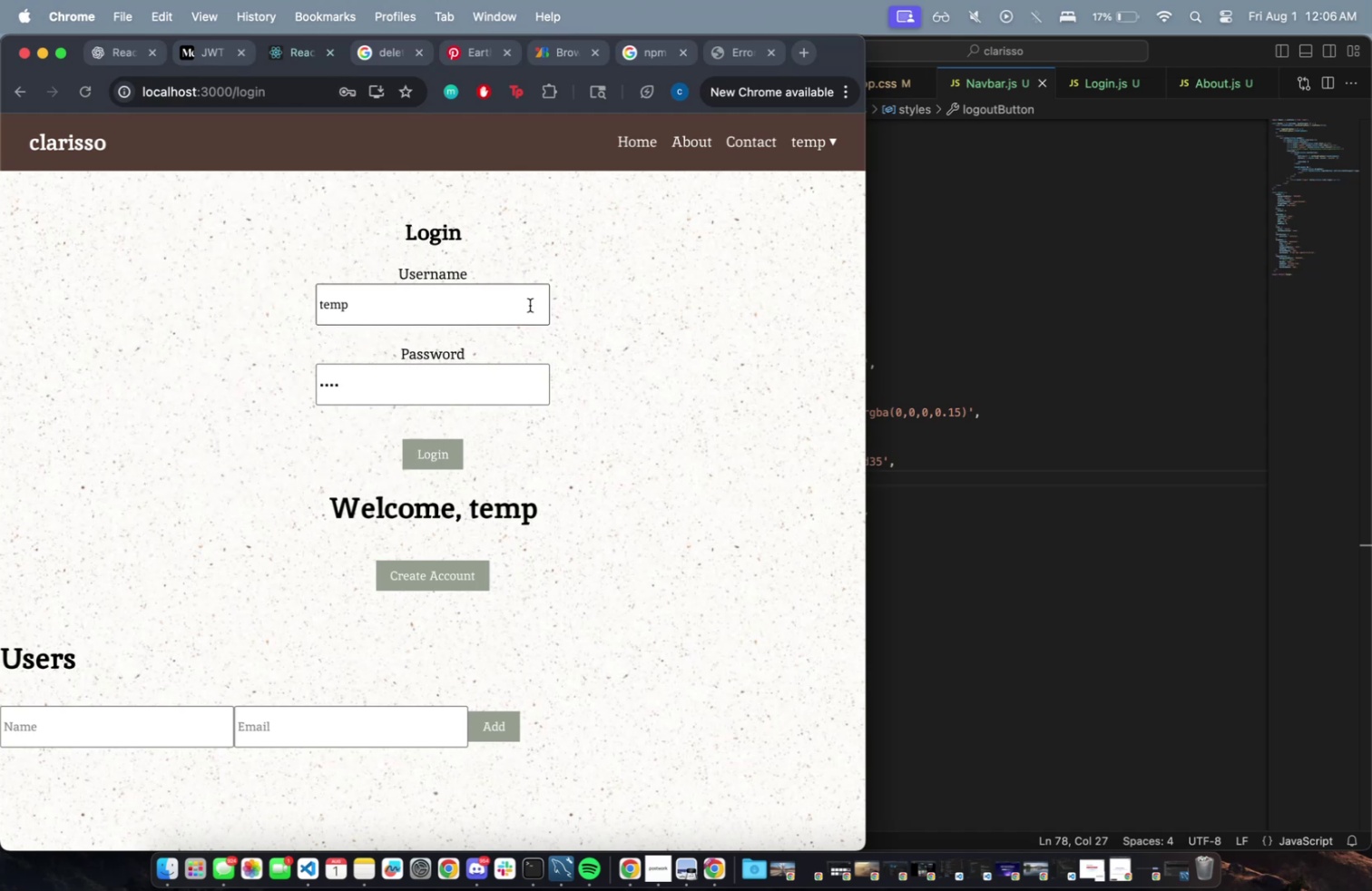 
left_click_drag(start_coordinate=[622, 284], to_coordinate=[625, 279])
 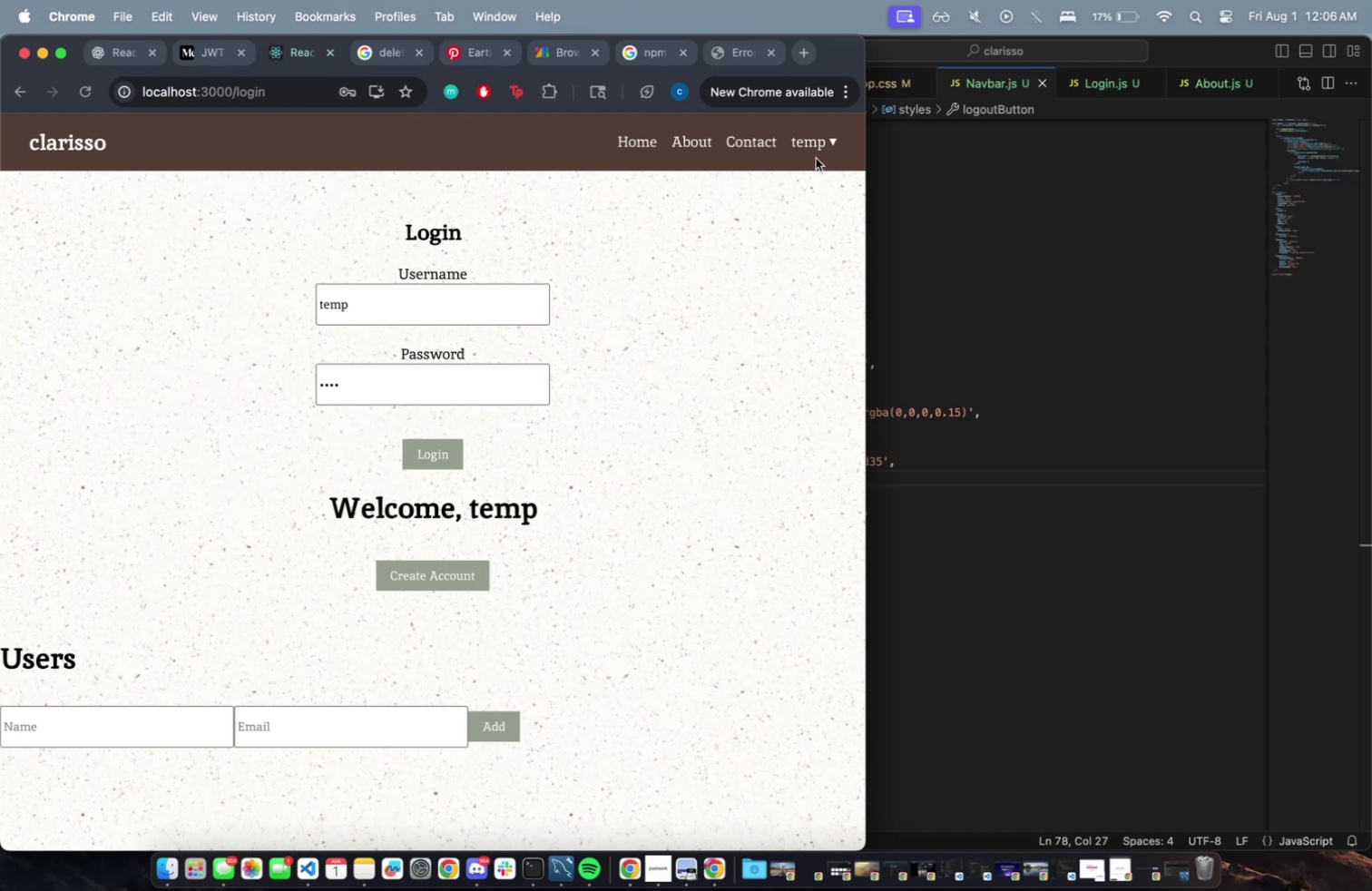 
left_click([819, 150])
 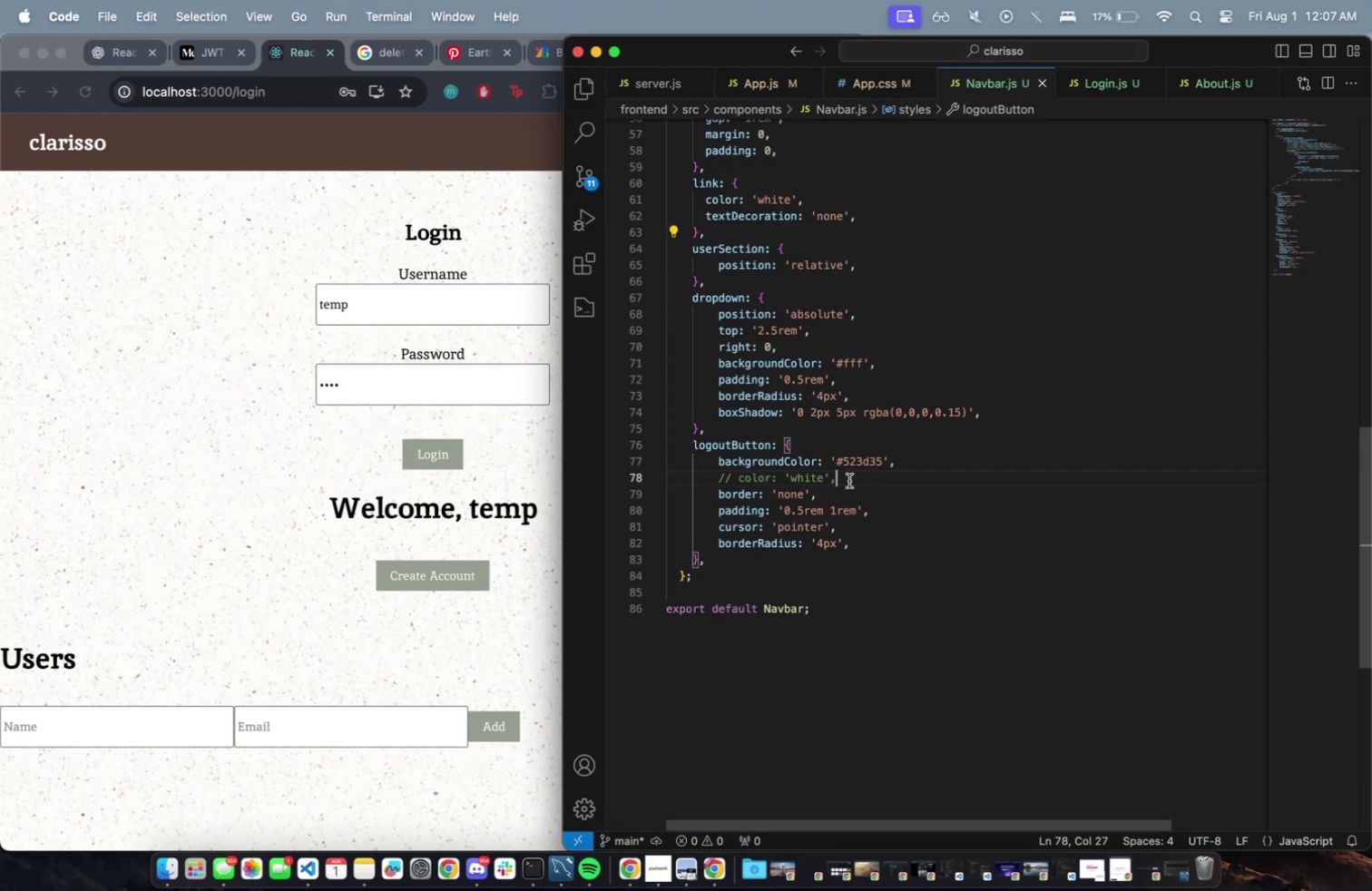 
key(Meta+Slash)
 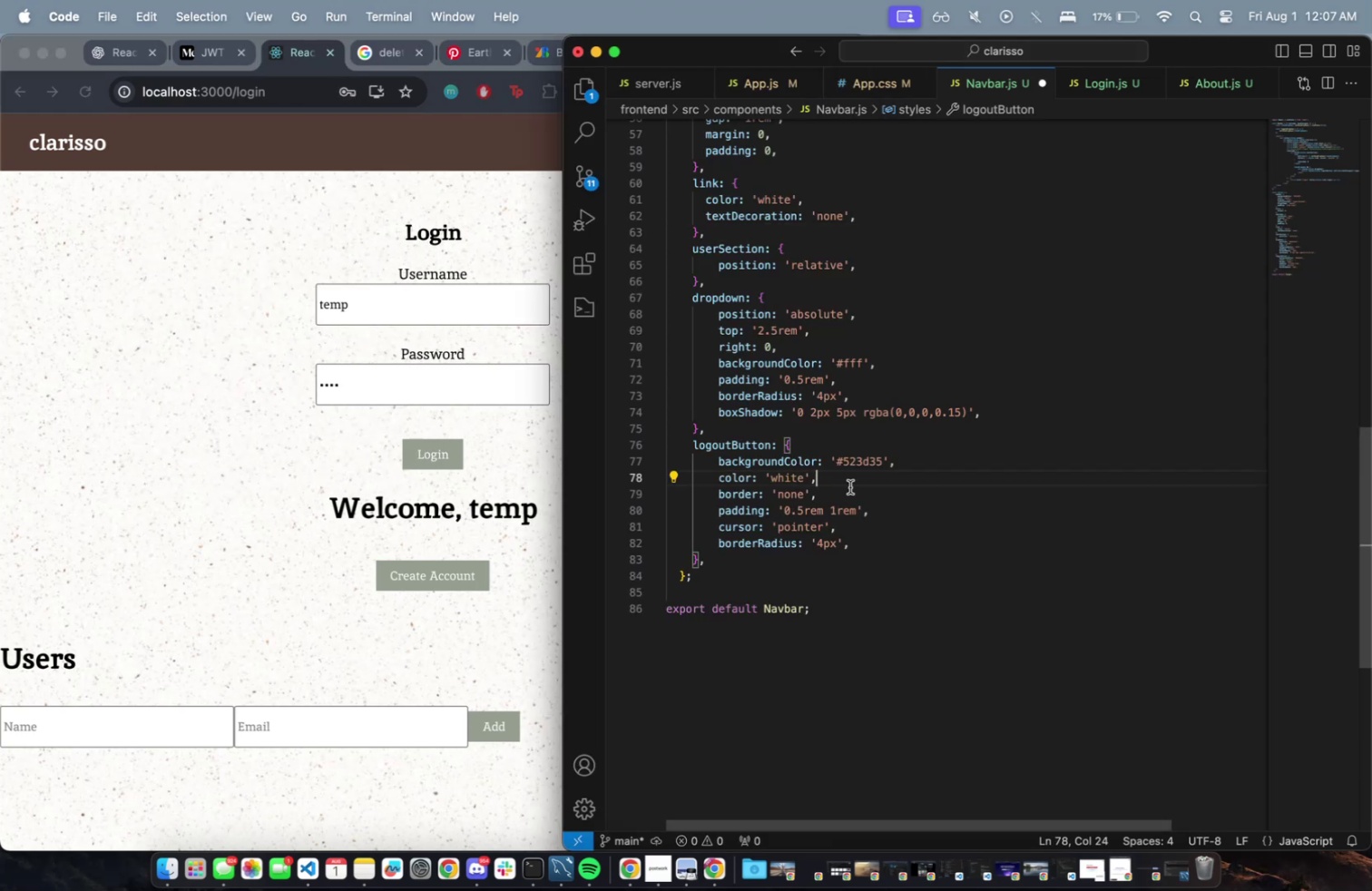 
key(Meta+S)
 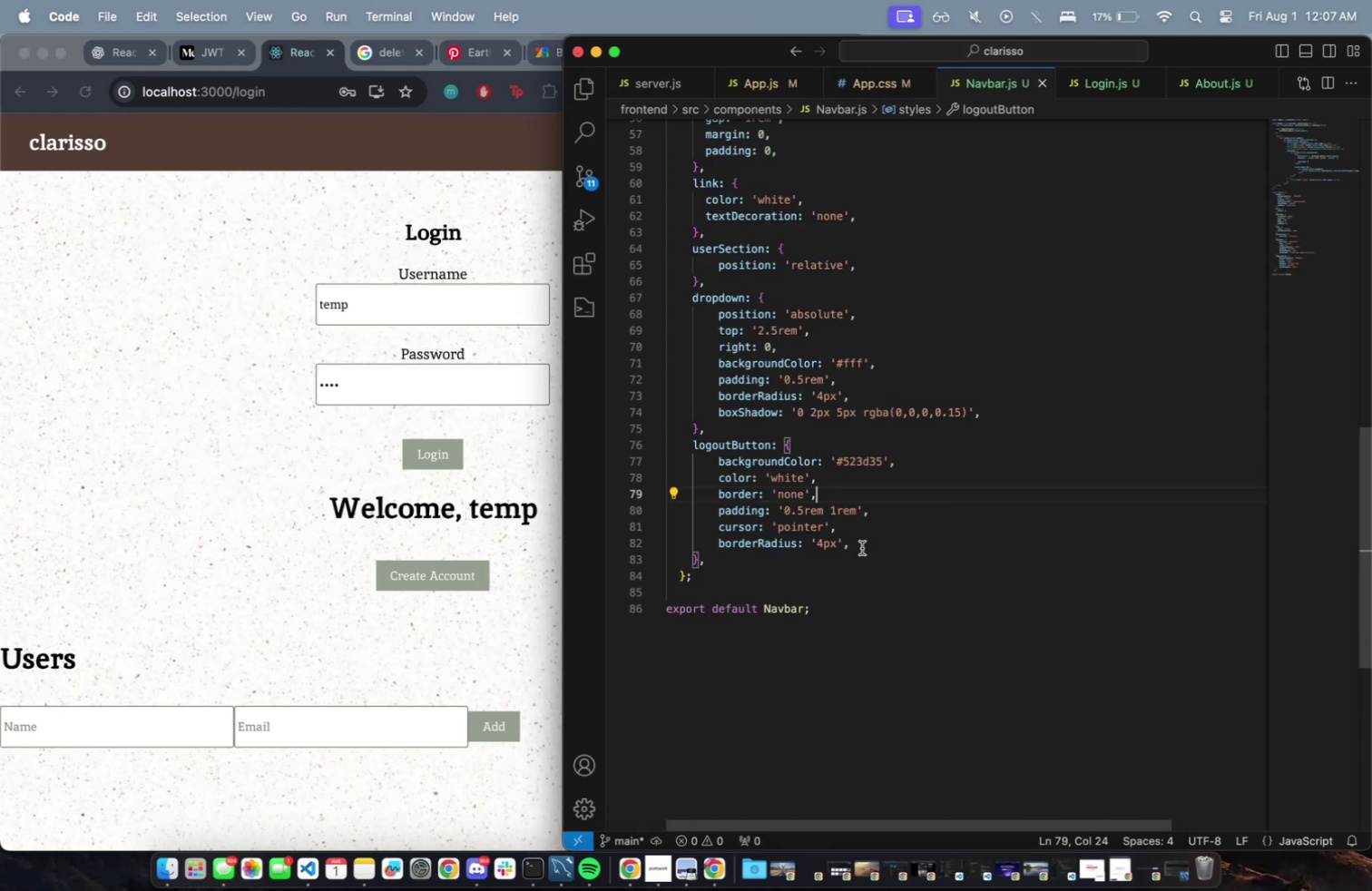 
left_click([907, 545])
 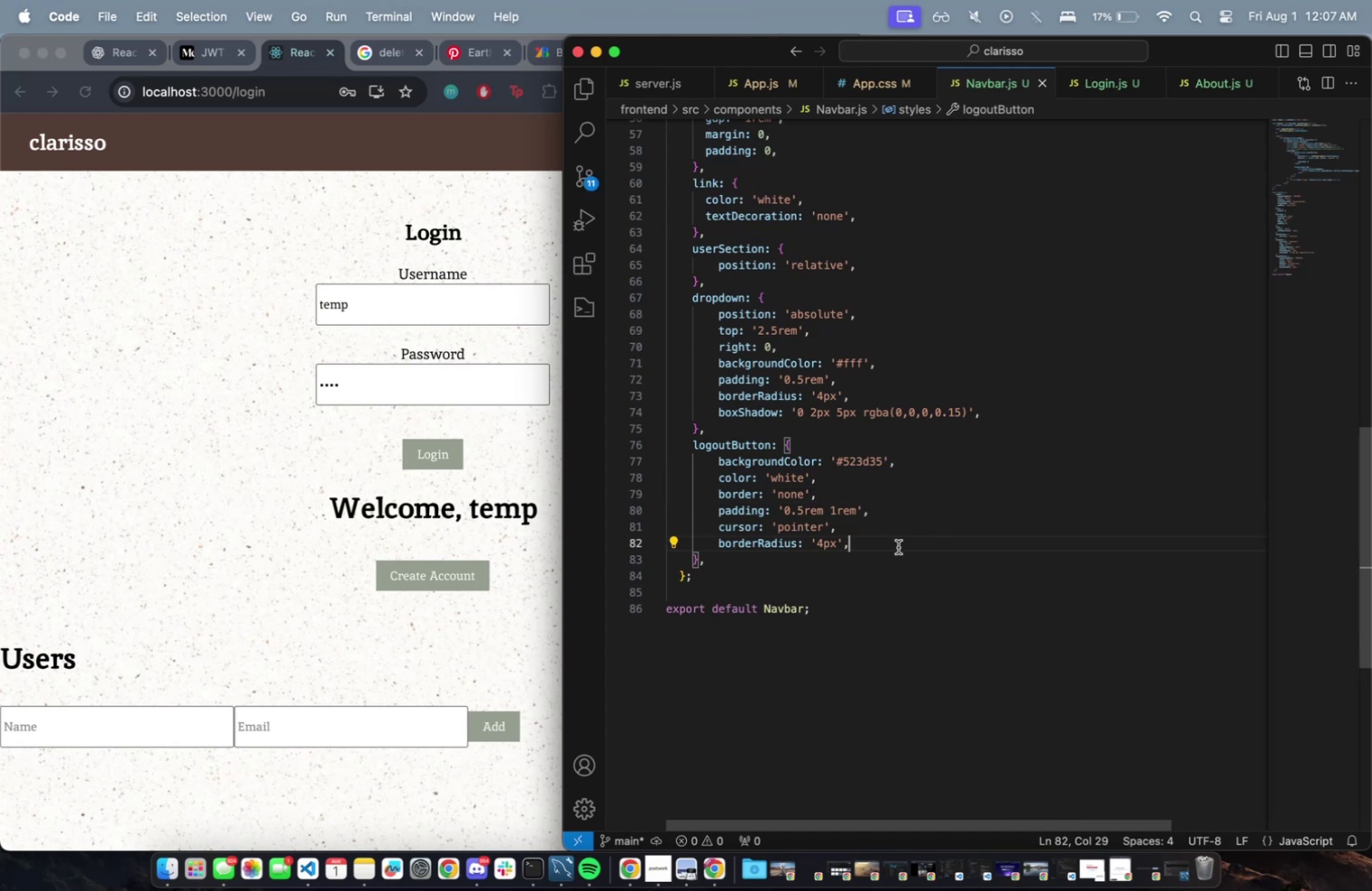 
key(Meta+Slash)
 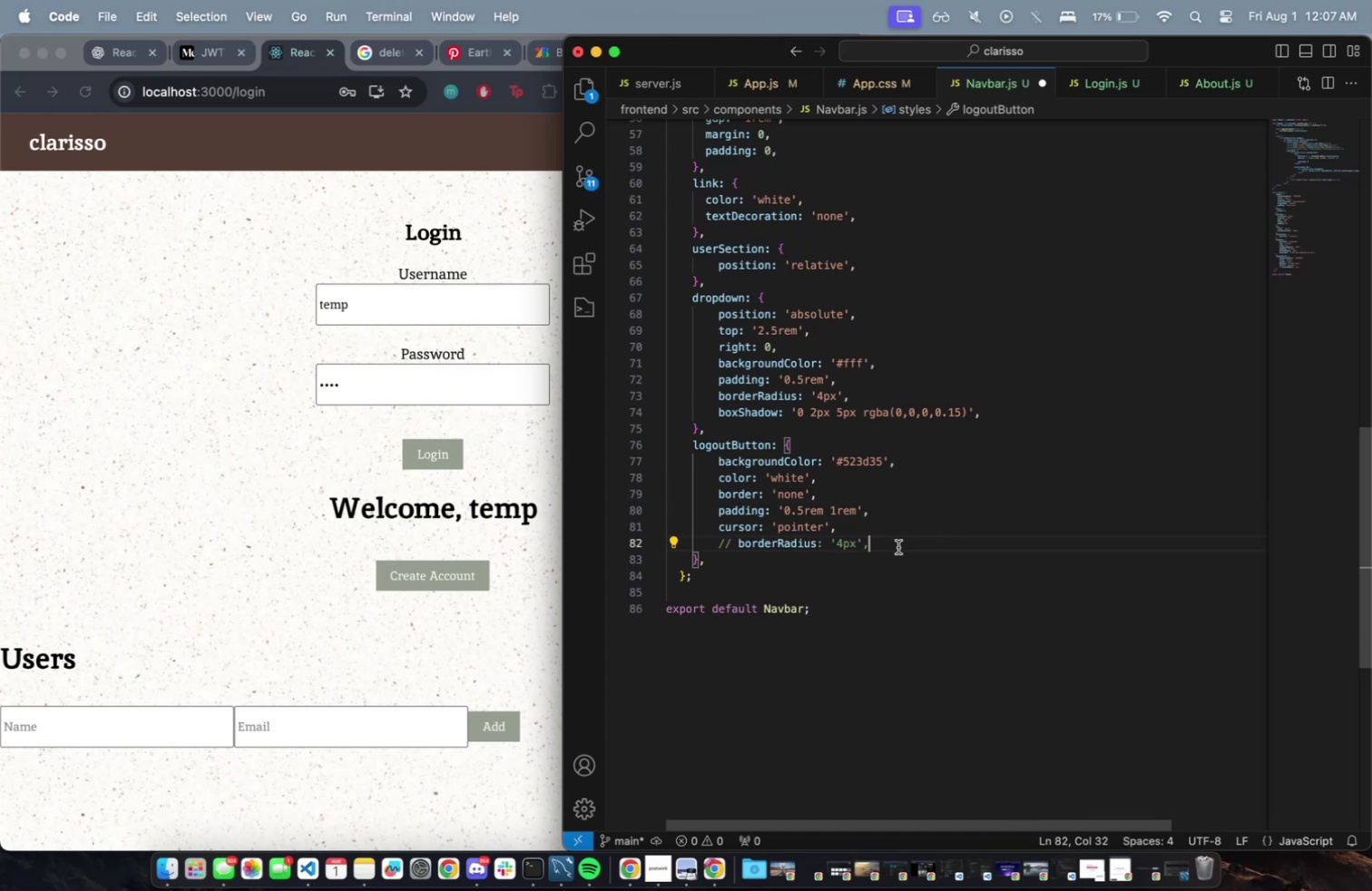 
key(Meta+S)
 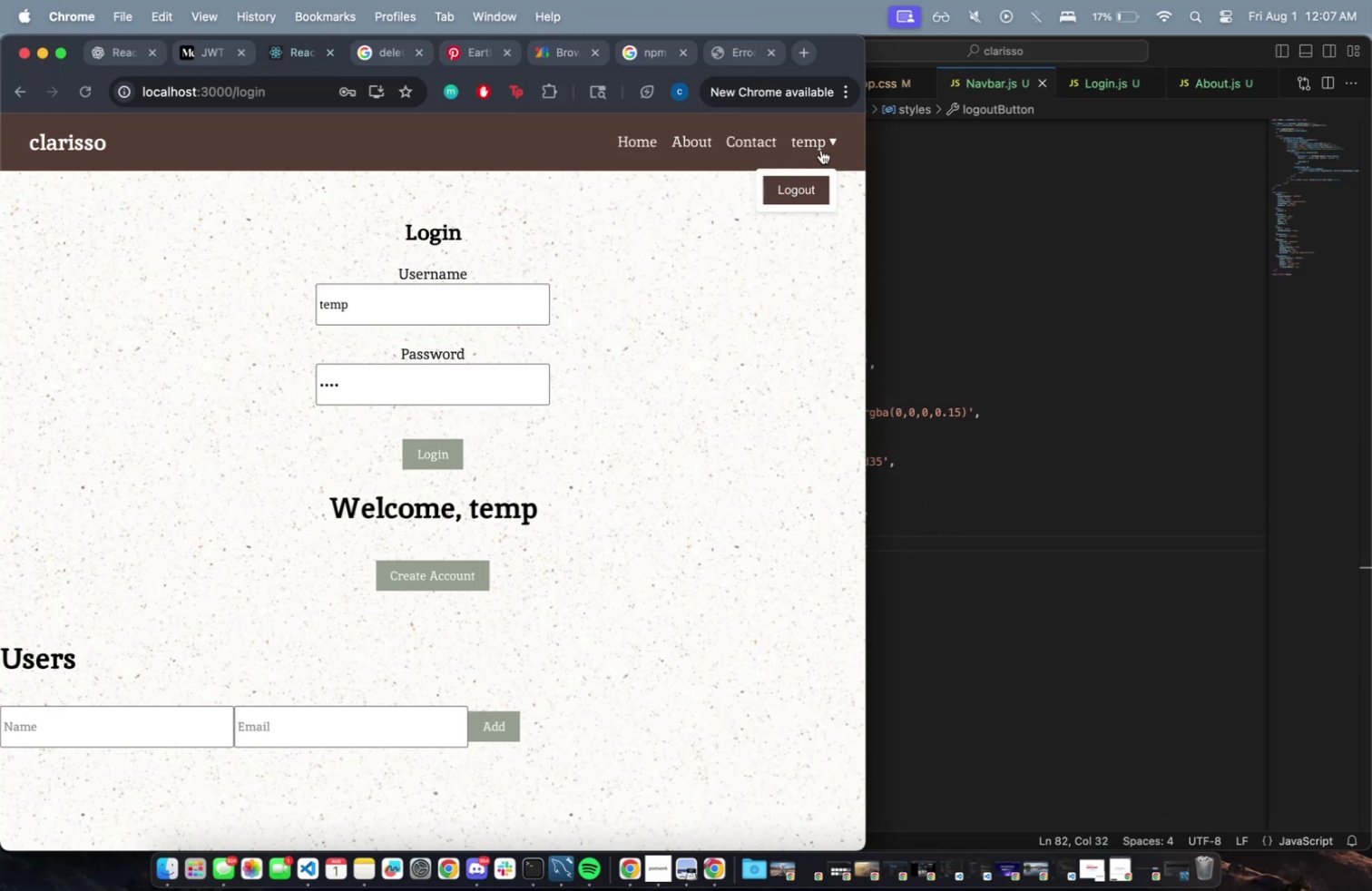 
triple_click([820, 143])
 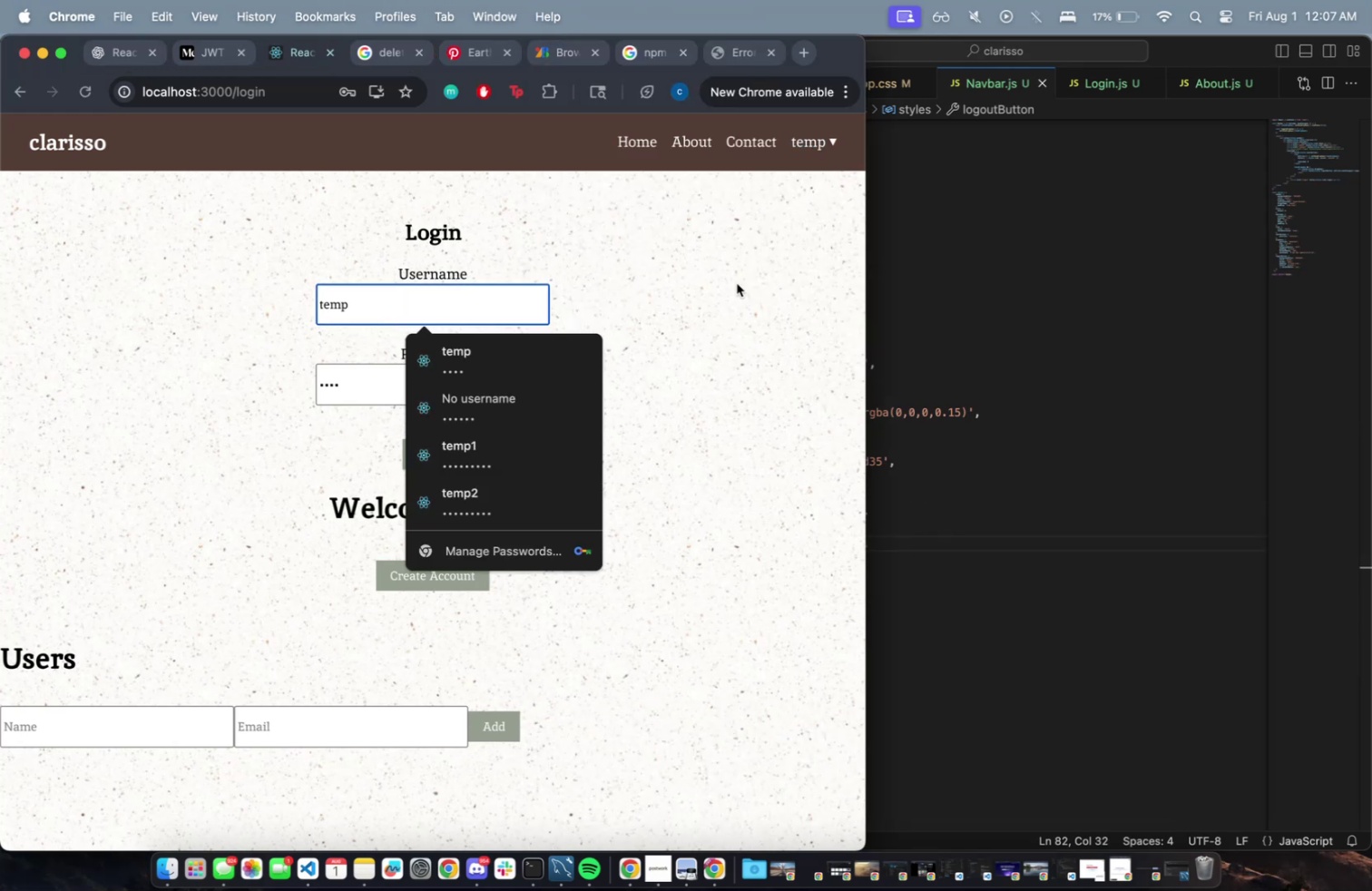 
left_click([1005, 298])
 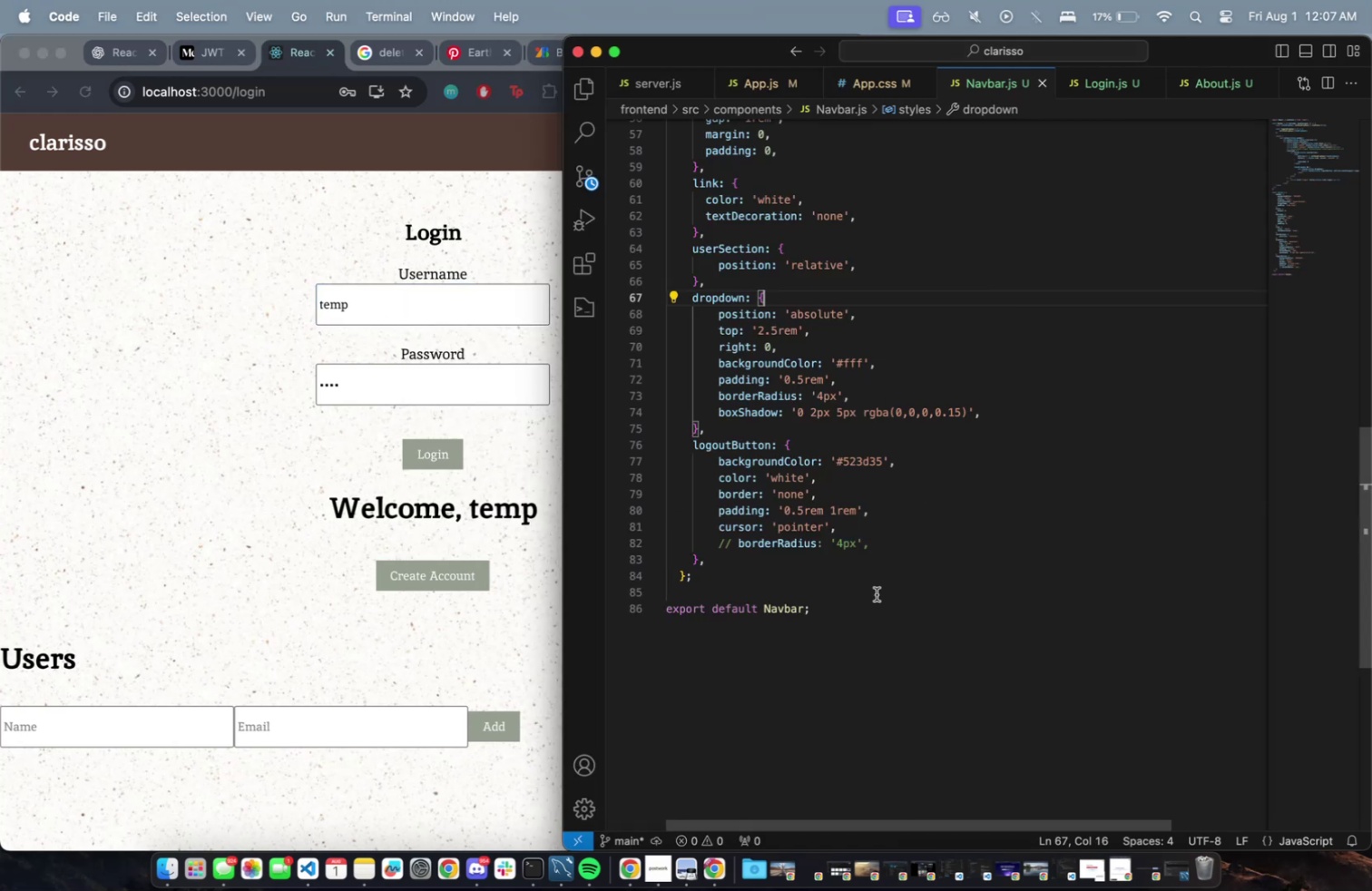 
left_click([905, 553])
 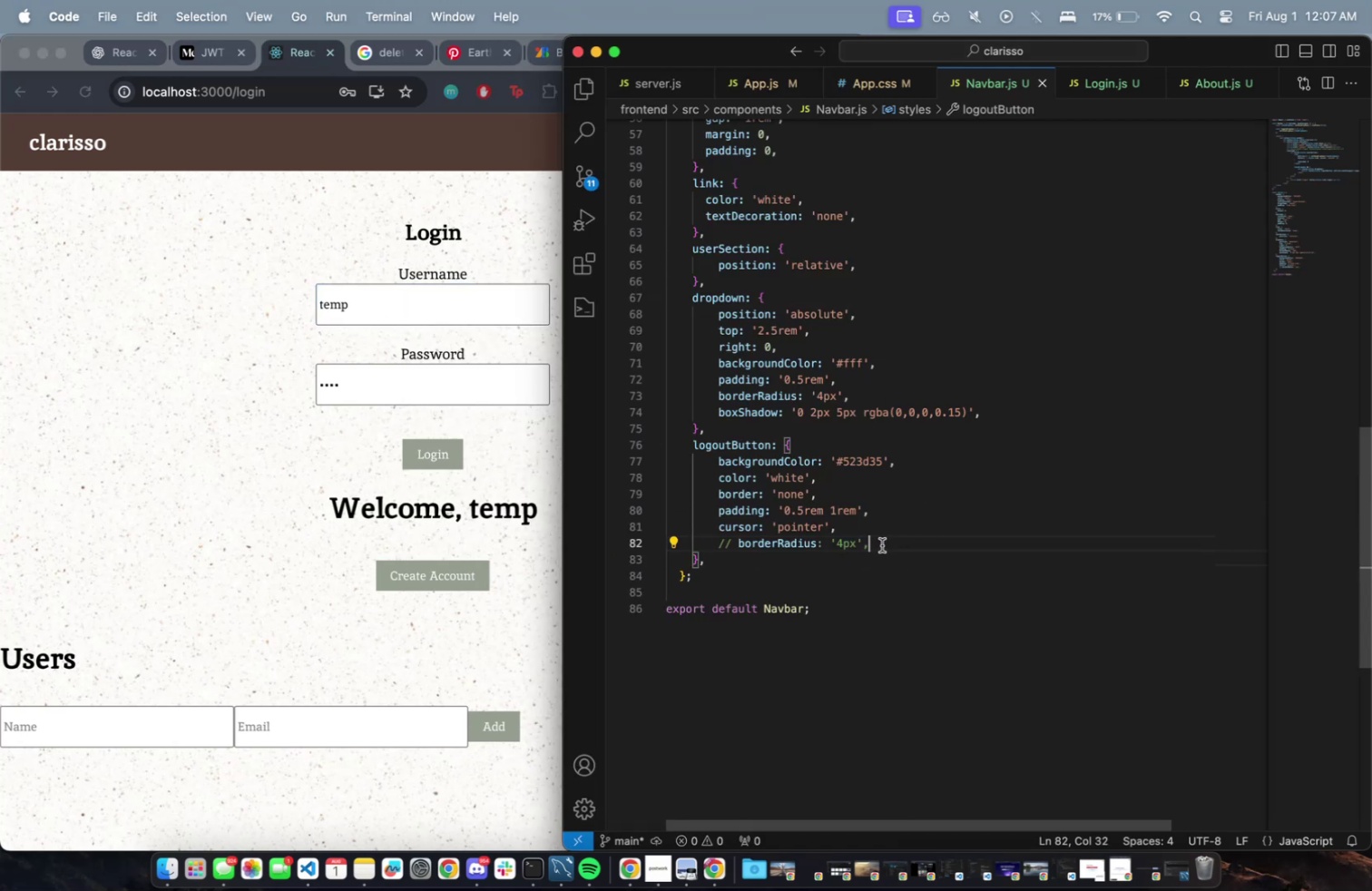 
key(Meta+Backspace)
 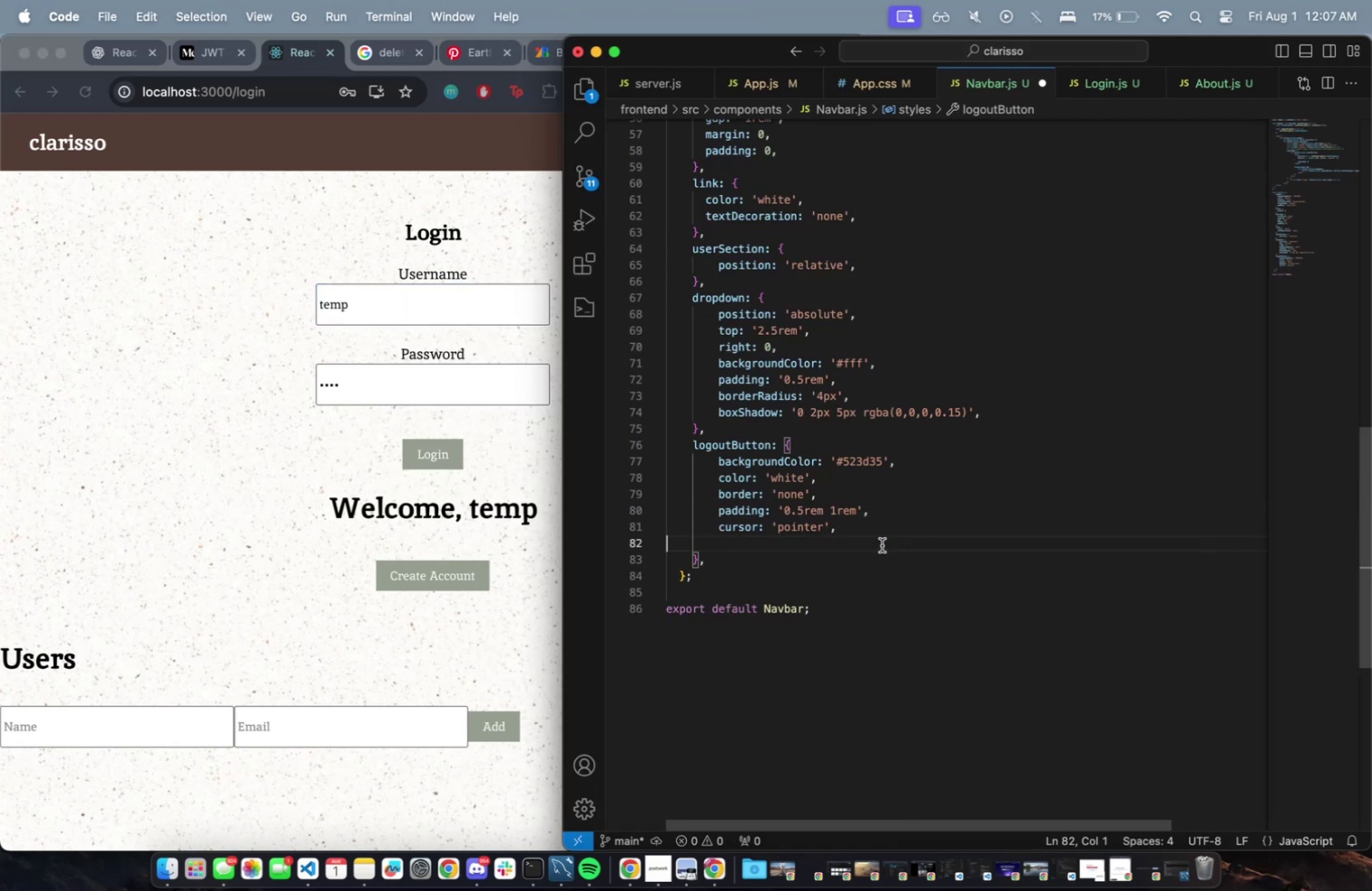 
key(Meta+S)
 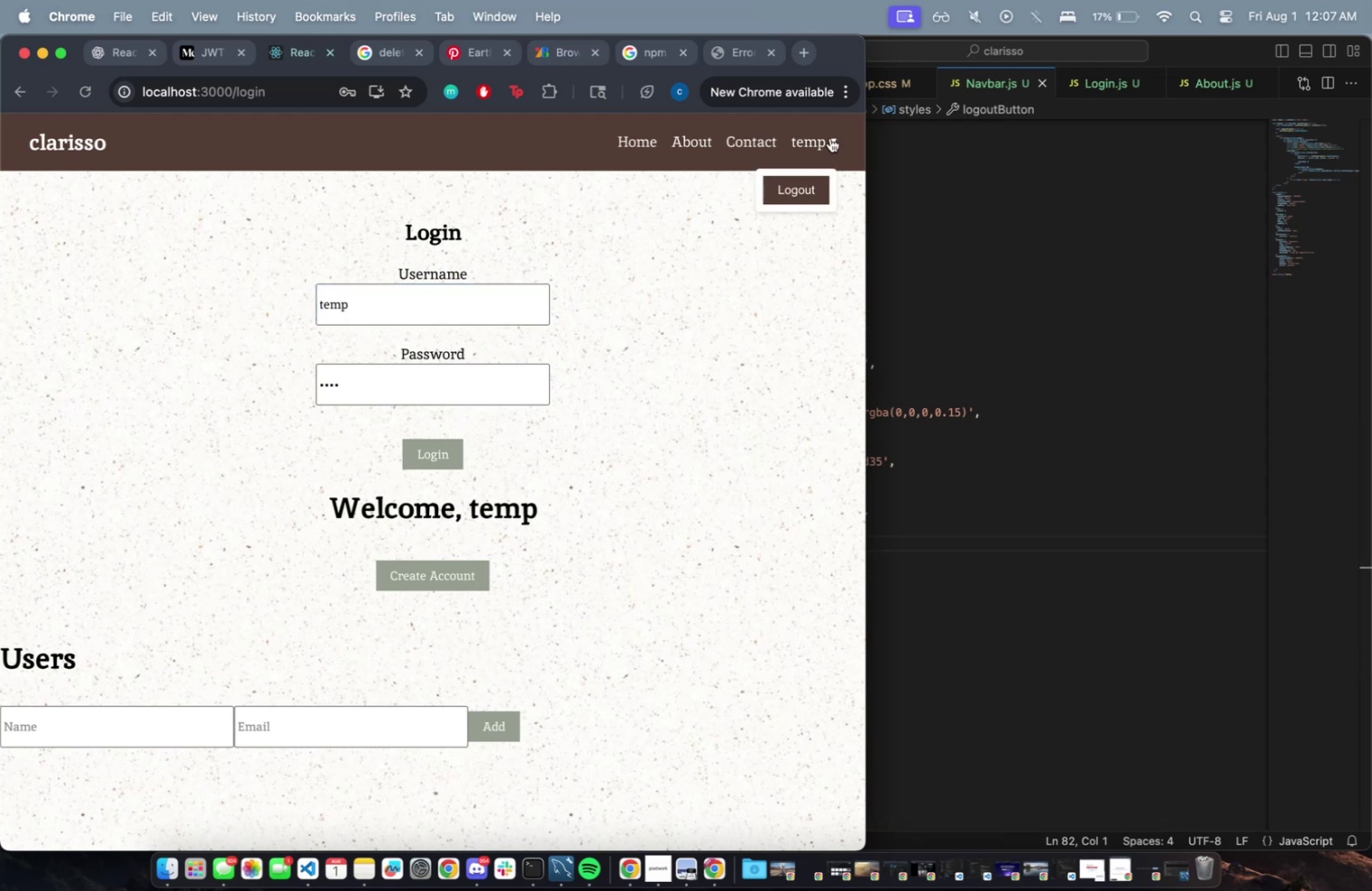 
double_click([1043, 491])
 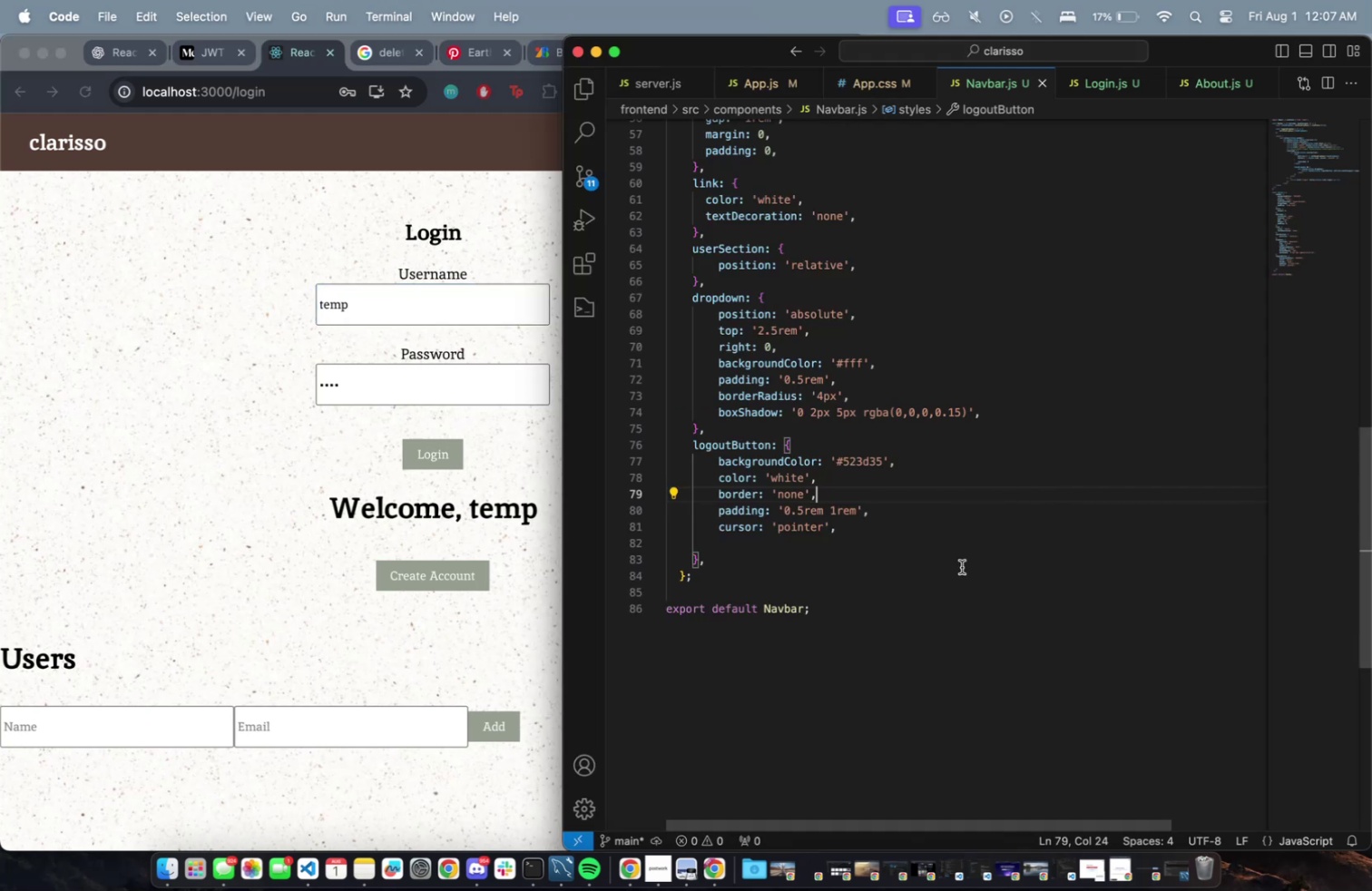 
key(Meta+Z)
 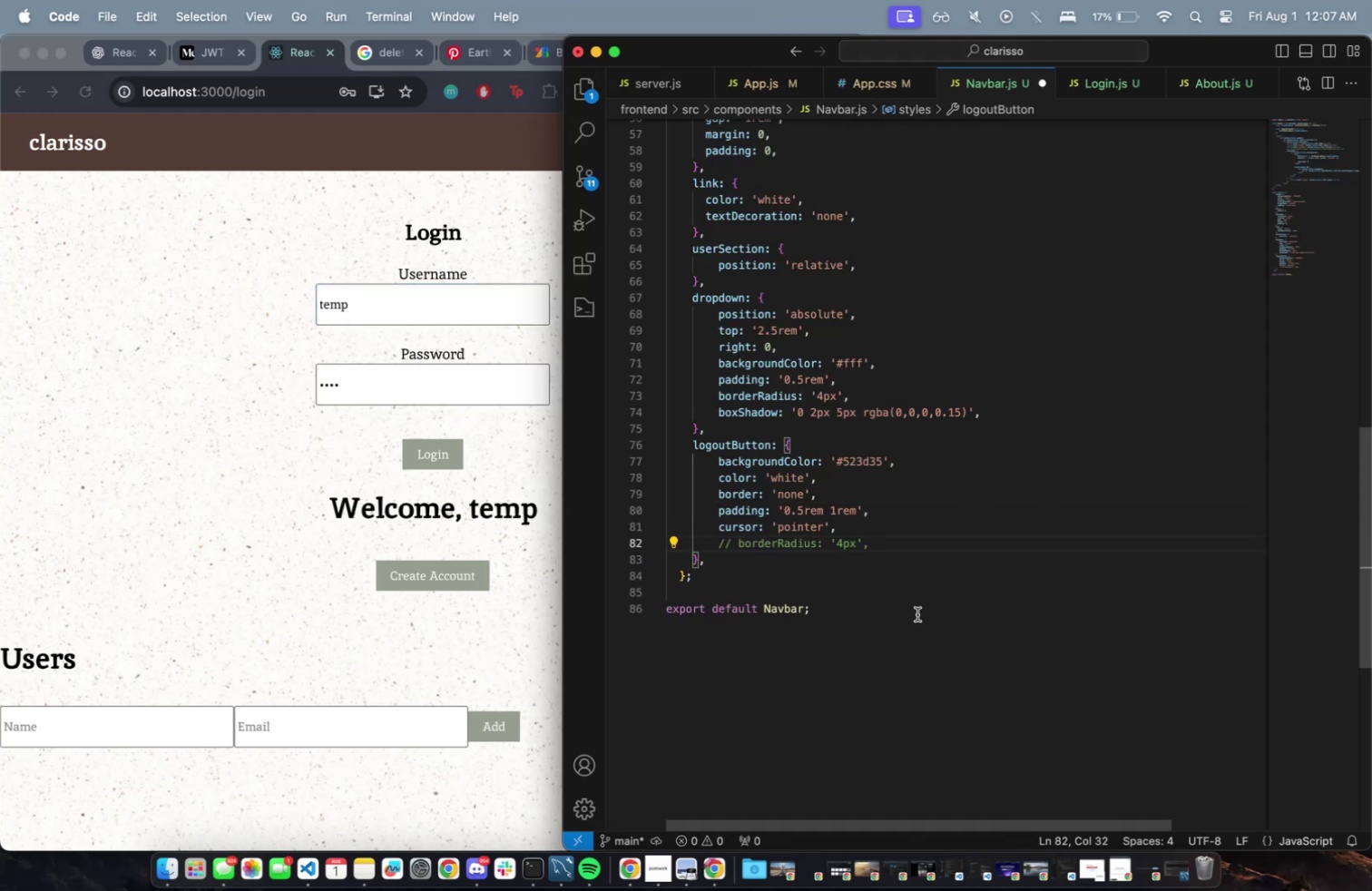 
key(Meta+Z)
 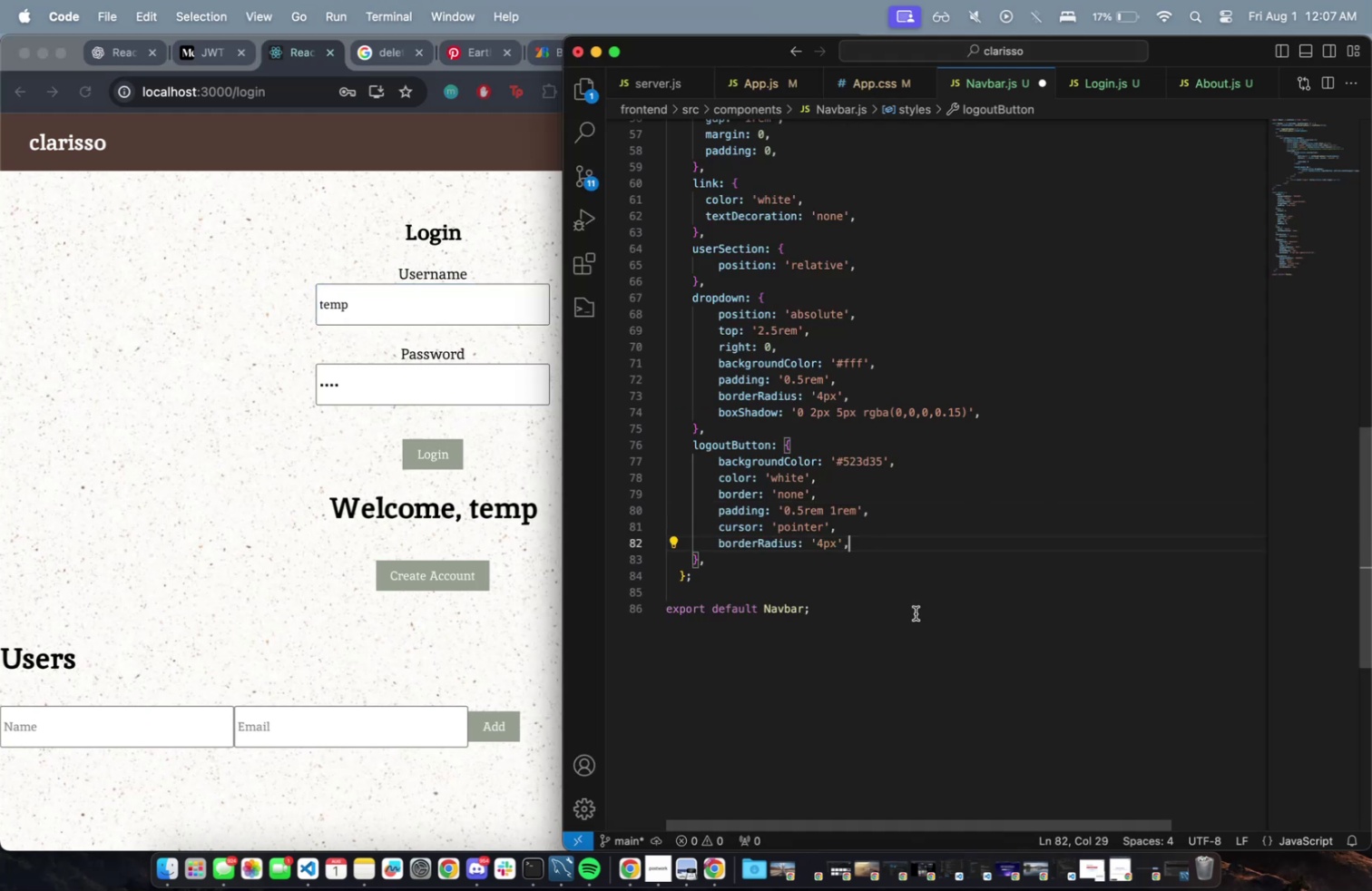 
key(Meta+S)
 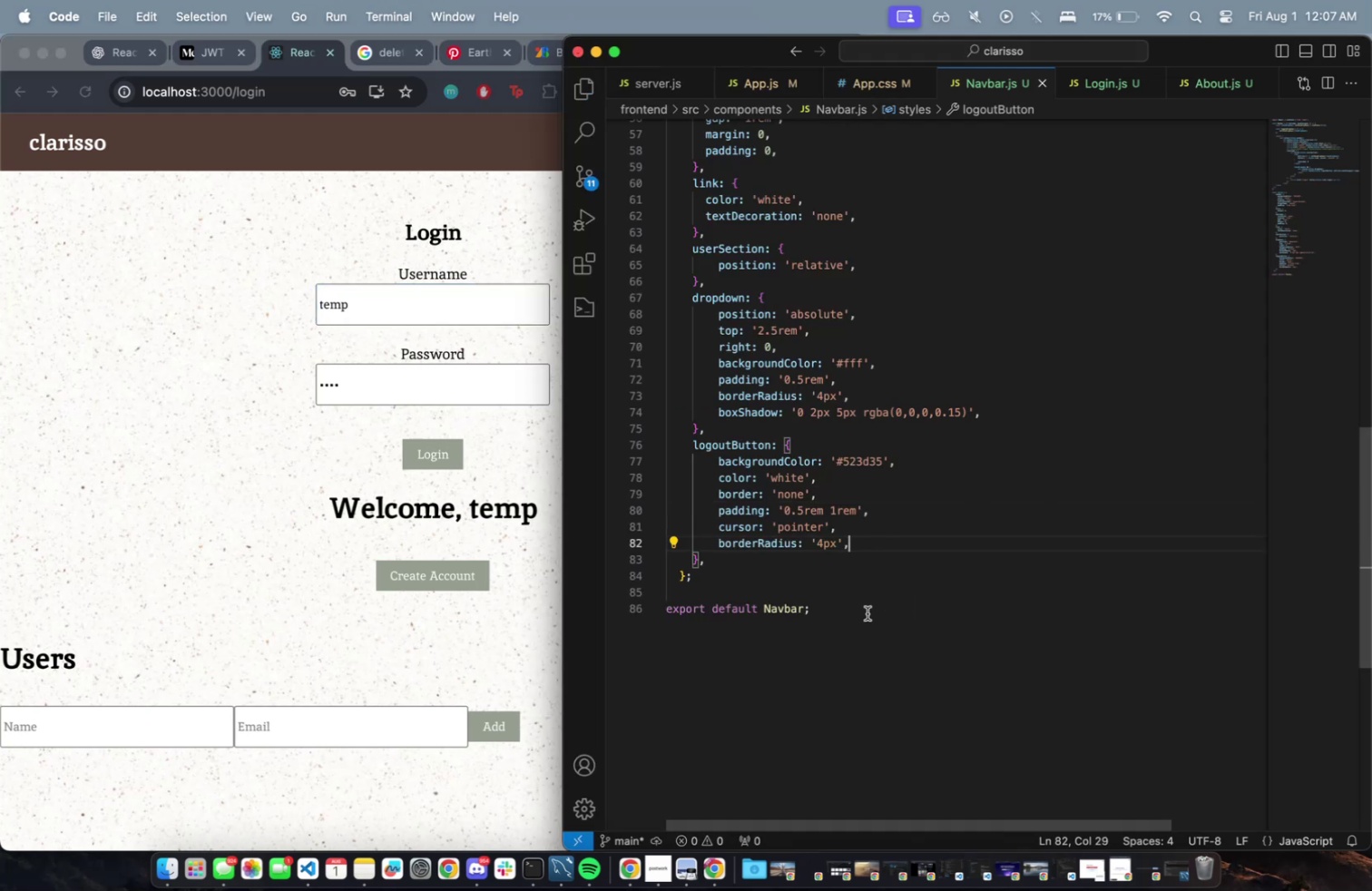 
scroll: coordinate [776, 702], scroll_direction: up, amount: 4.0
 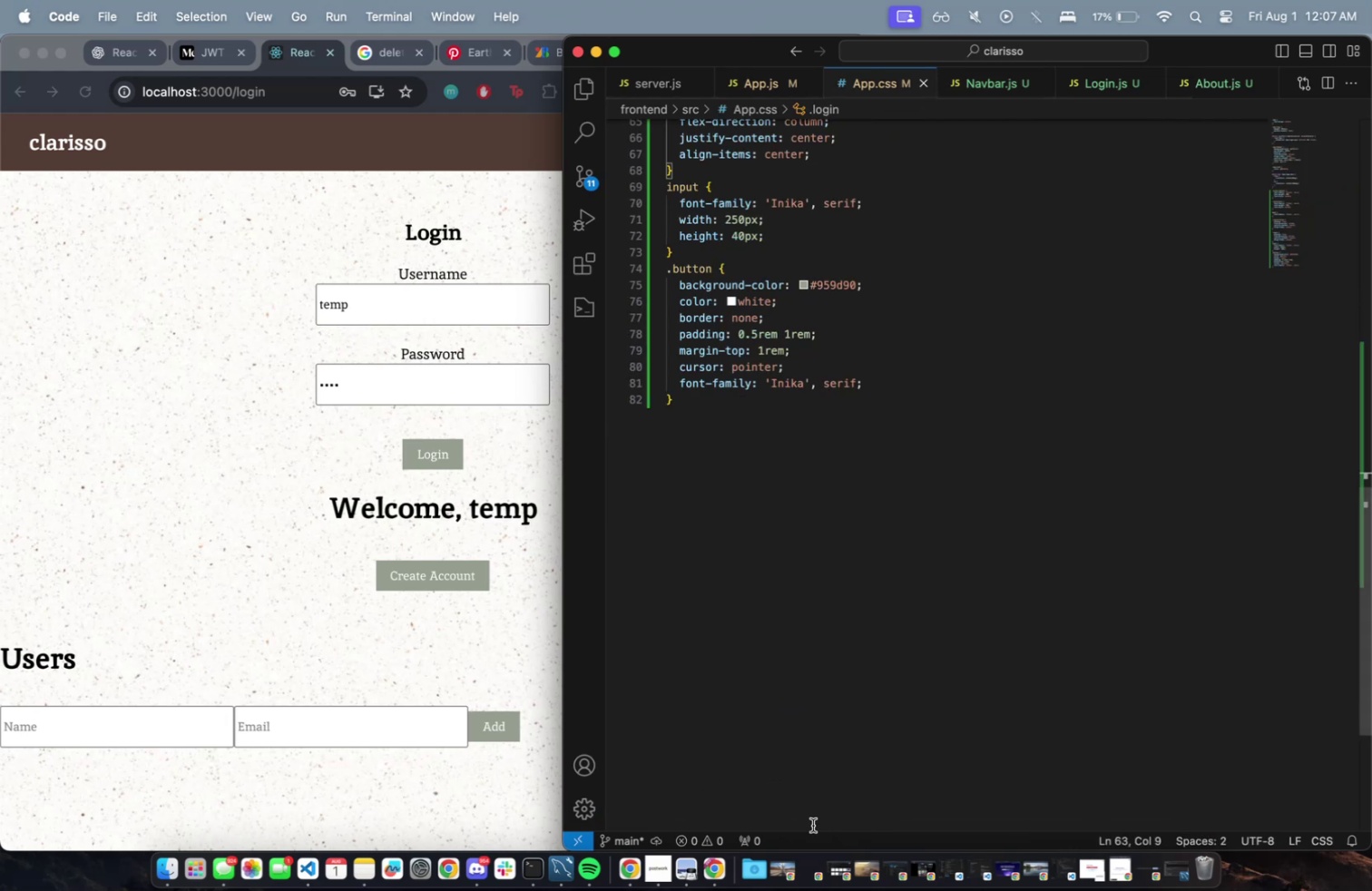 
wait(5.22)
 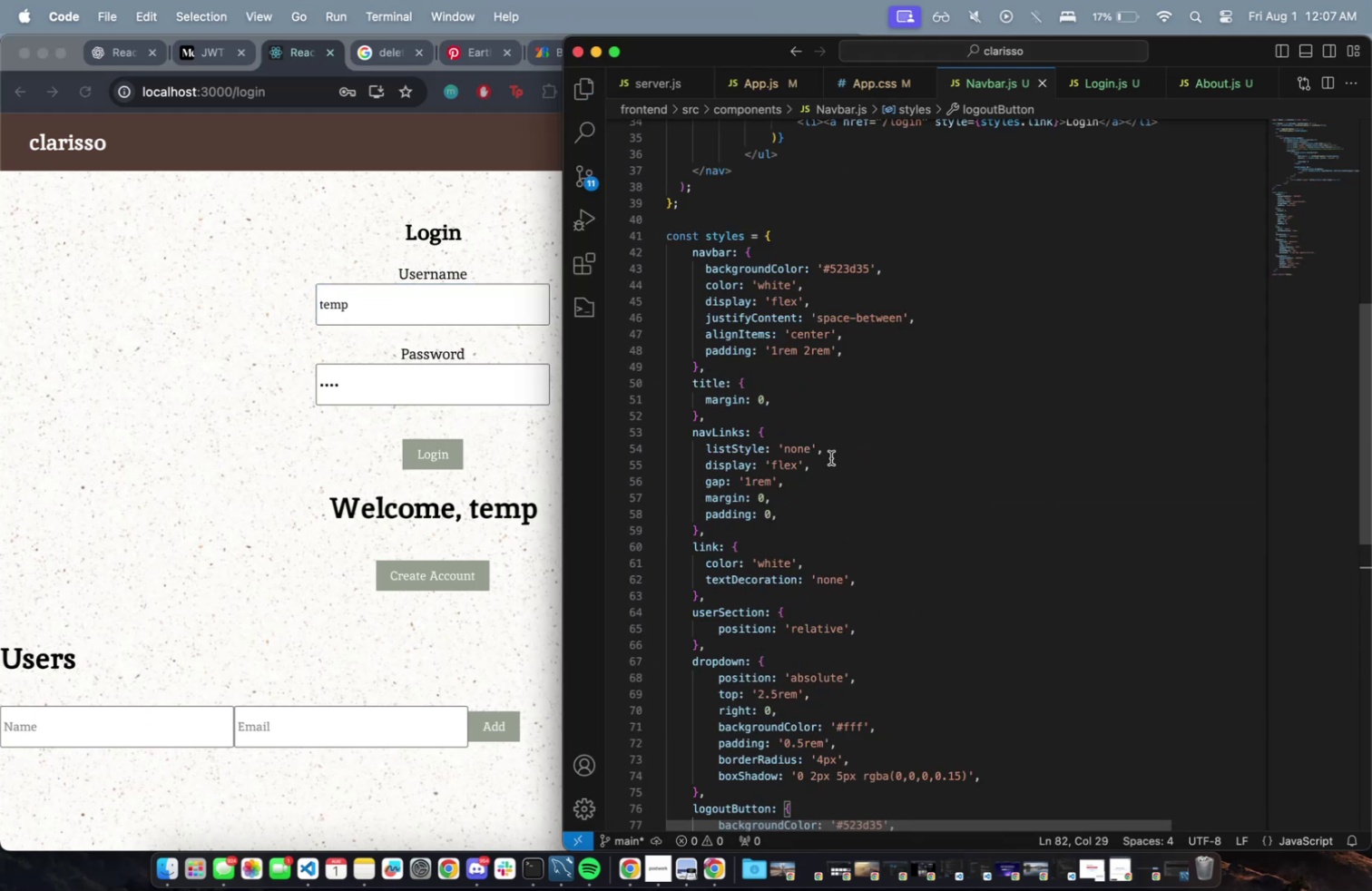 
left_click([1112, 350])
 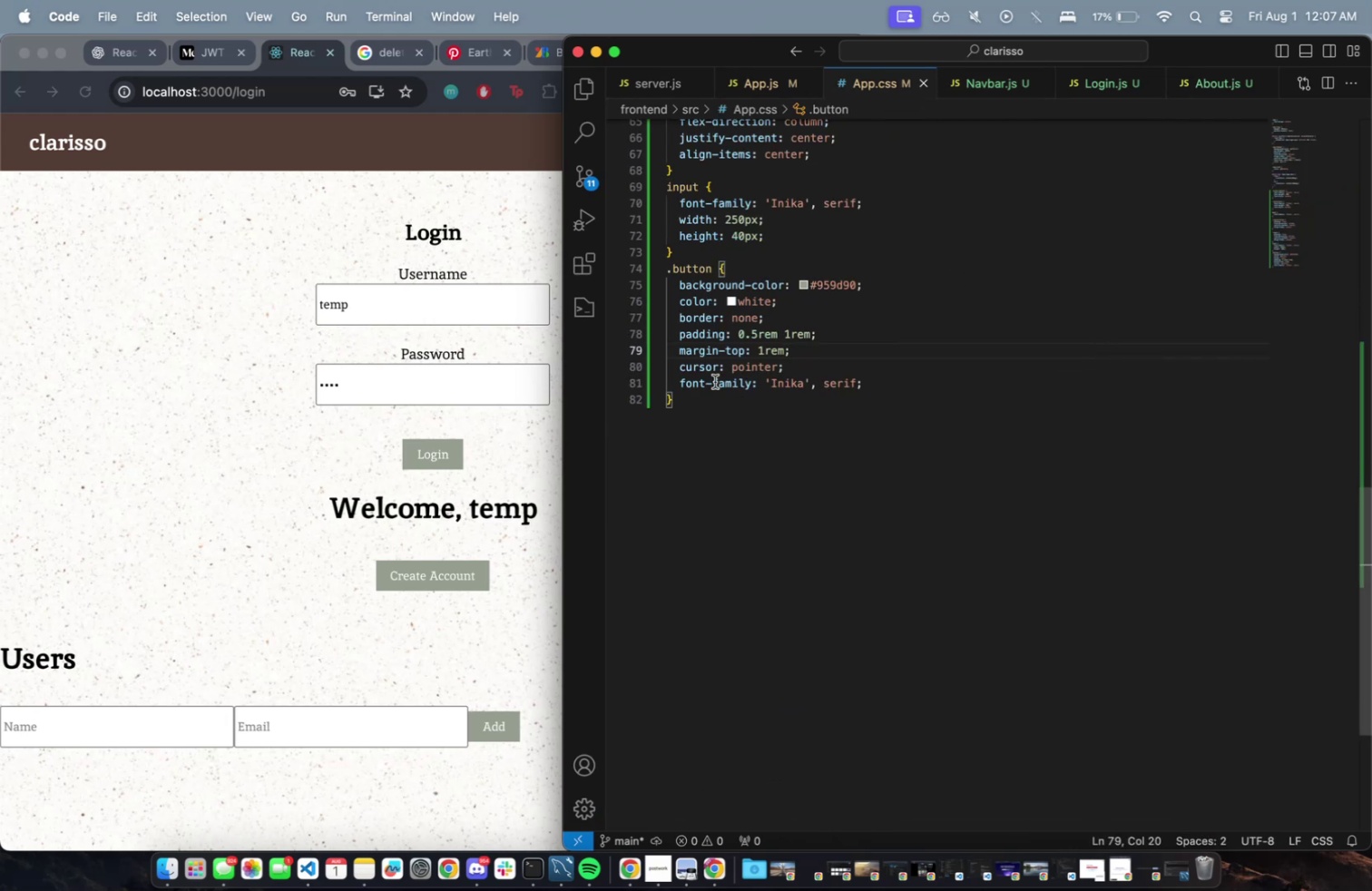 
left_click([691, 354])
 